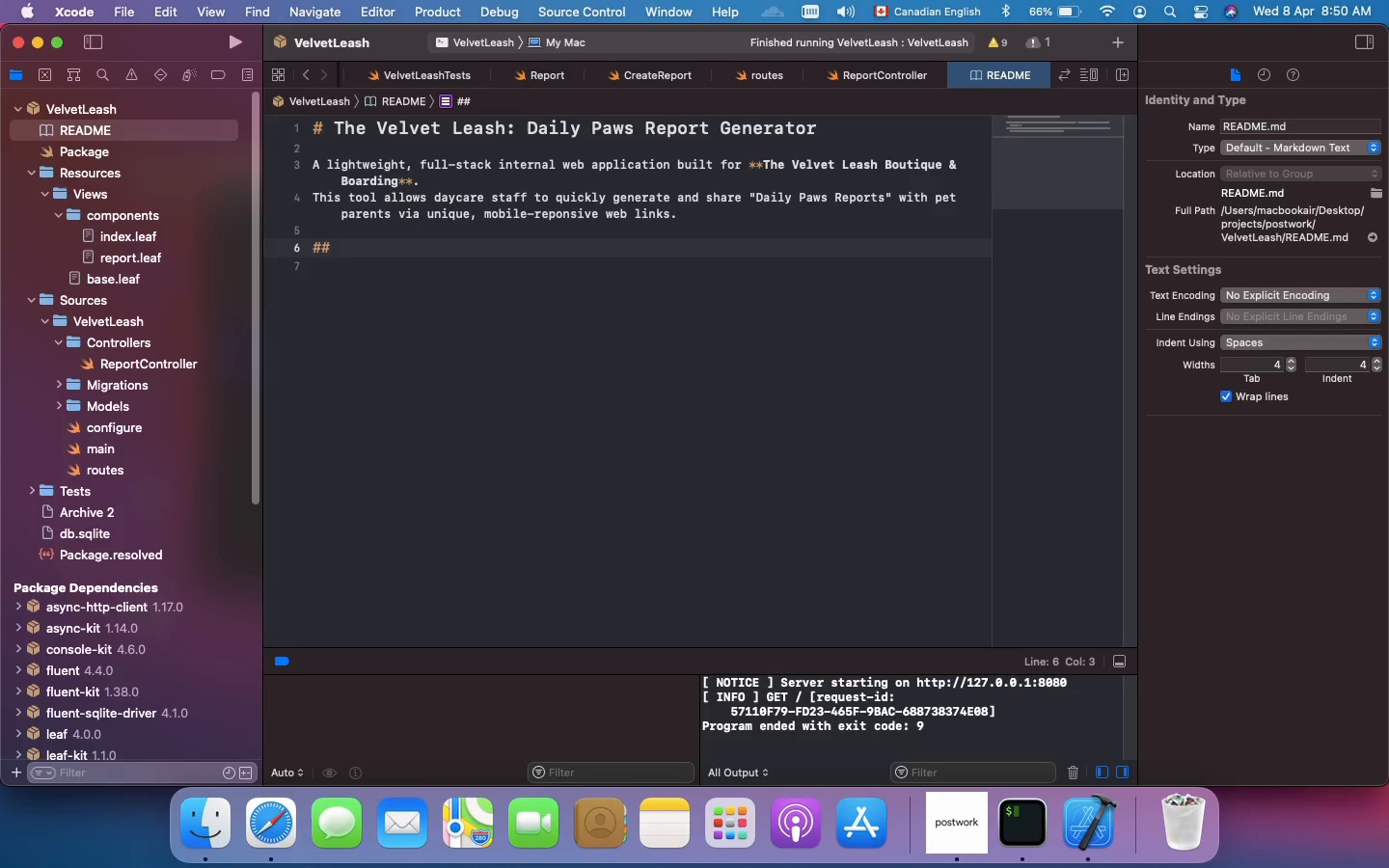 
wait(5.52)
 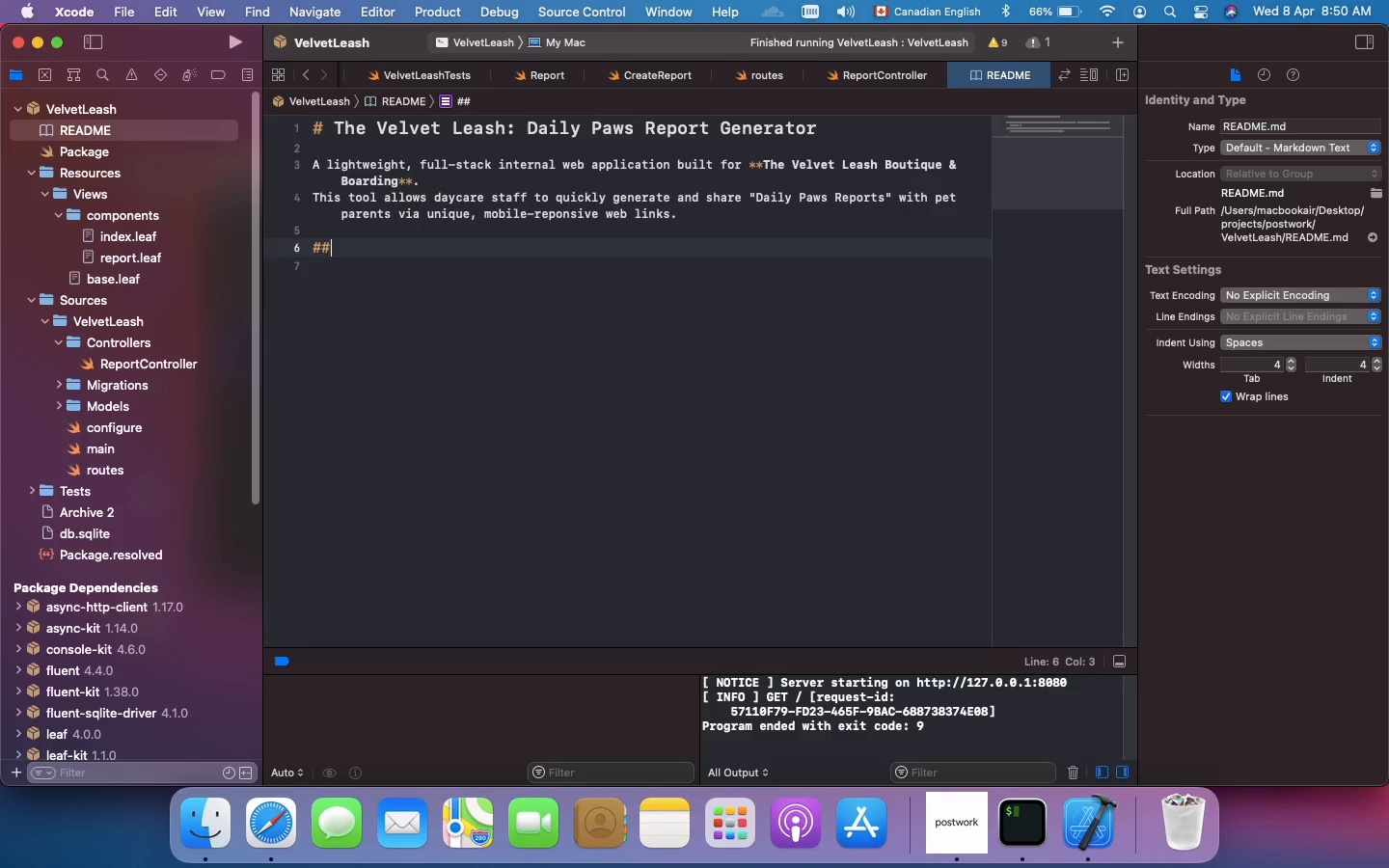 
hold_key(key=Fn, duration=24.82)
 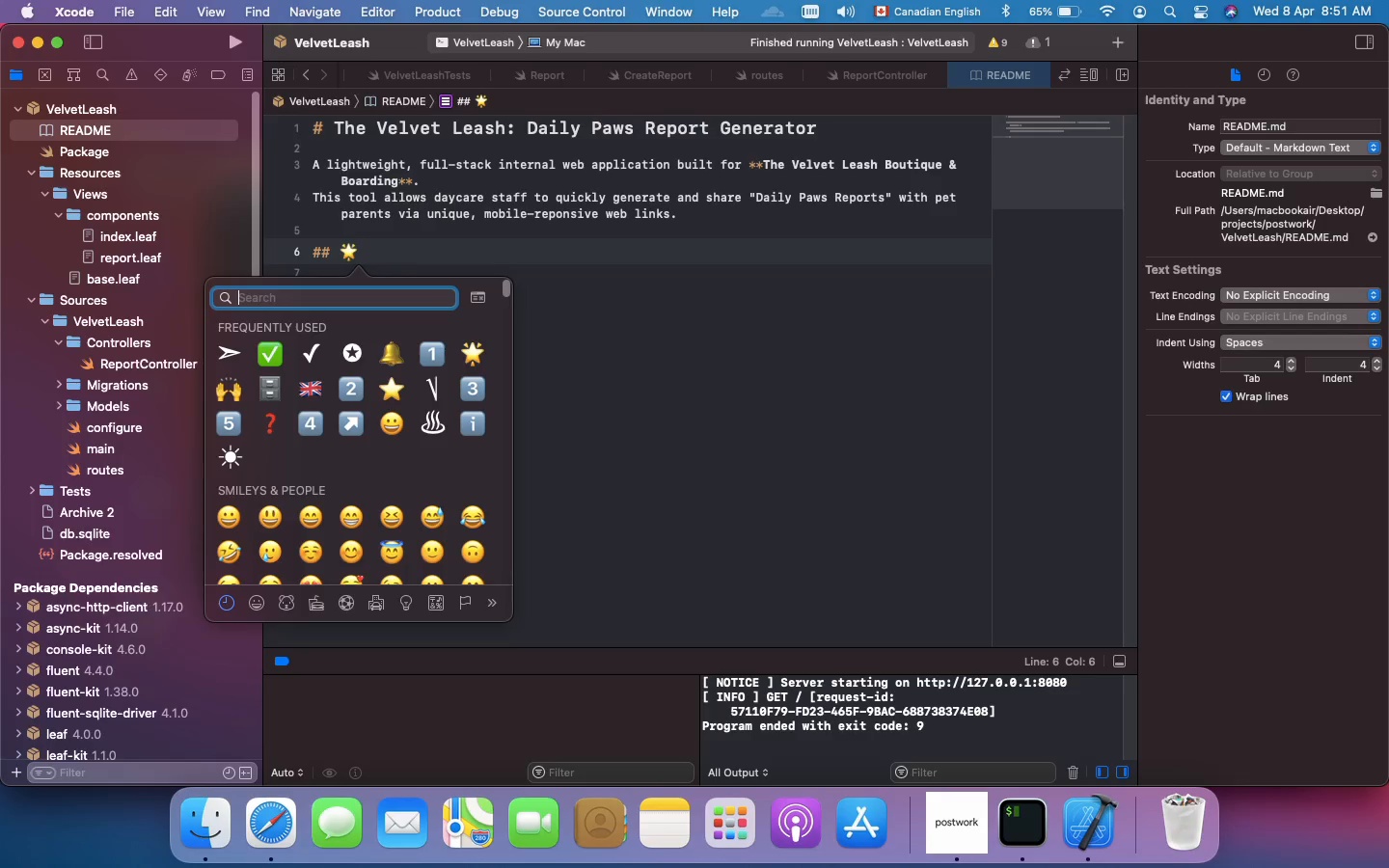 
type(feat)
key(Backspace)
key(Backspace)
key(Backspace)
key(Backspace)
type(brig)
 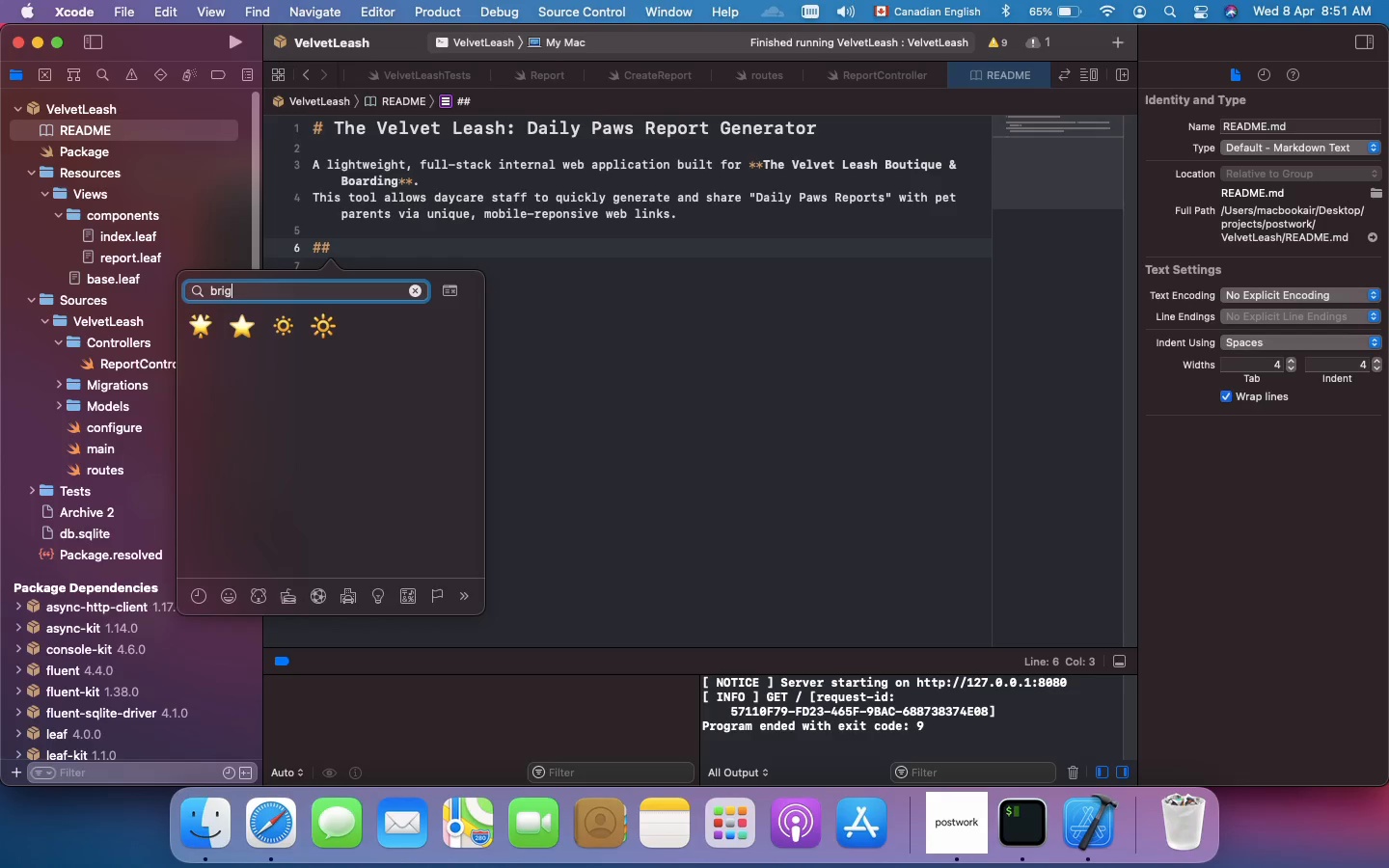 
key(ArrowDown)
 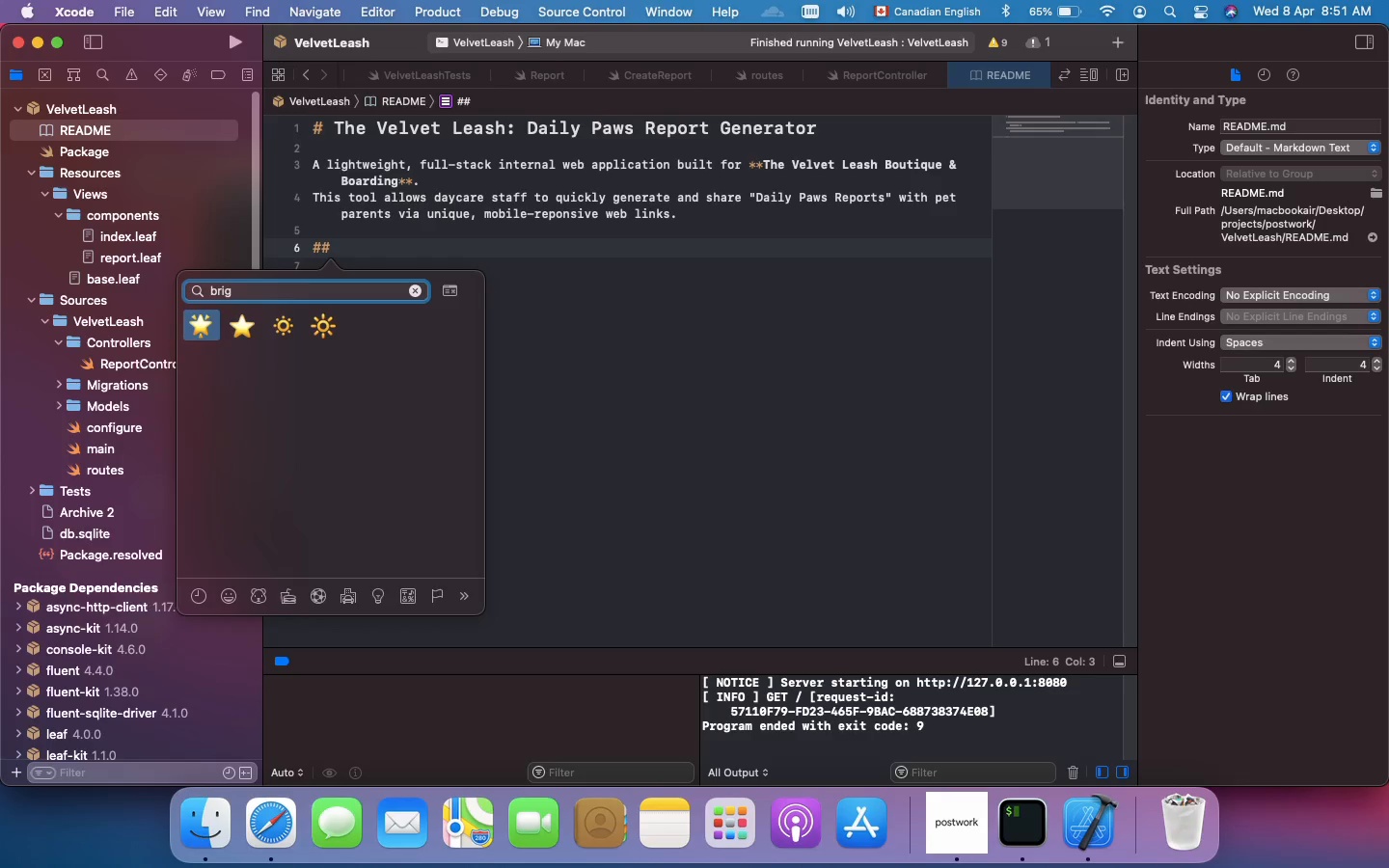 
key(Enter)
 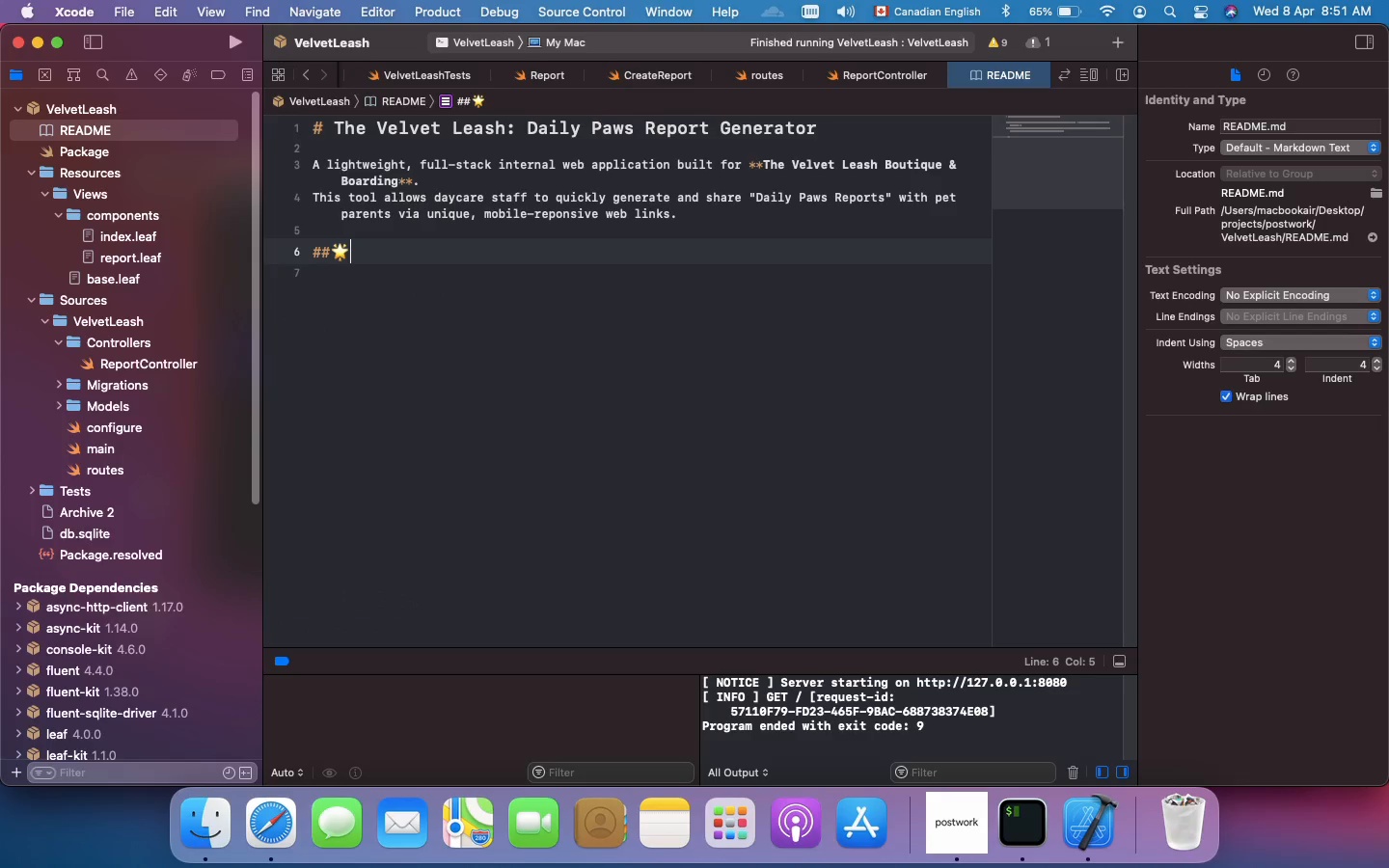 
key(ArrowLeft)
 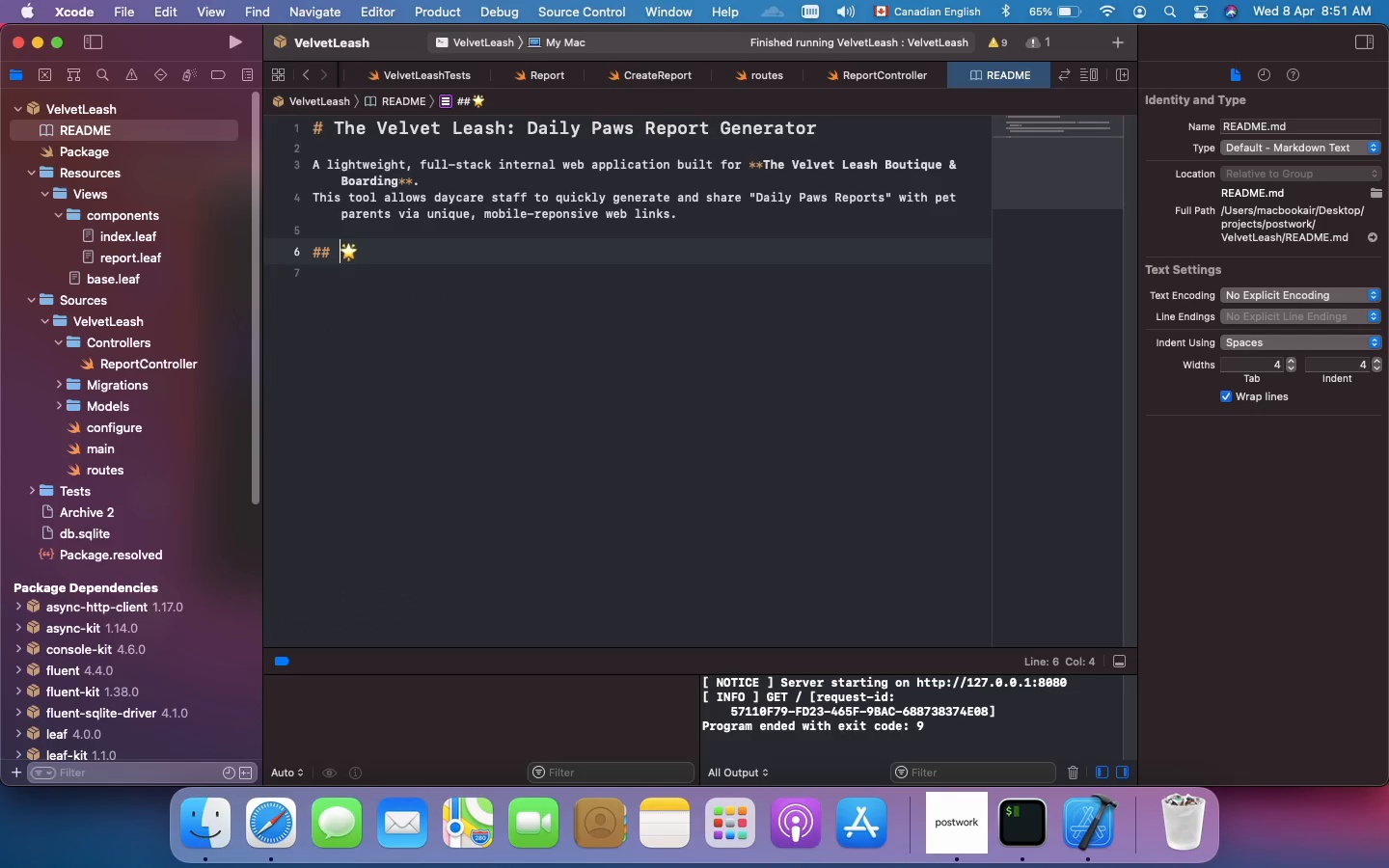 
key(Space)
 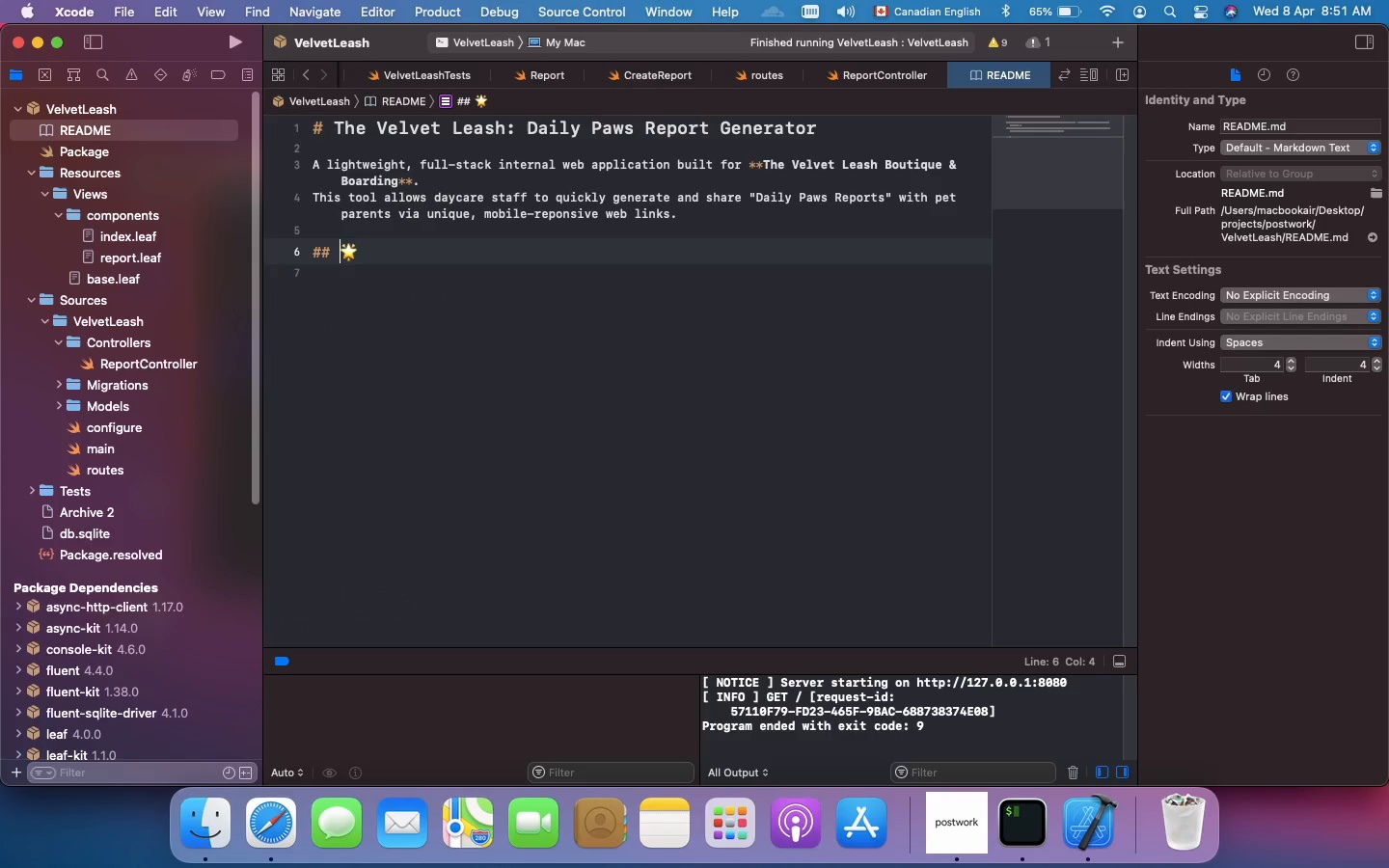 
key(ArrowRight)
 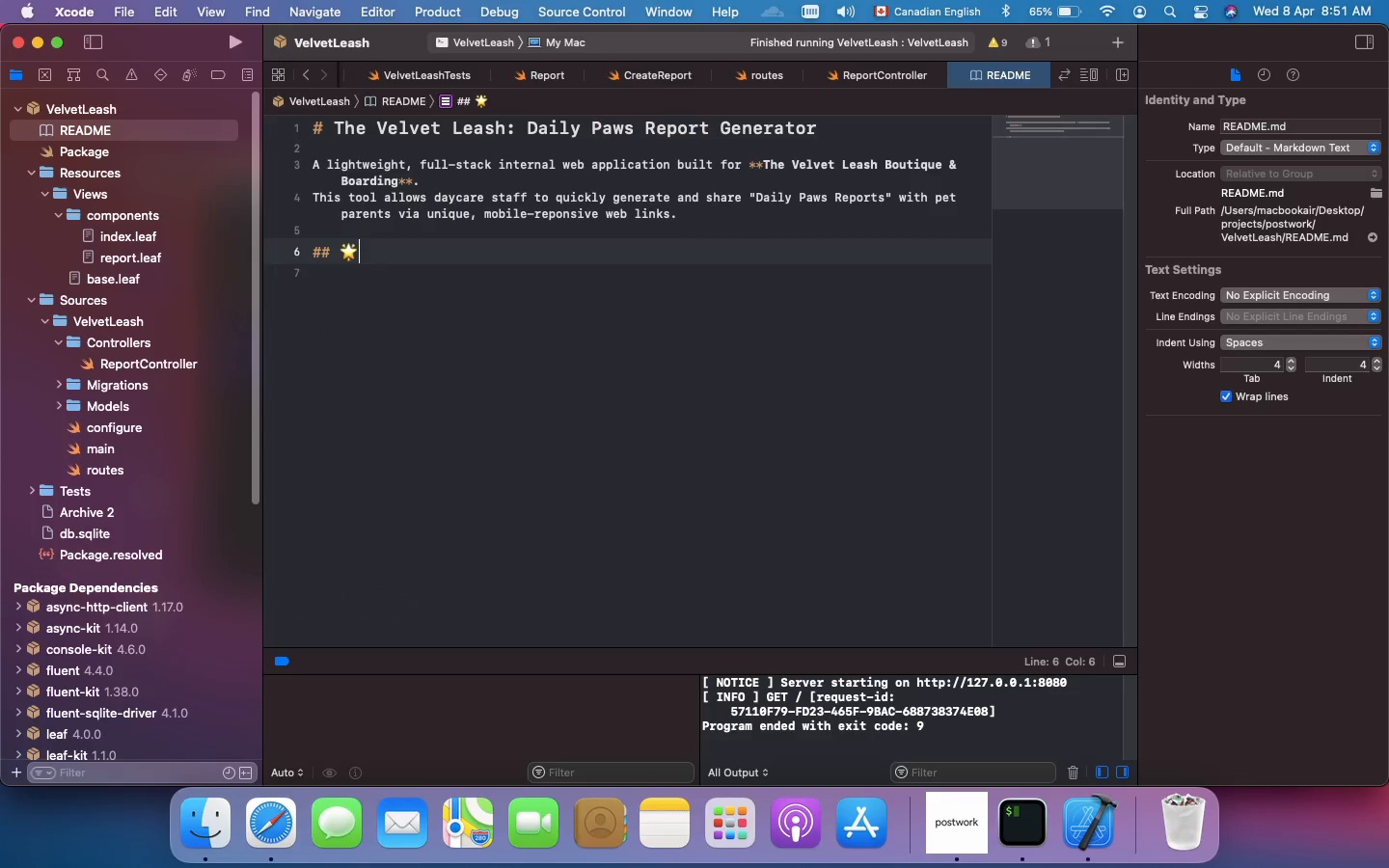 
key(ArrowRight)
 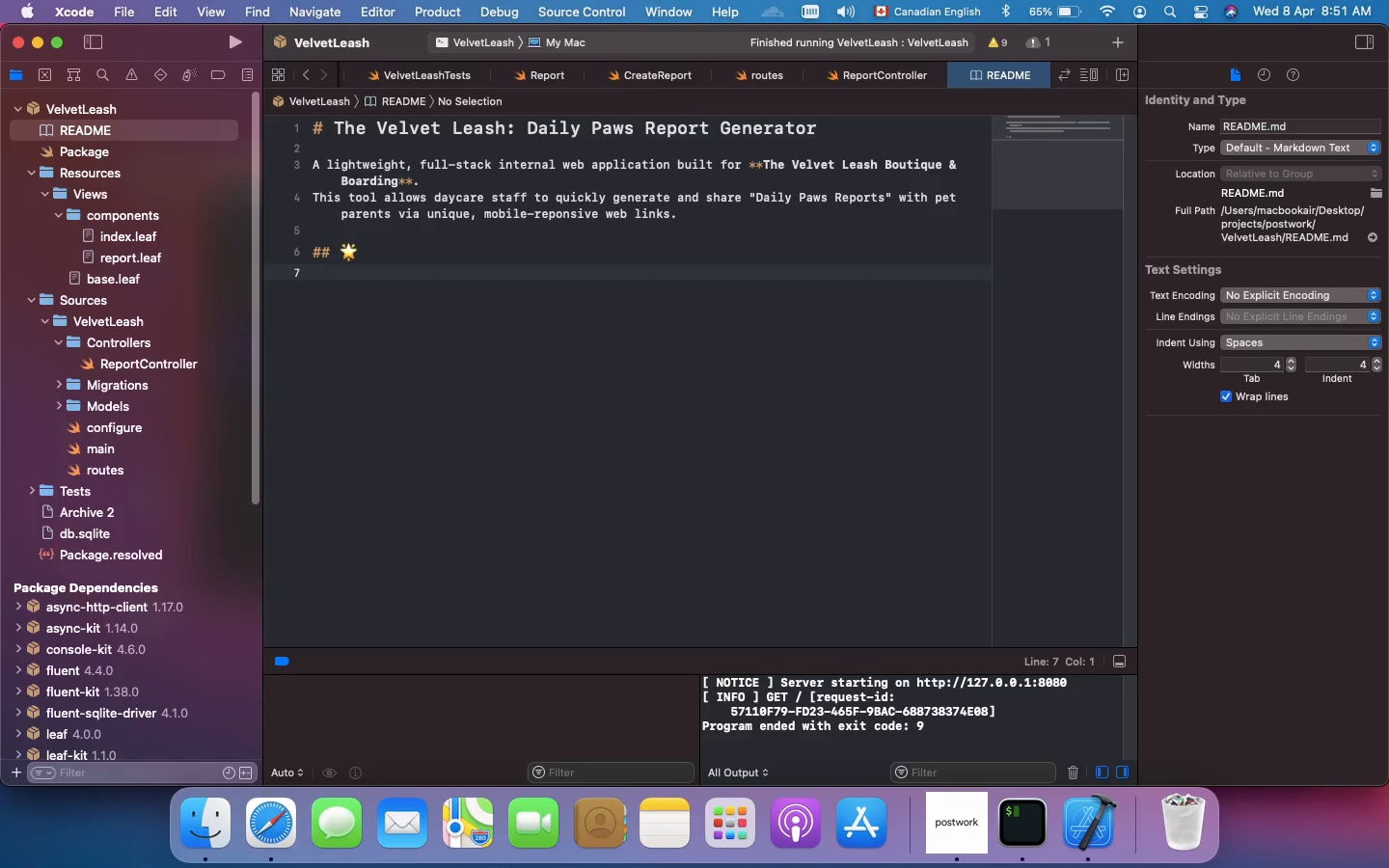 
key(ArrowLeft)
 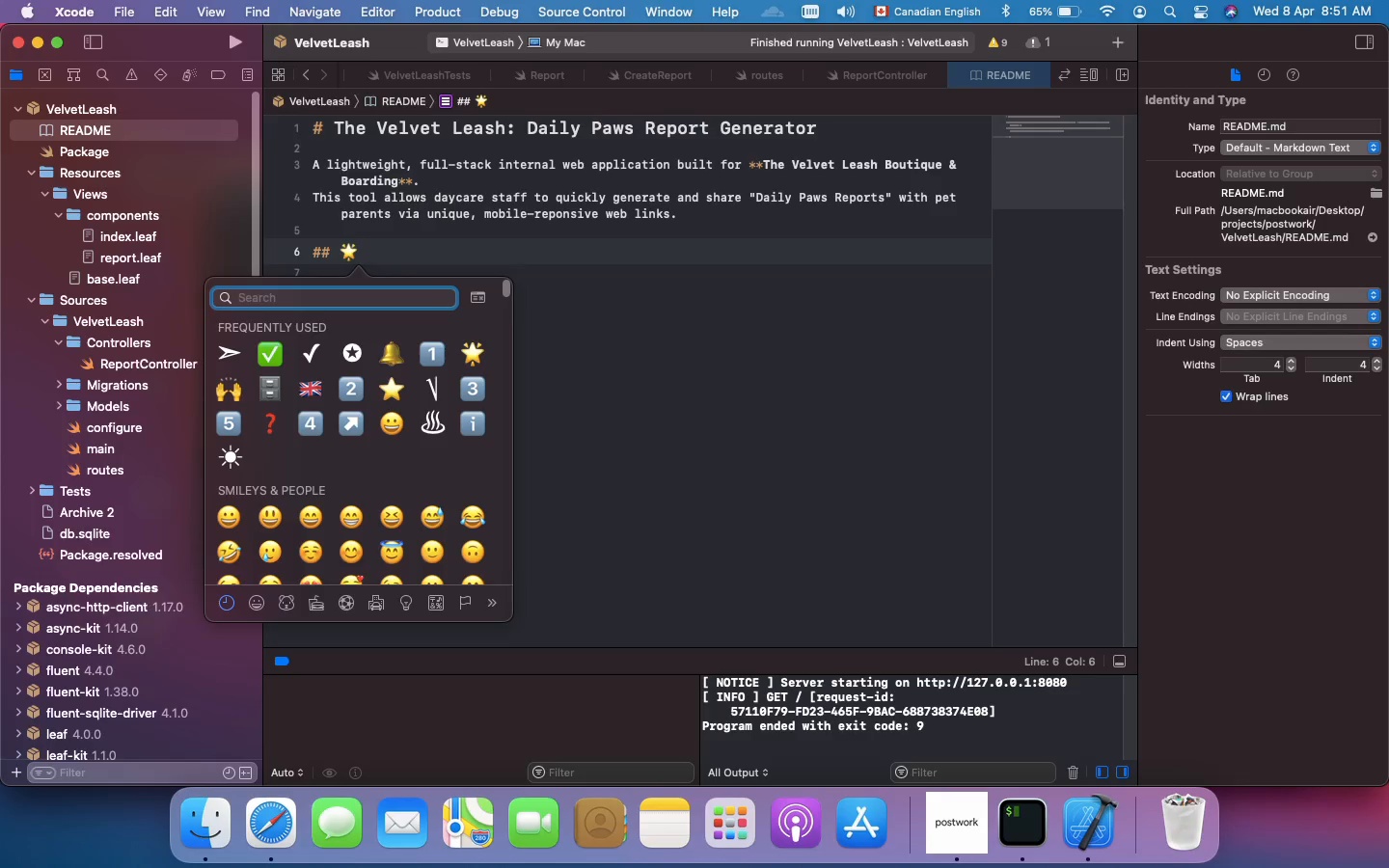 
type(dog)
 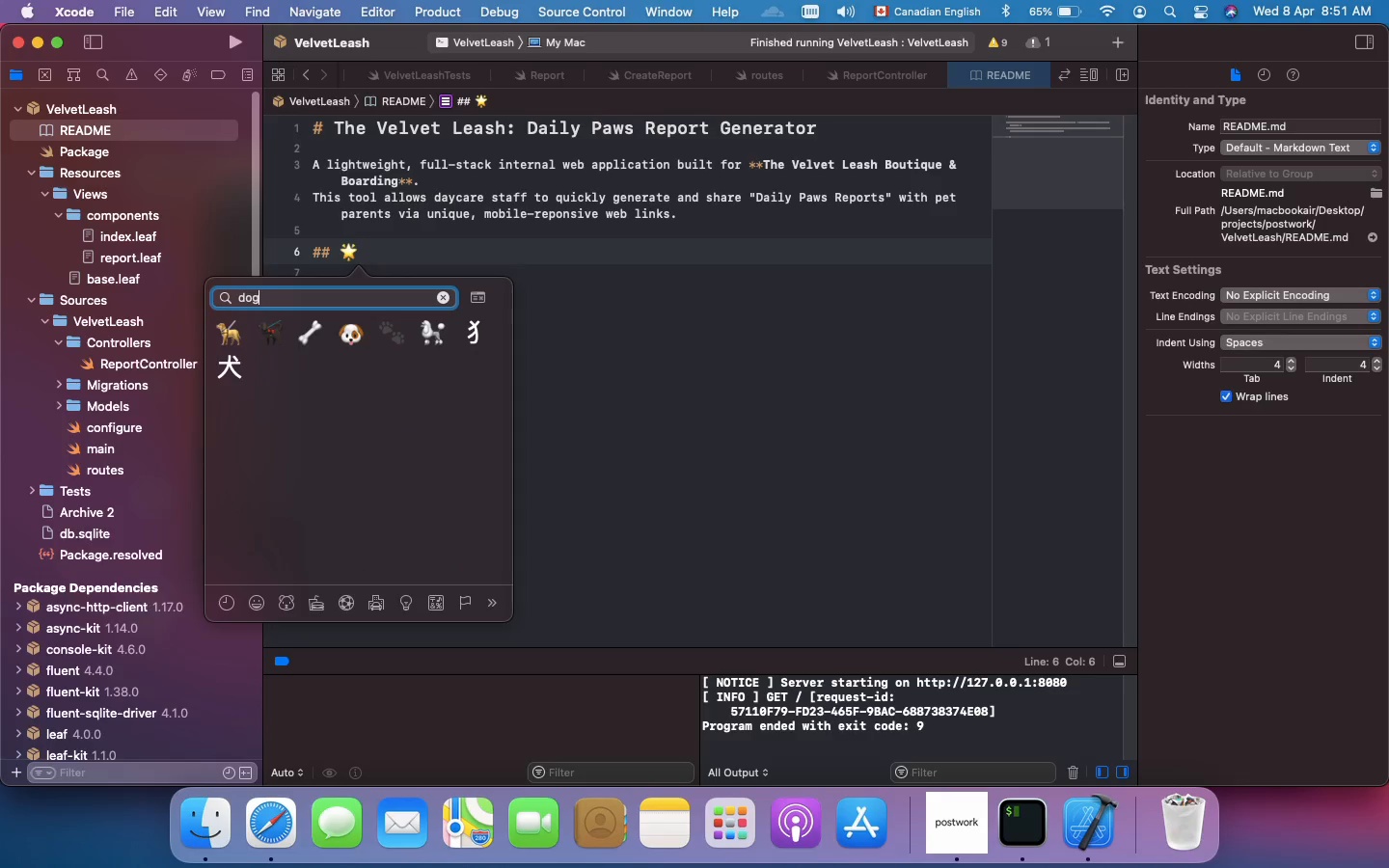 
key(Backspace)
key(Backspace)
key(Backspace)
type(foot)
 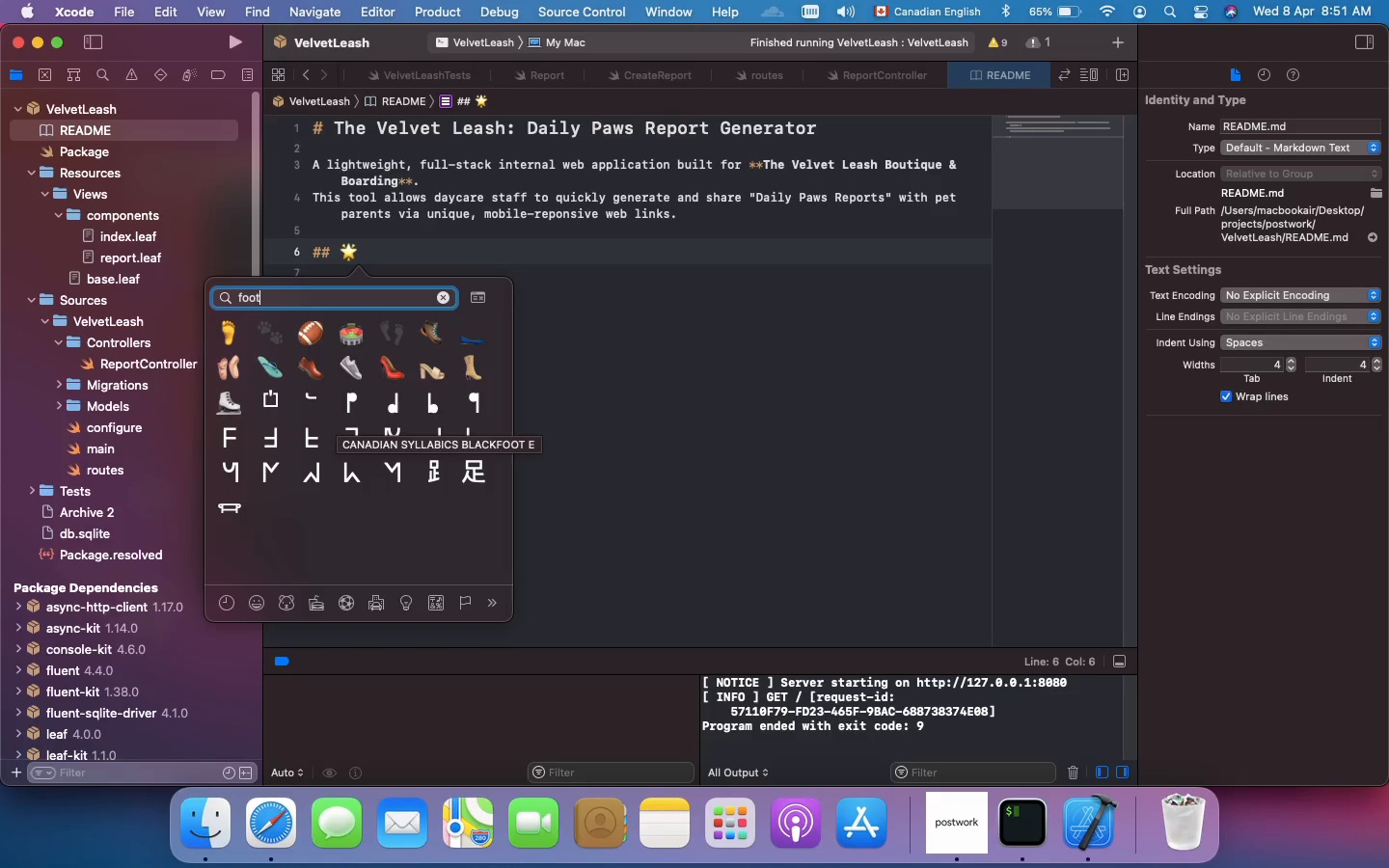 
key(Backspace)
 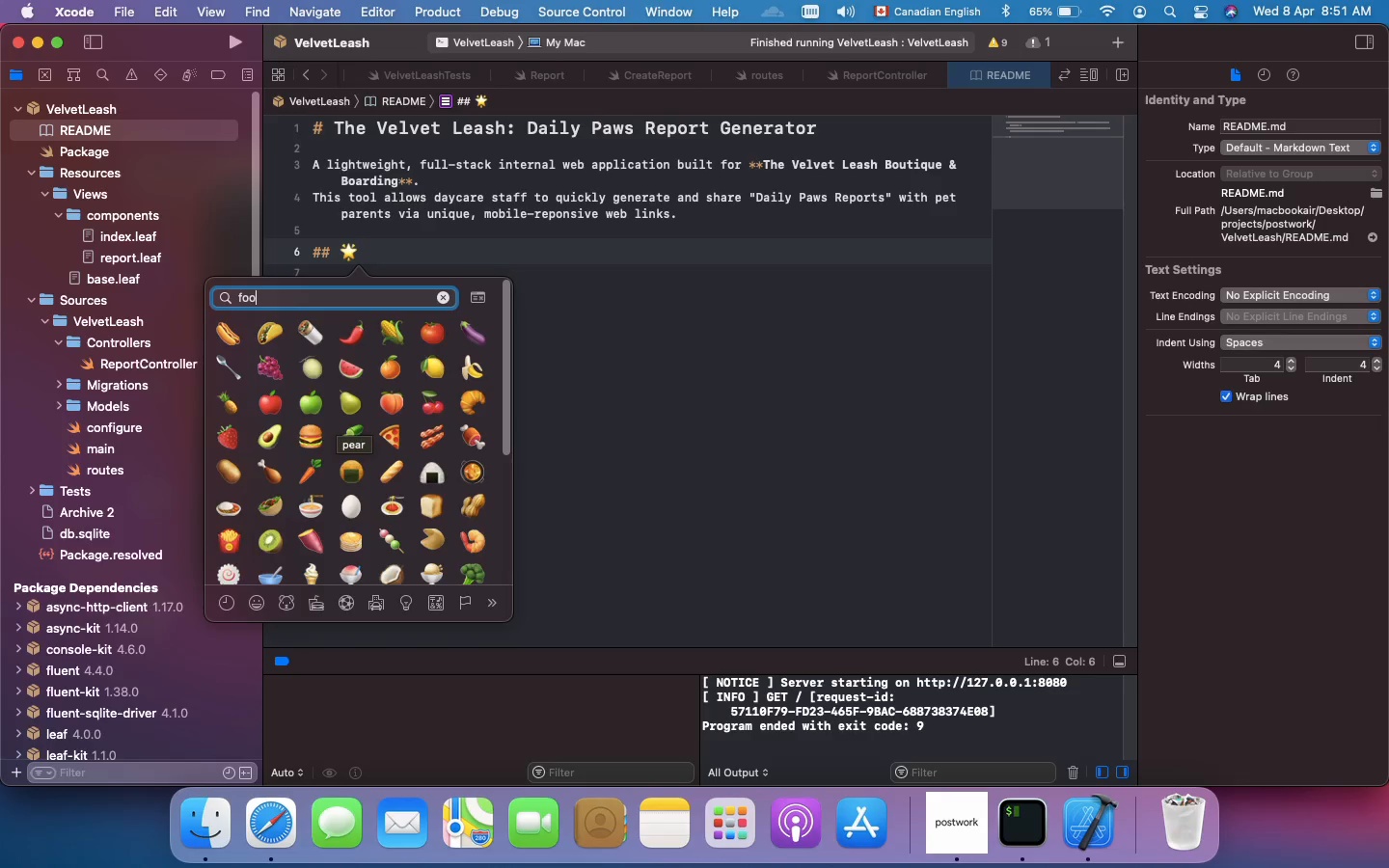 
key(Backspace)
 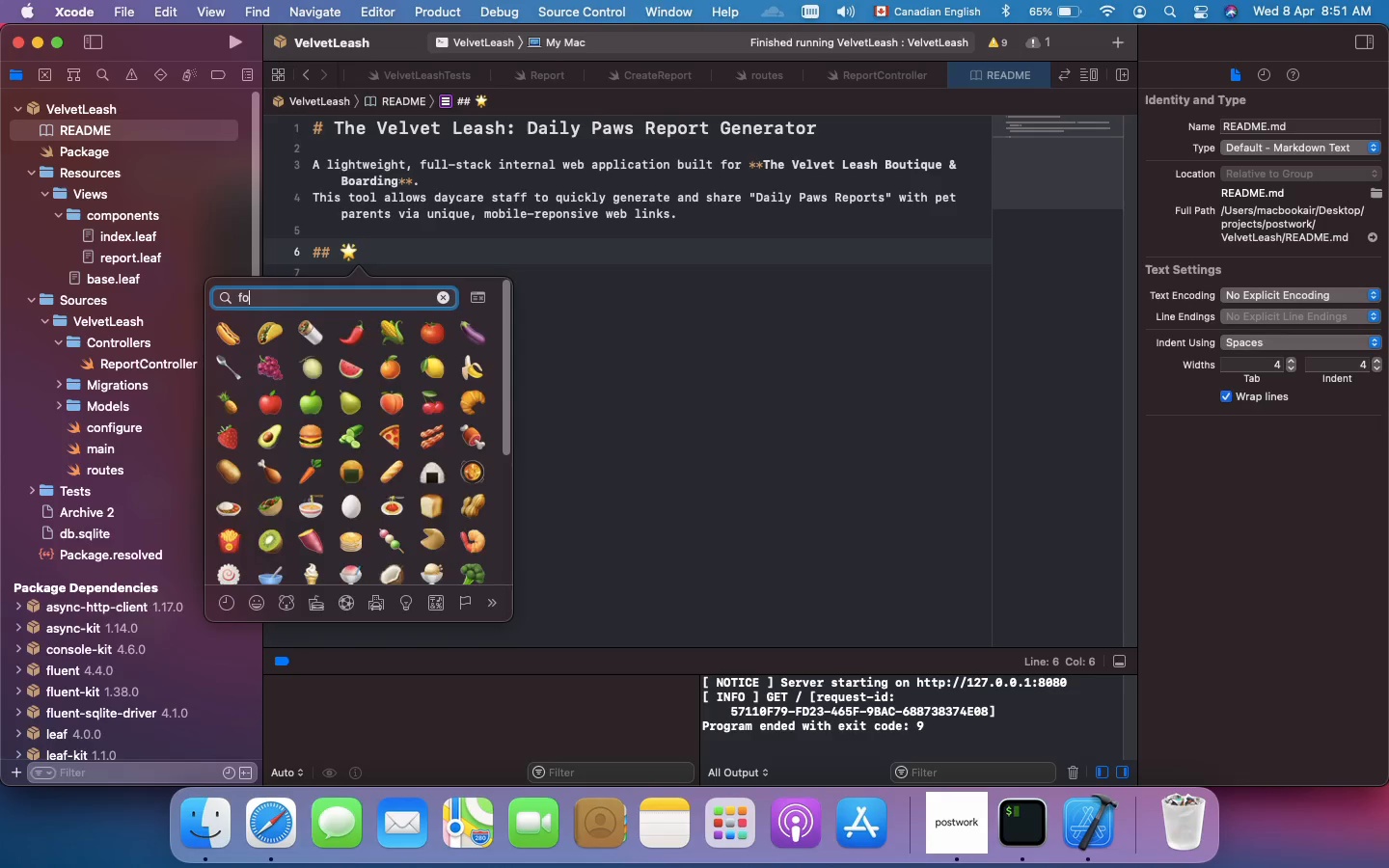 
key(Backspace)
 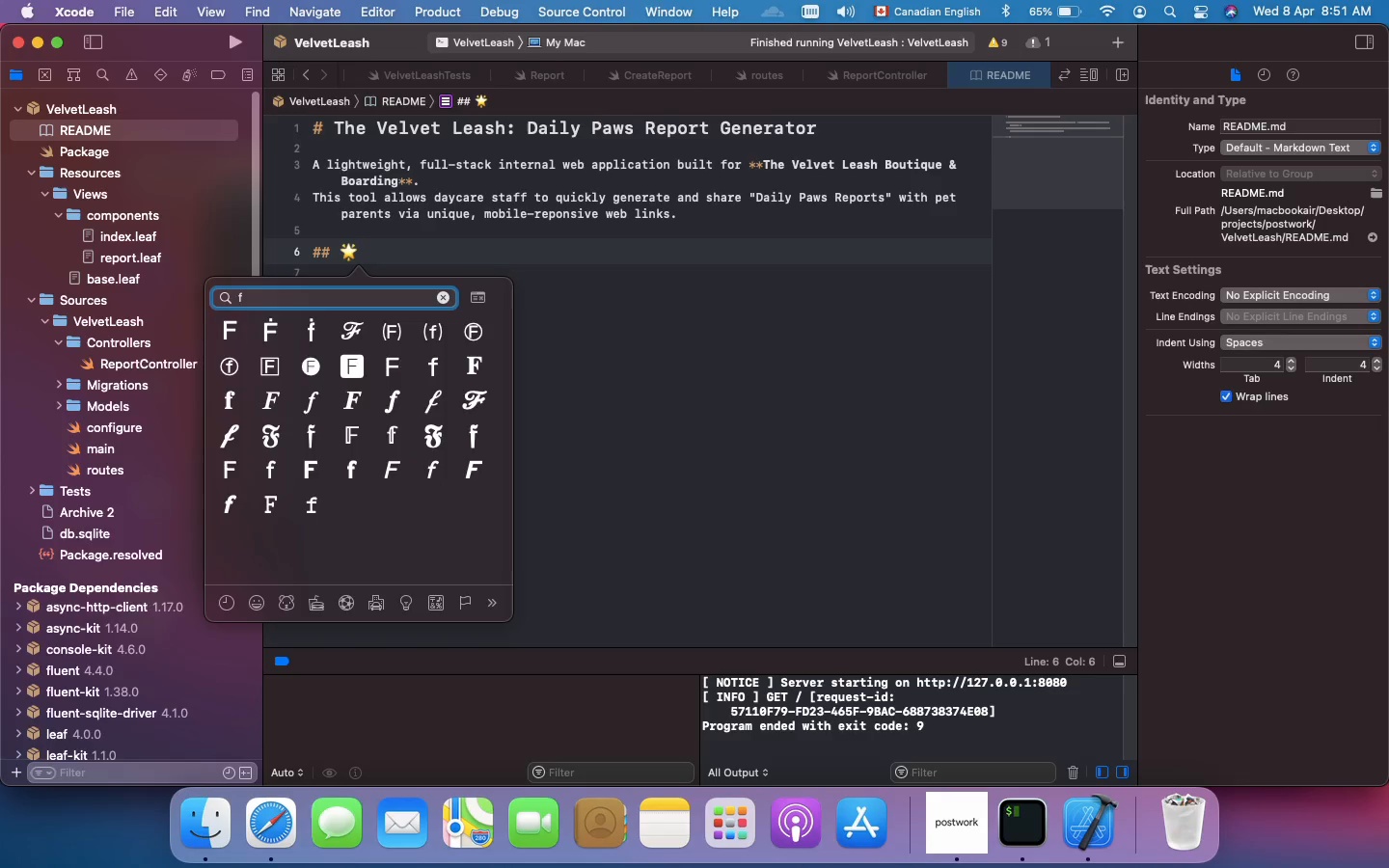 
key(Backspace)
 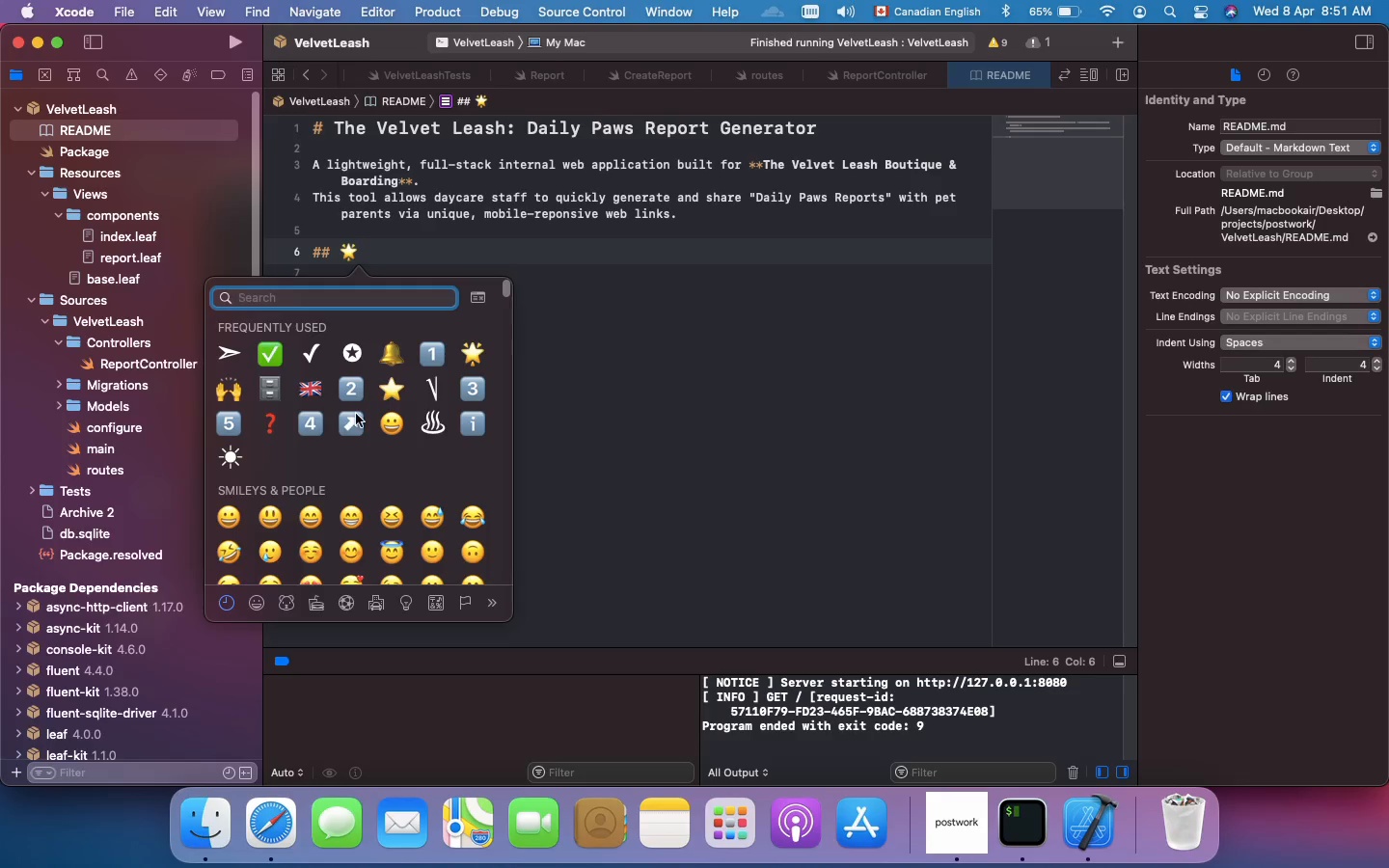 
left_click([645, 329])
 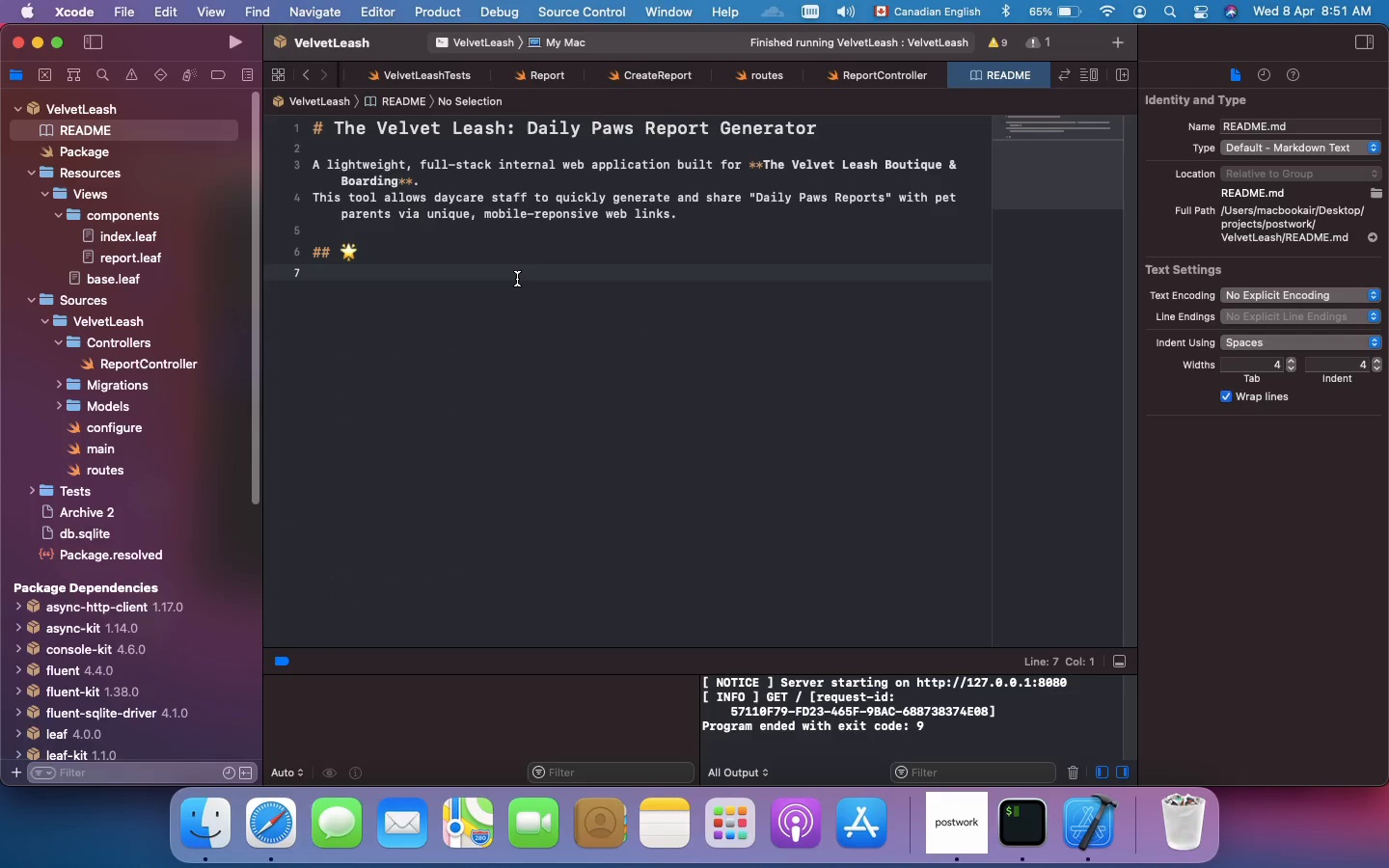 
key(Backspace)
type( Features)
 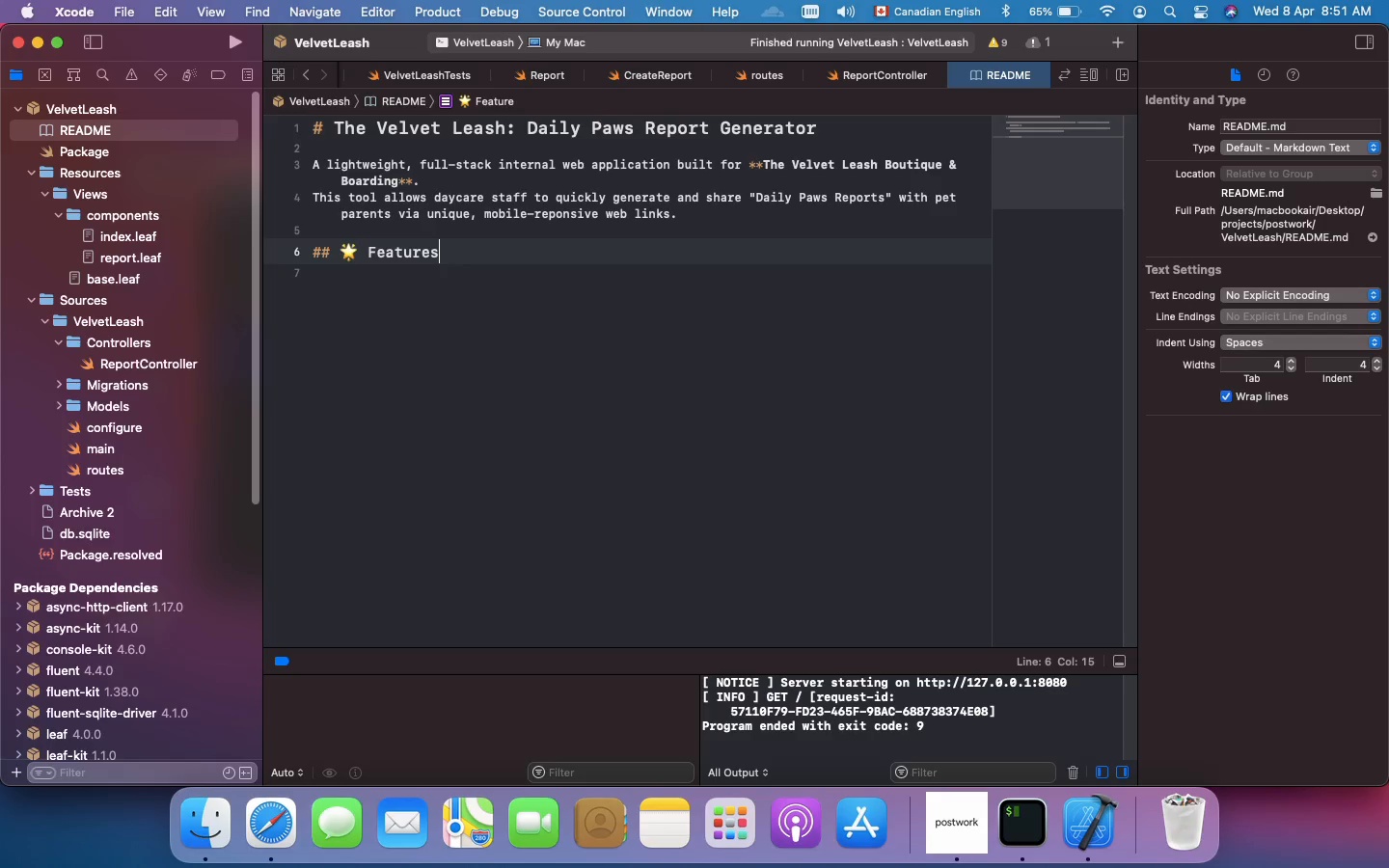 
key(Enter)
 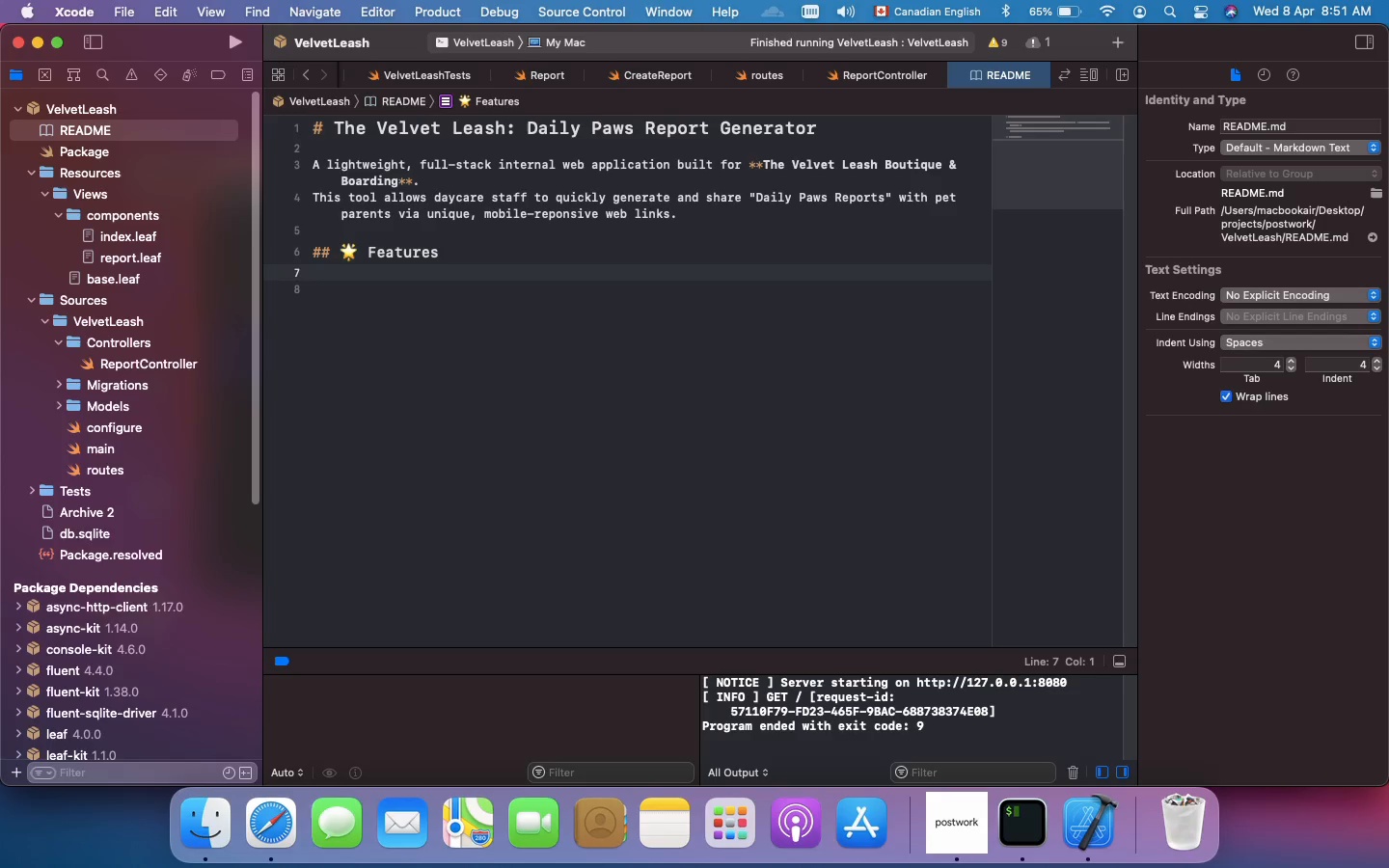 
key(Enter)
 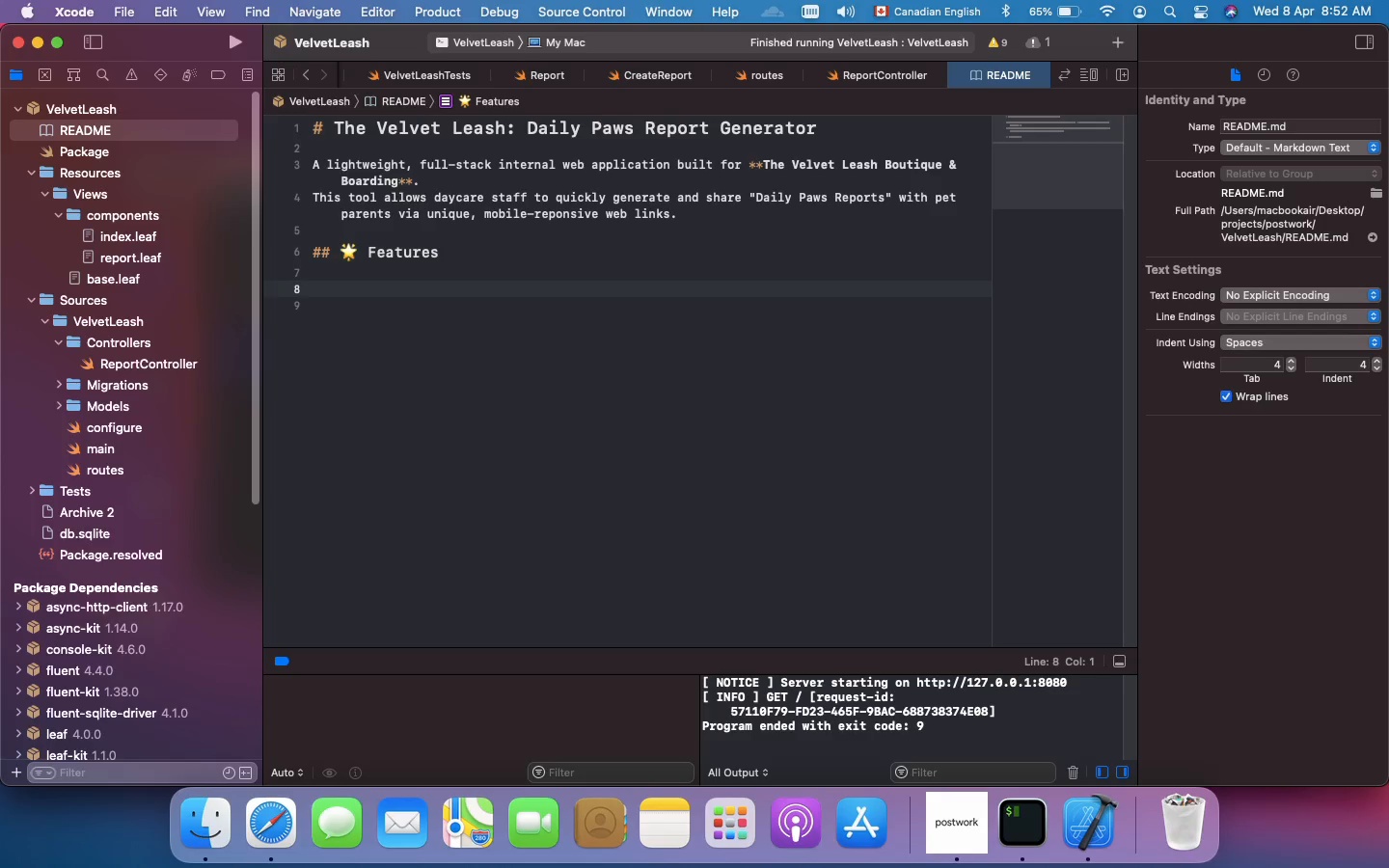 
type(* **staff Input Form: **)
 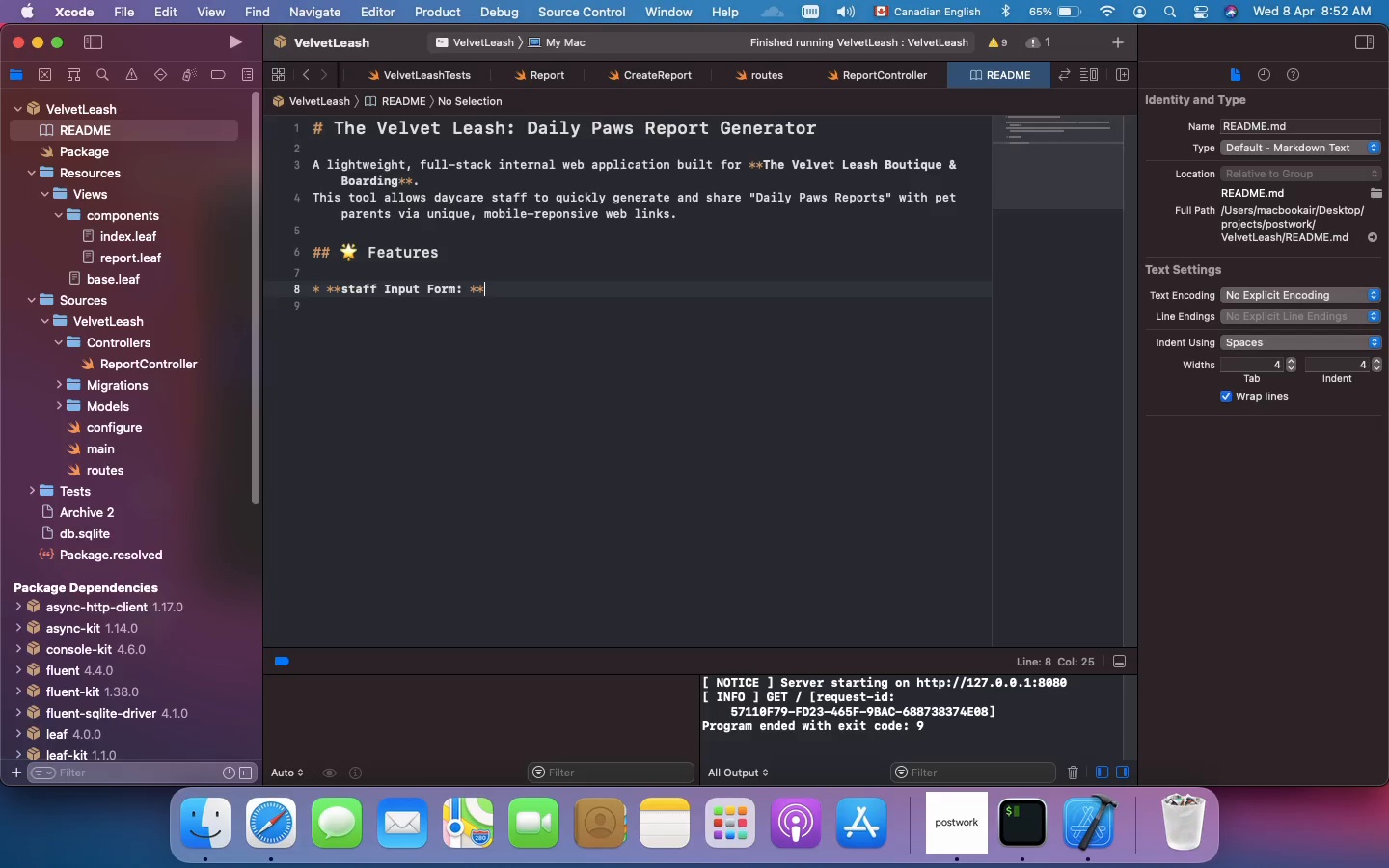 
type( A St)
key(Backspace)
key(Backspace)
type(fast)
 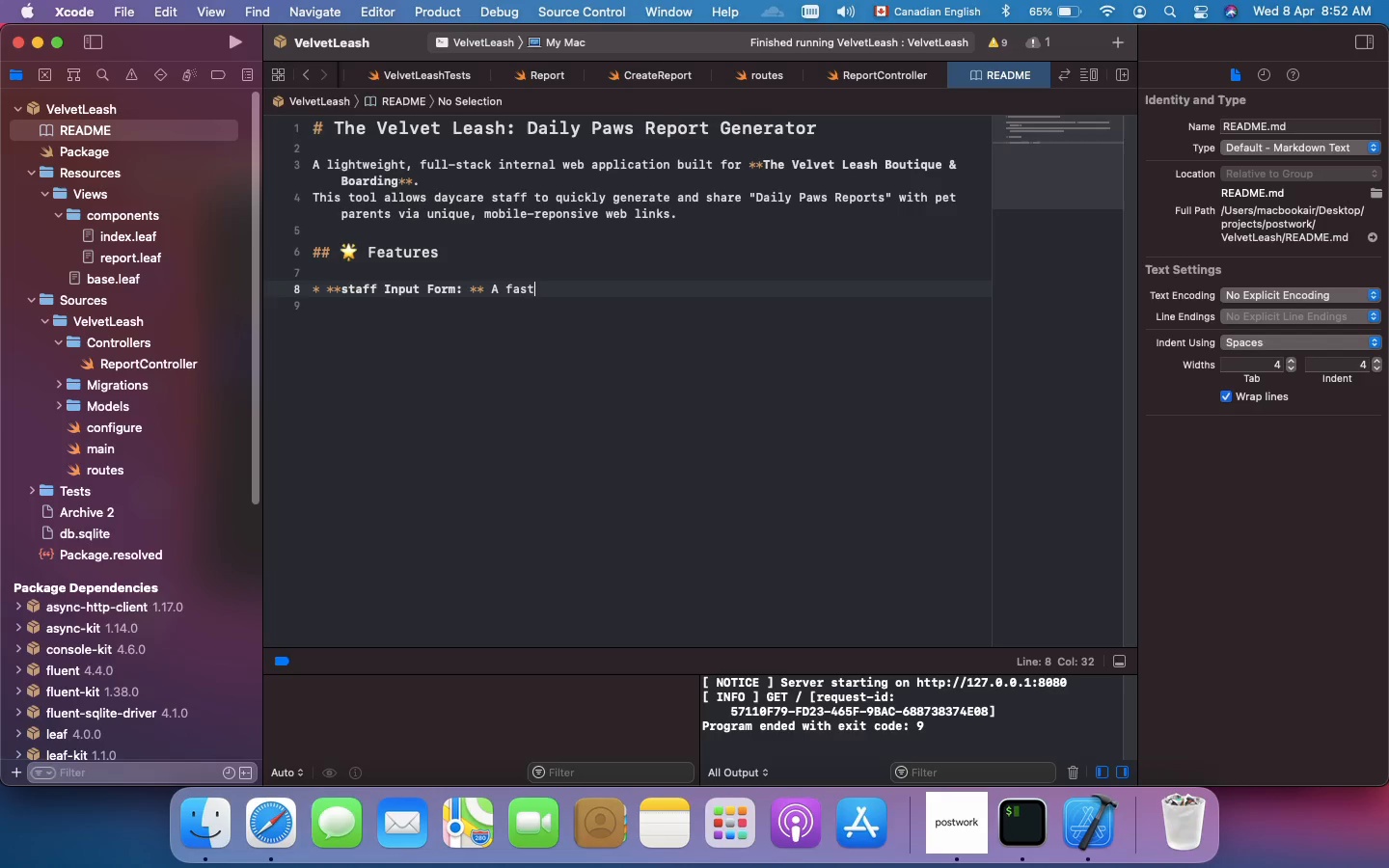 
wait(5.42)
 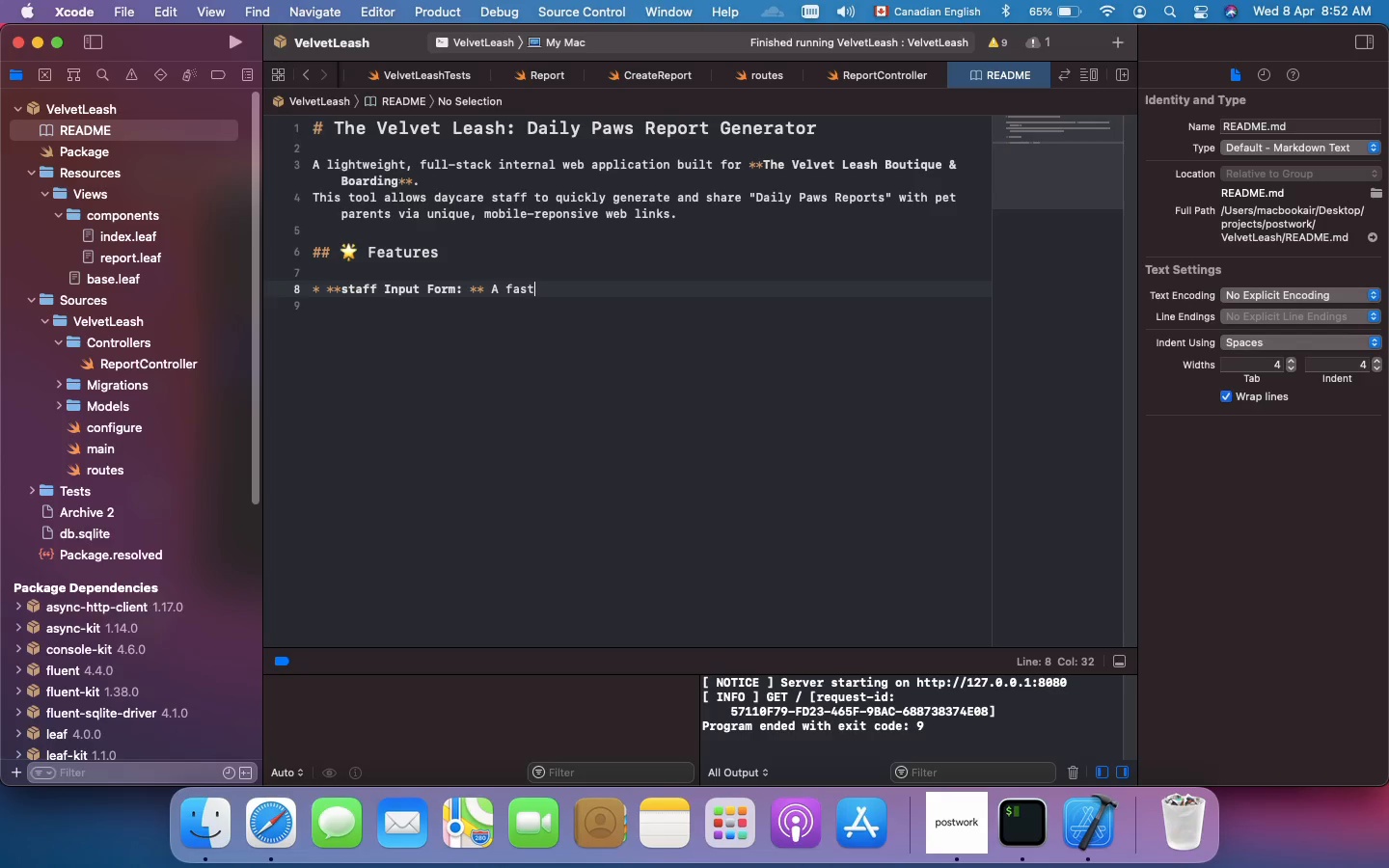 
type(, streanlined interd)
key(Backspace)
type(fce for staff consumption, best friends )
key(Backspace)
type(, and daily notes.)
 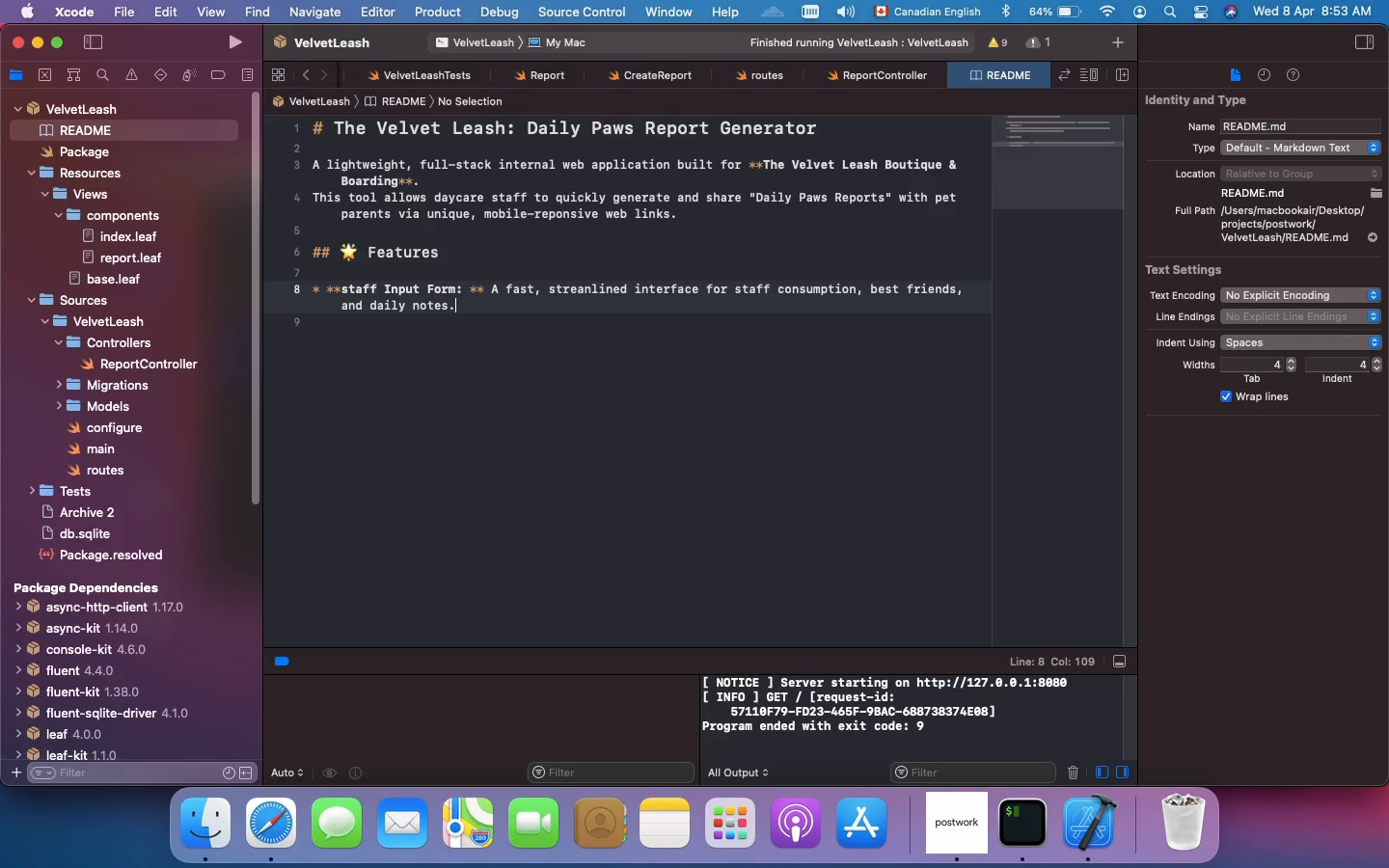 
key(Enter)
 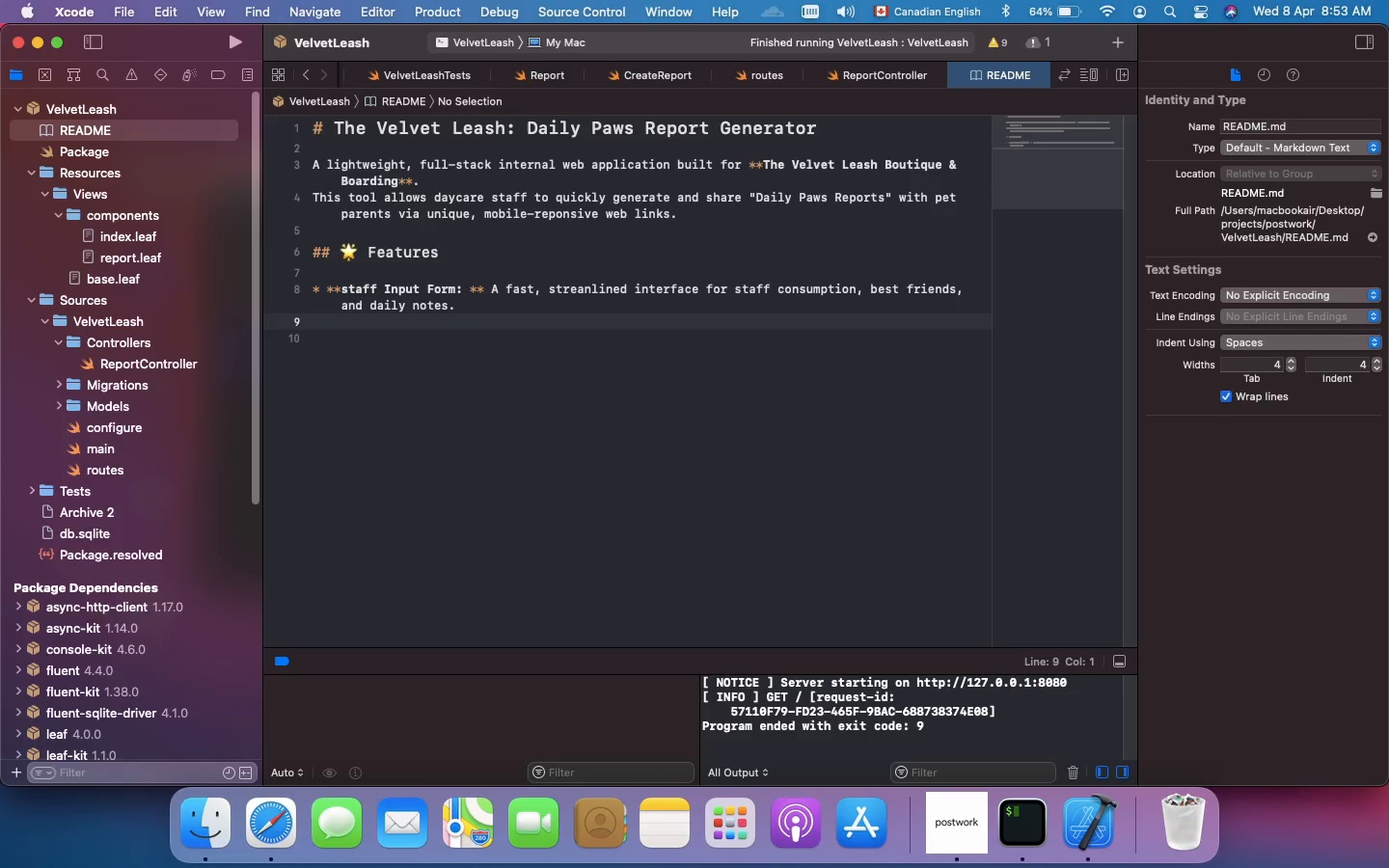 
type(* **)
 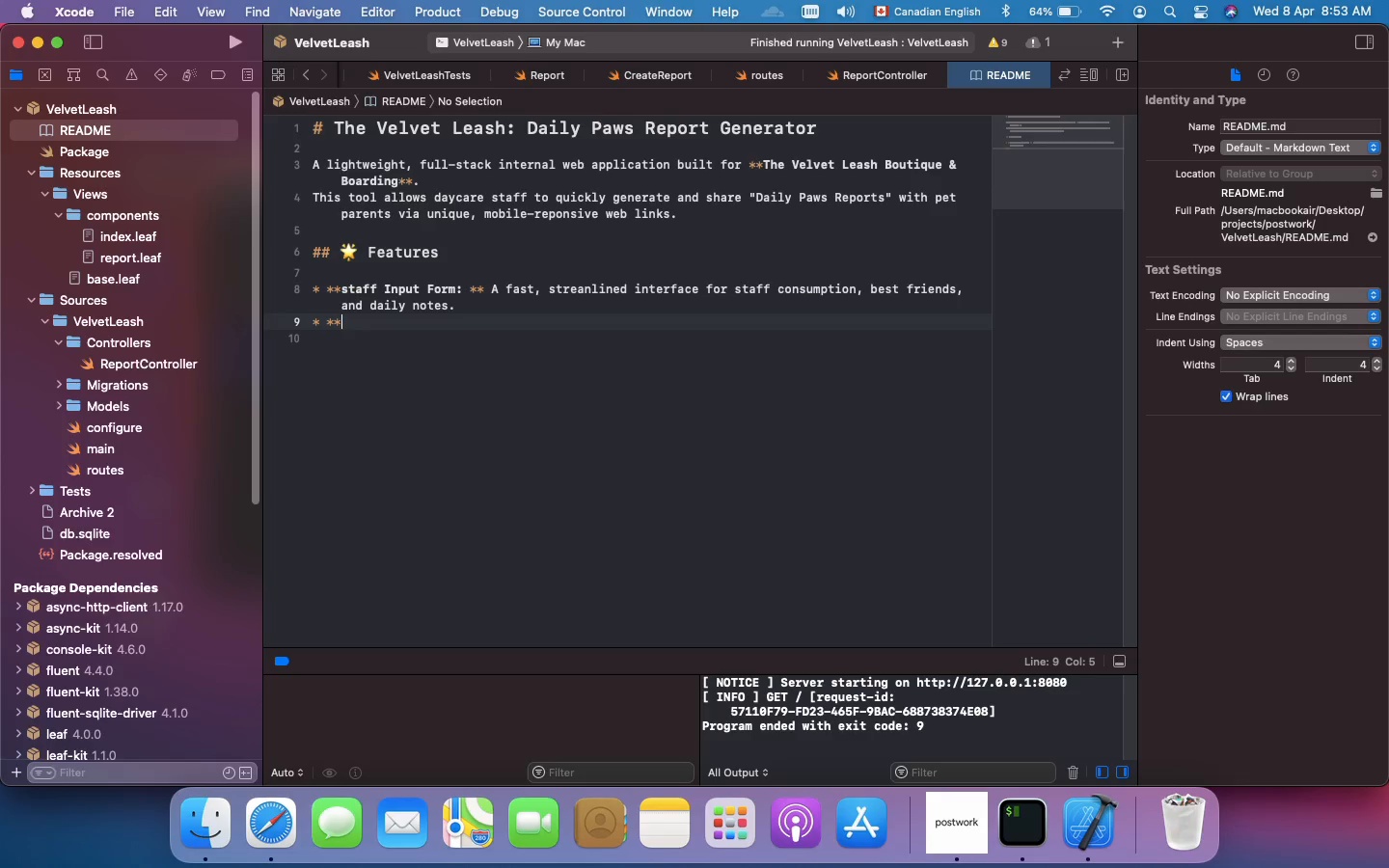 
type(Instant Report Generation**)
 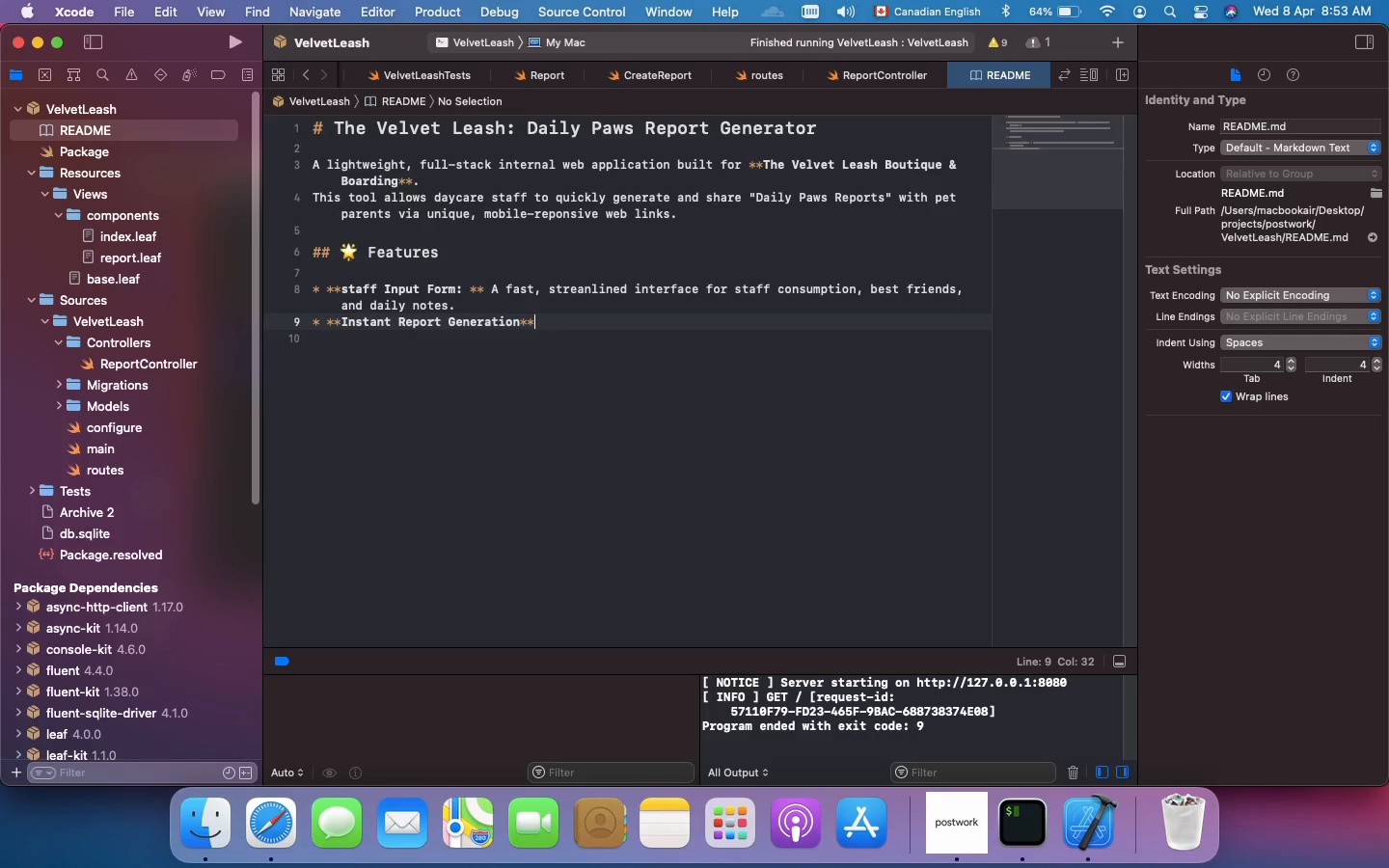 
key(ArrowLeft)
 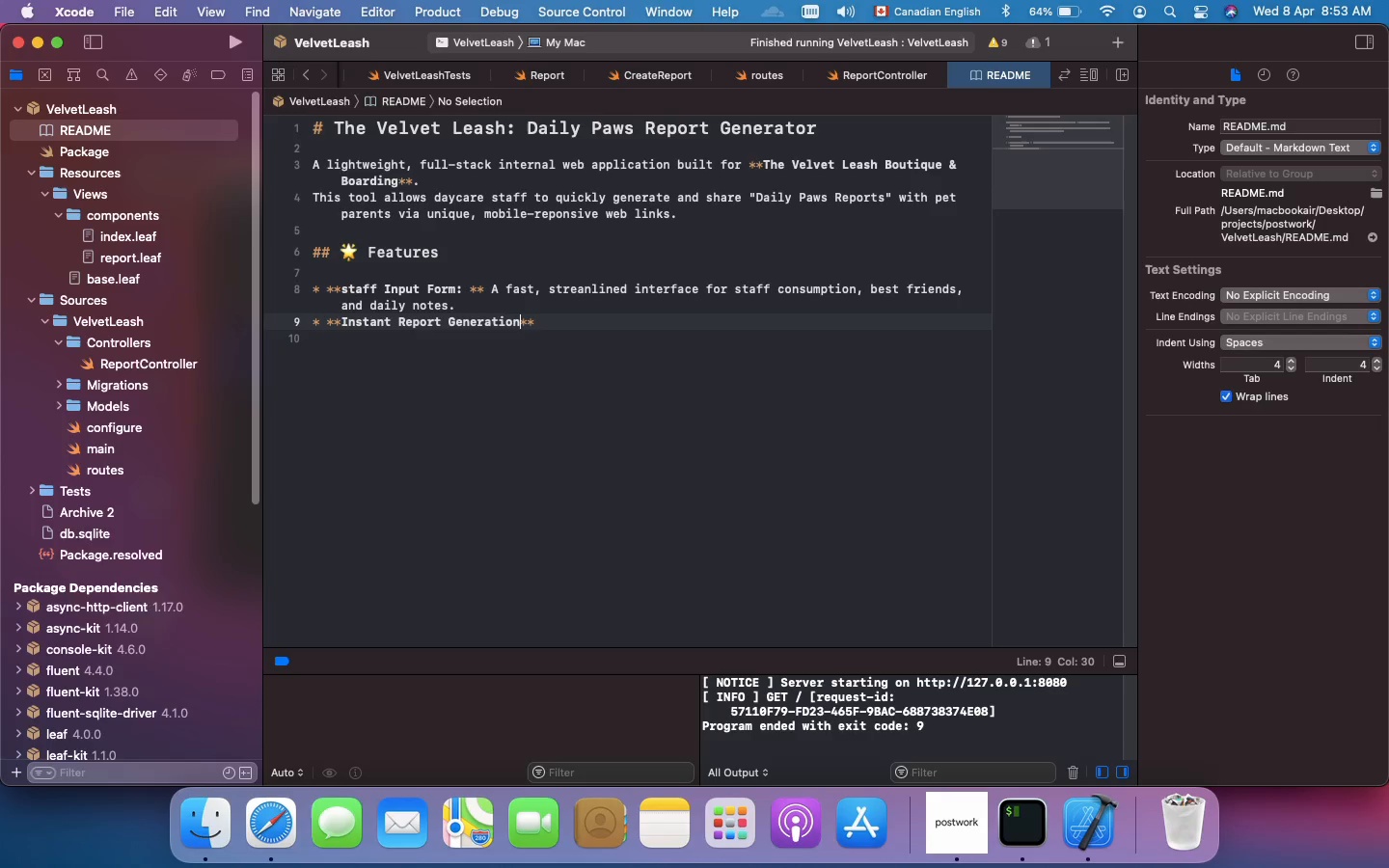 
key(ArrowLeft)
 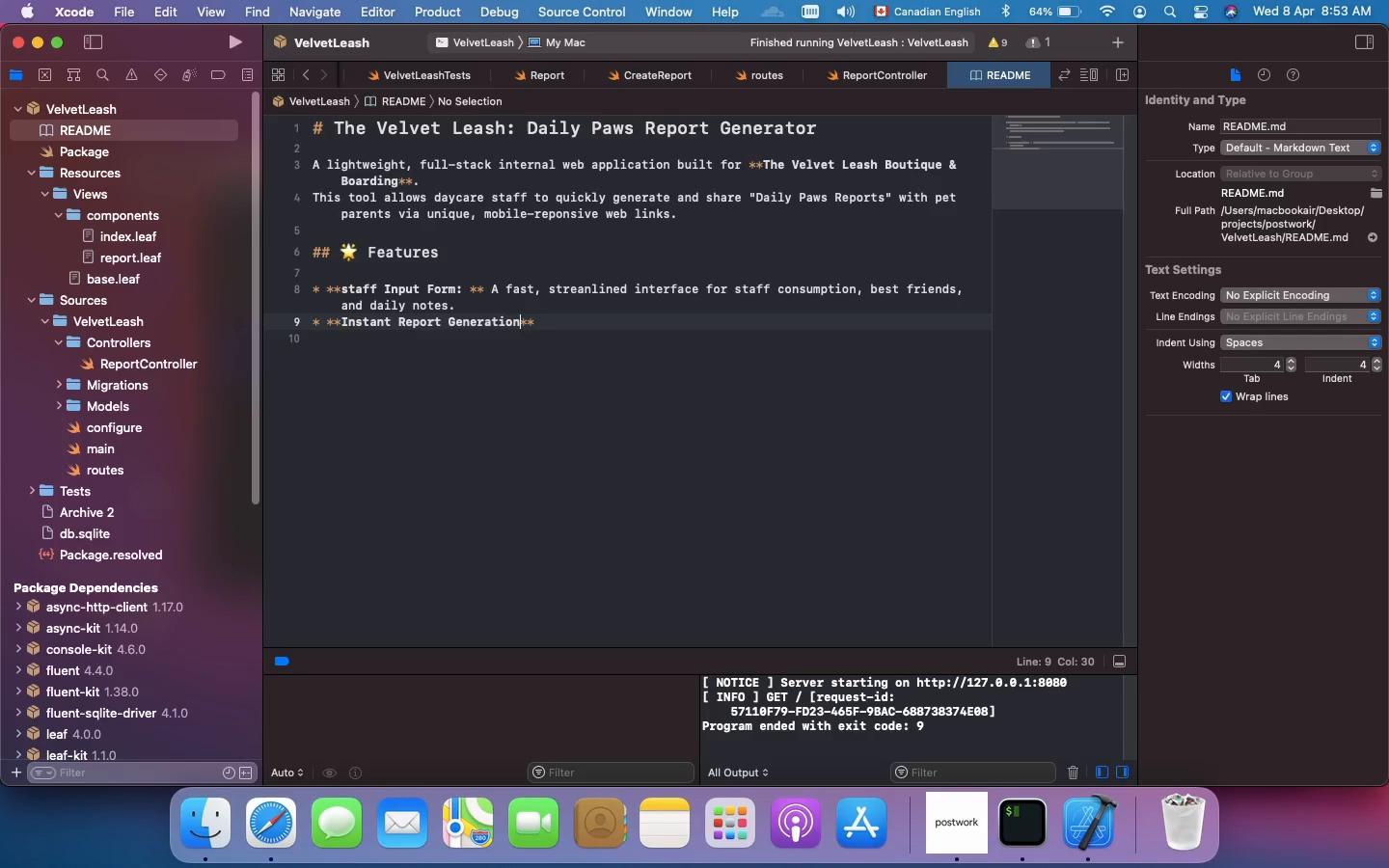 
key(Shift+Semicolon)
 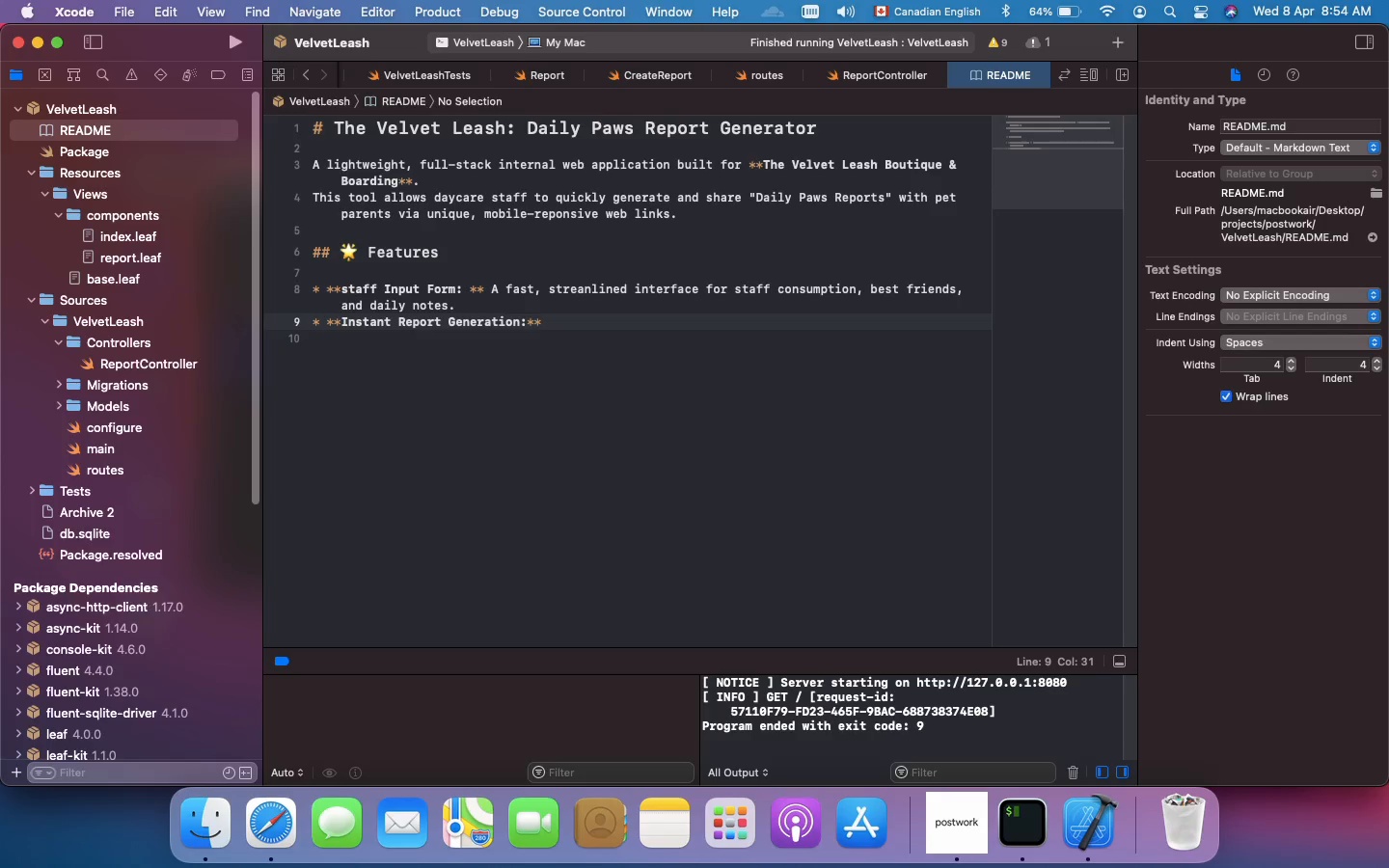 
key(ArrowRight)
 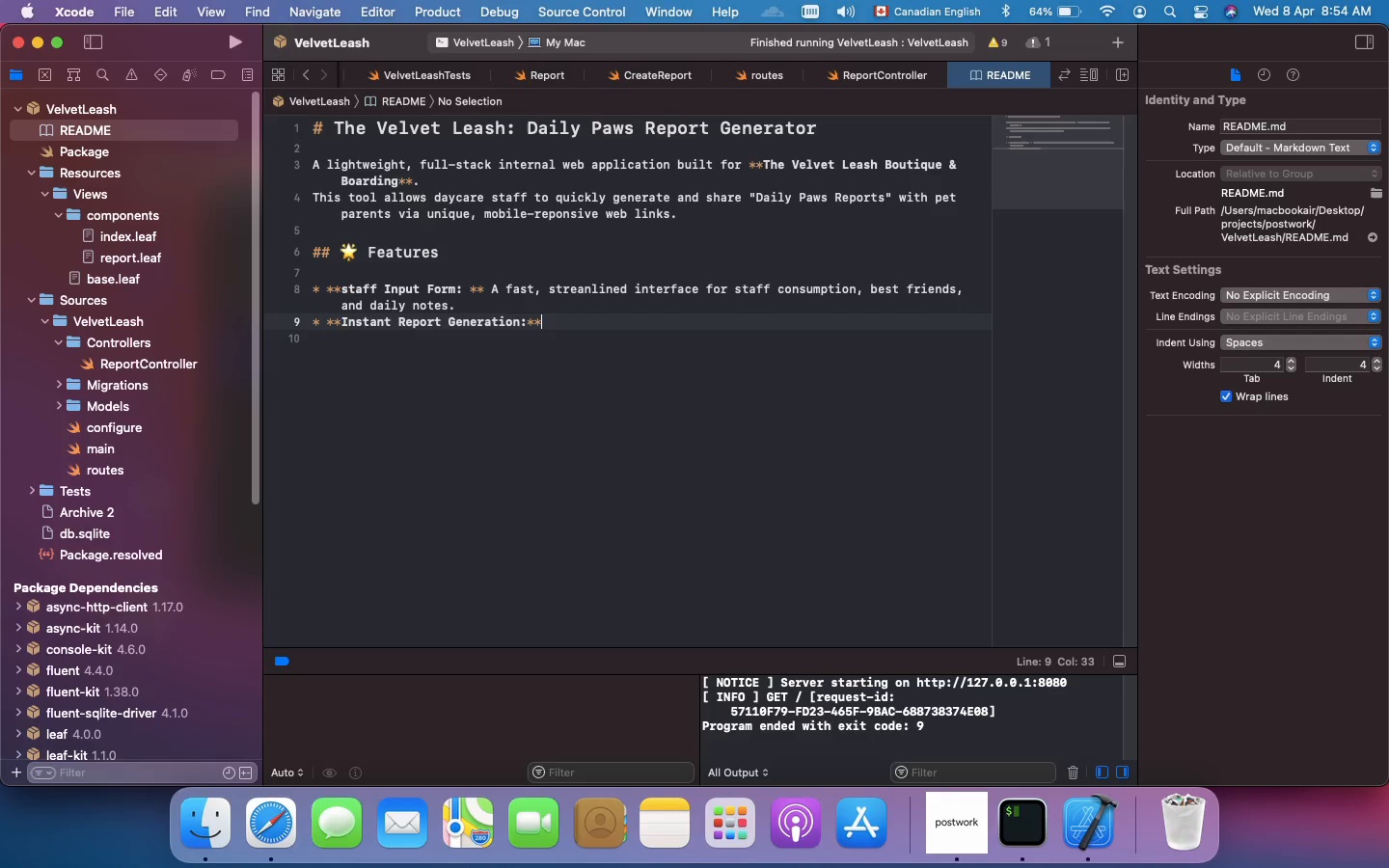 
key(ArrowRight)
 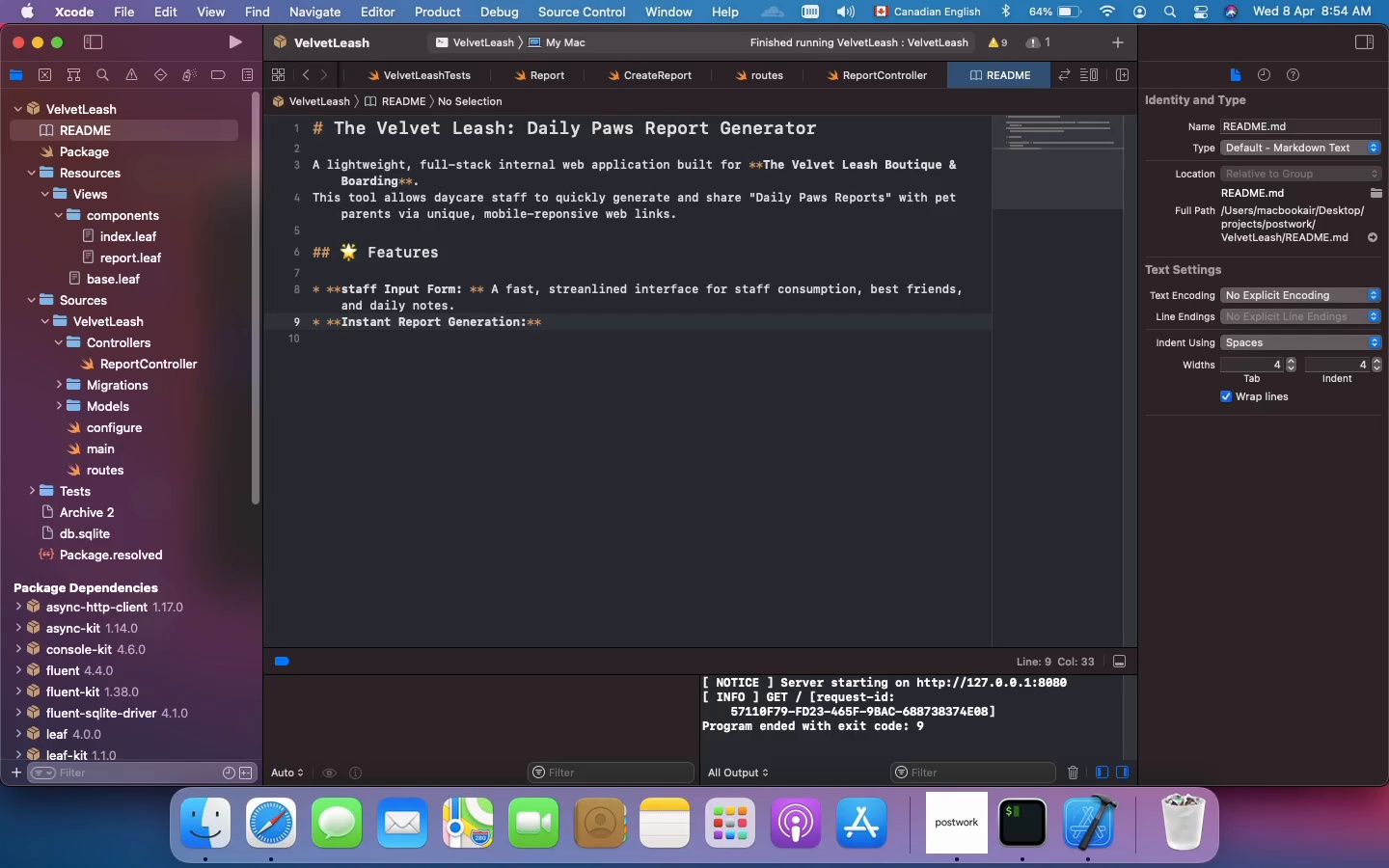 
wait(5.94)
 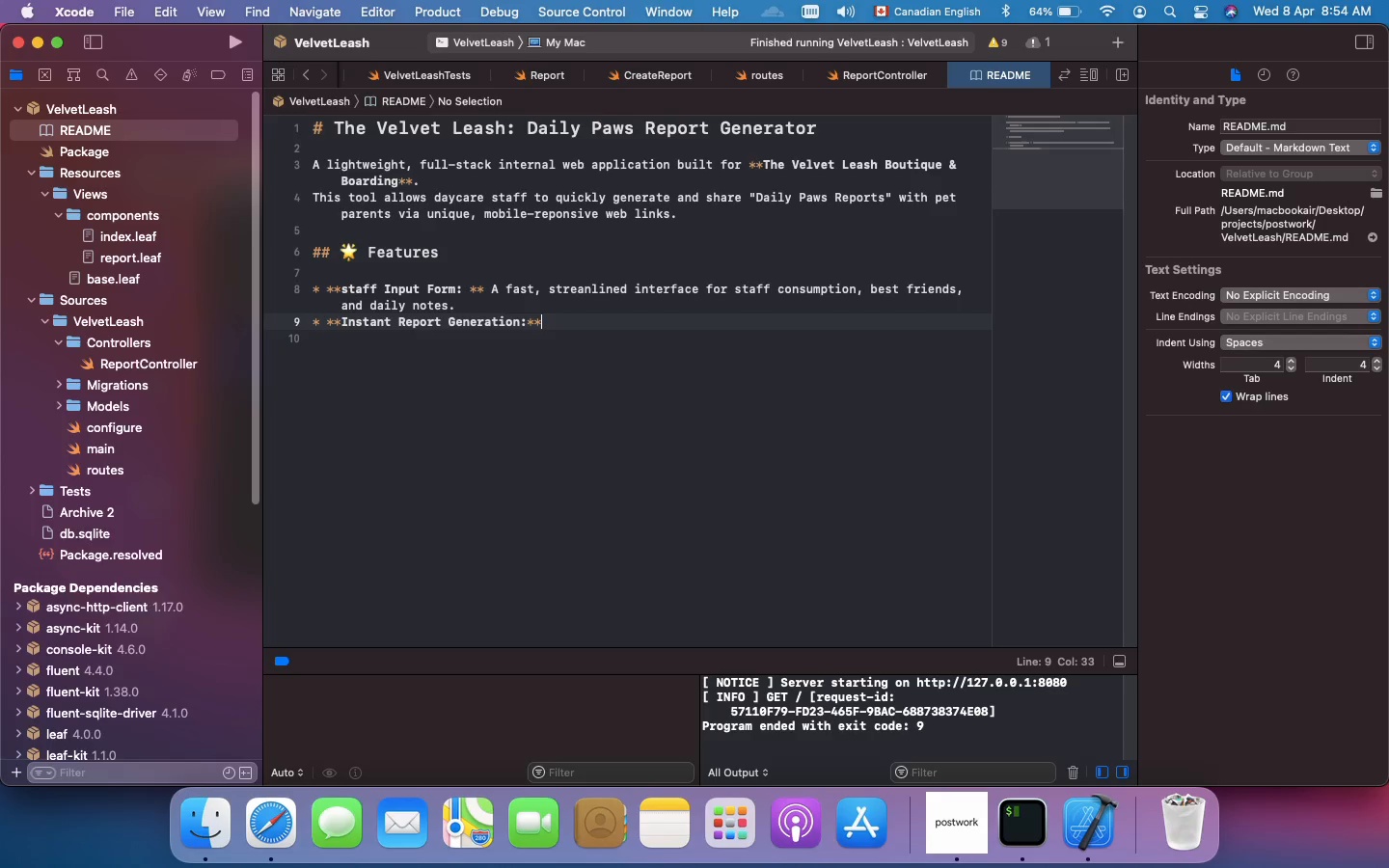 
type( Generate a)
key(Backspace)
key(Backspace)
type(s a unique)
 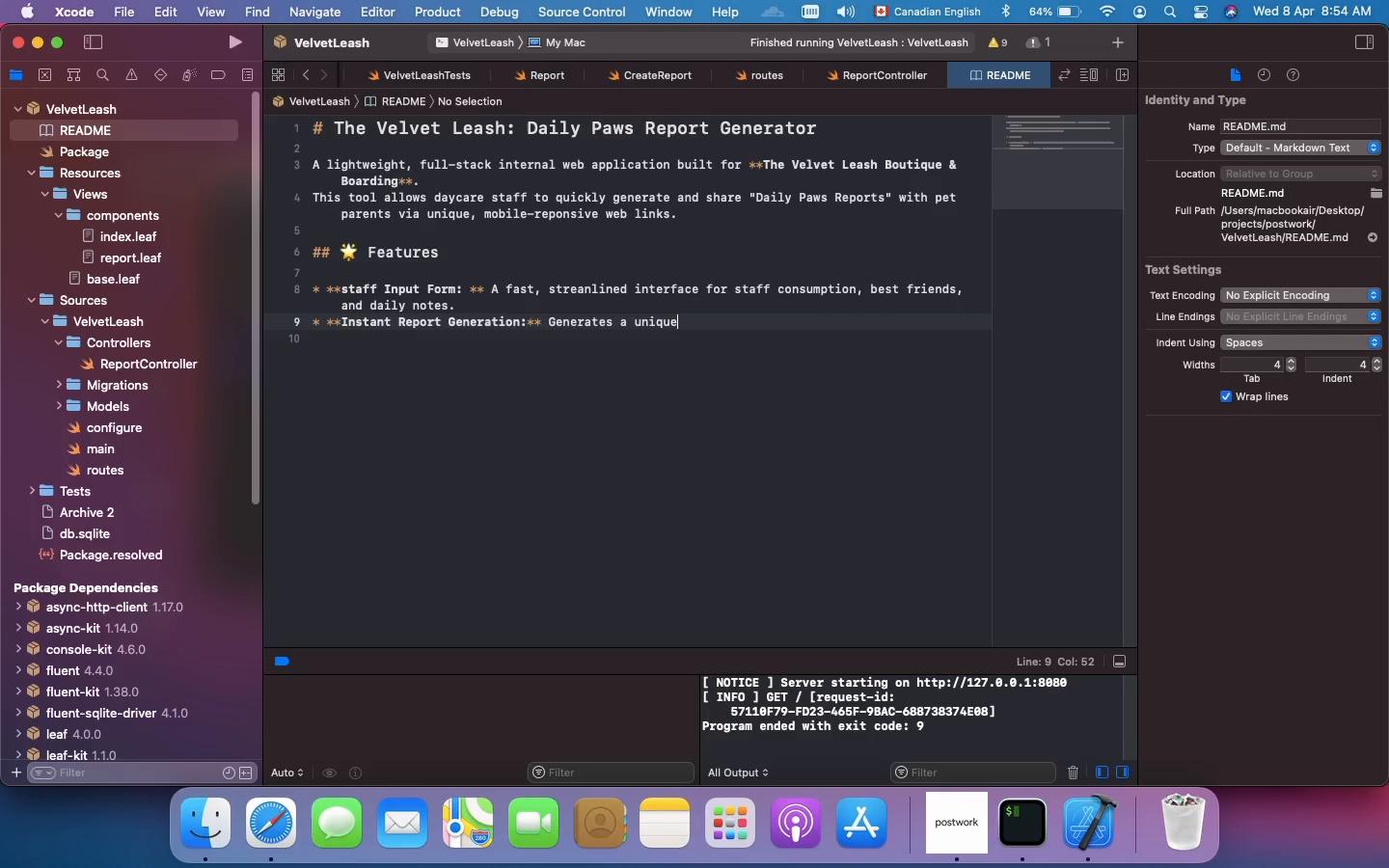 
key(Comma)
 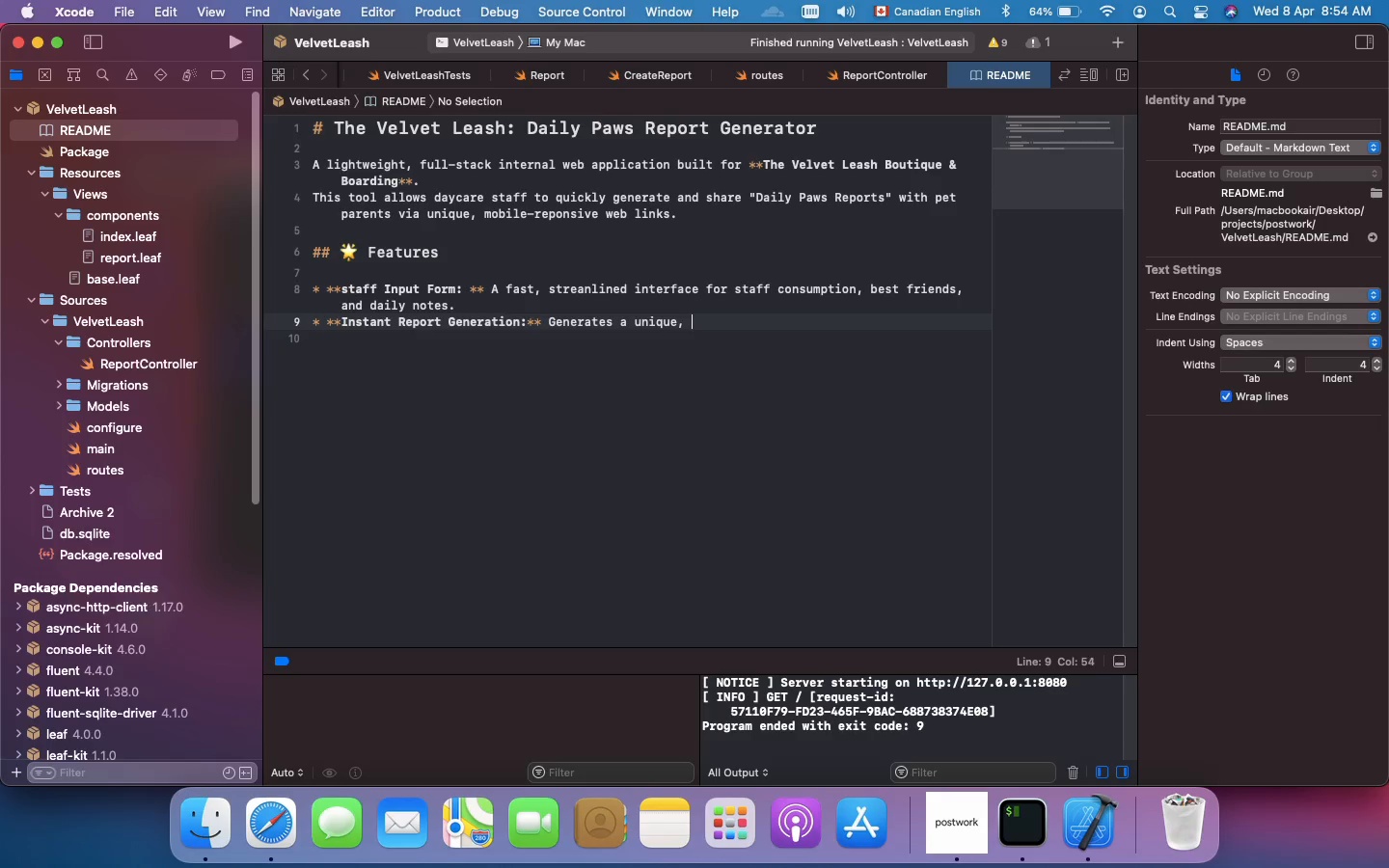 
key(Space)
 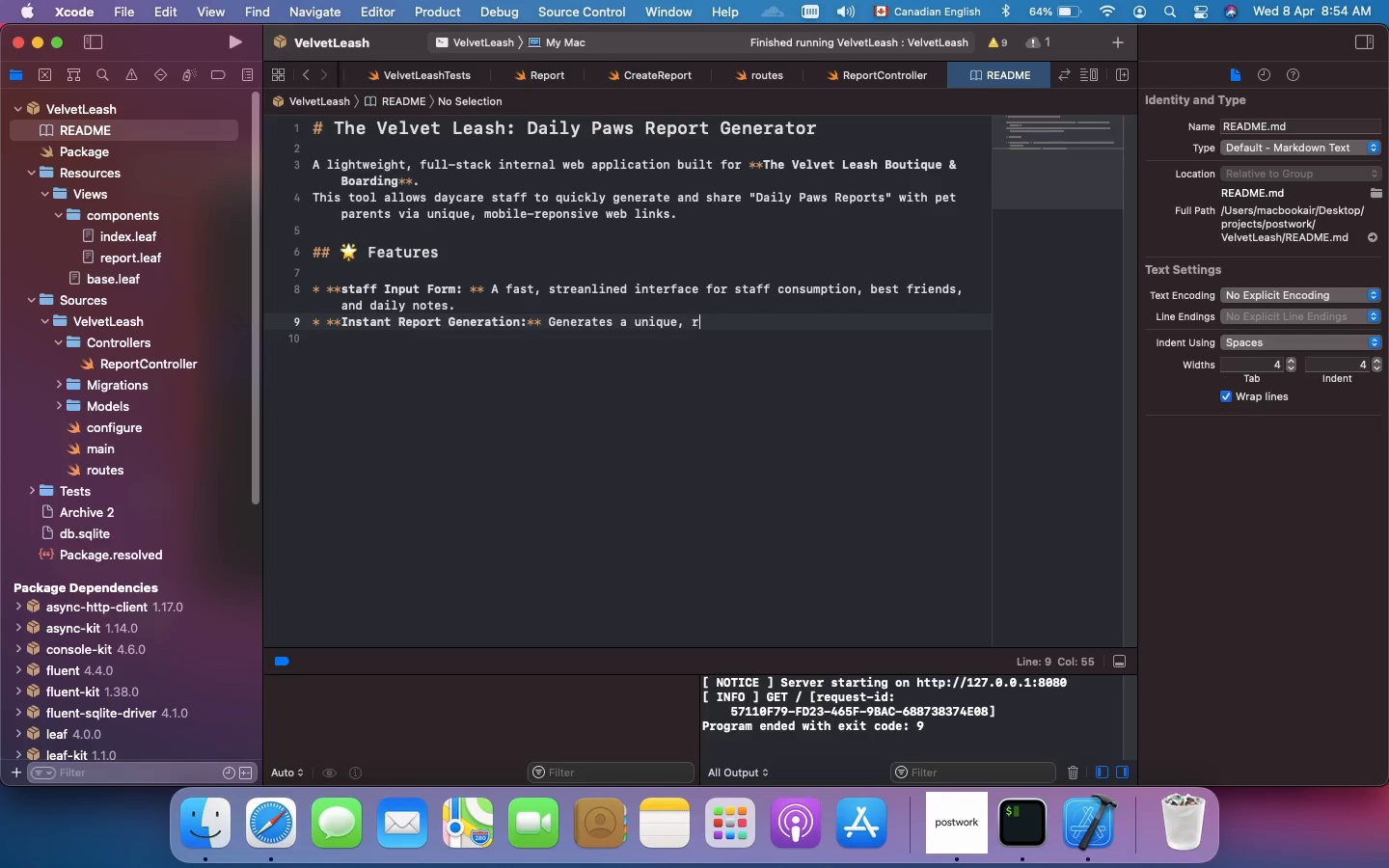 
key(R)
 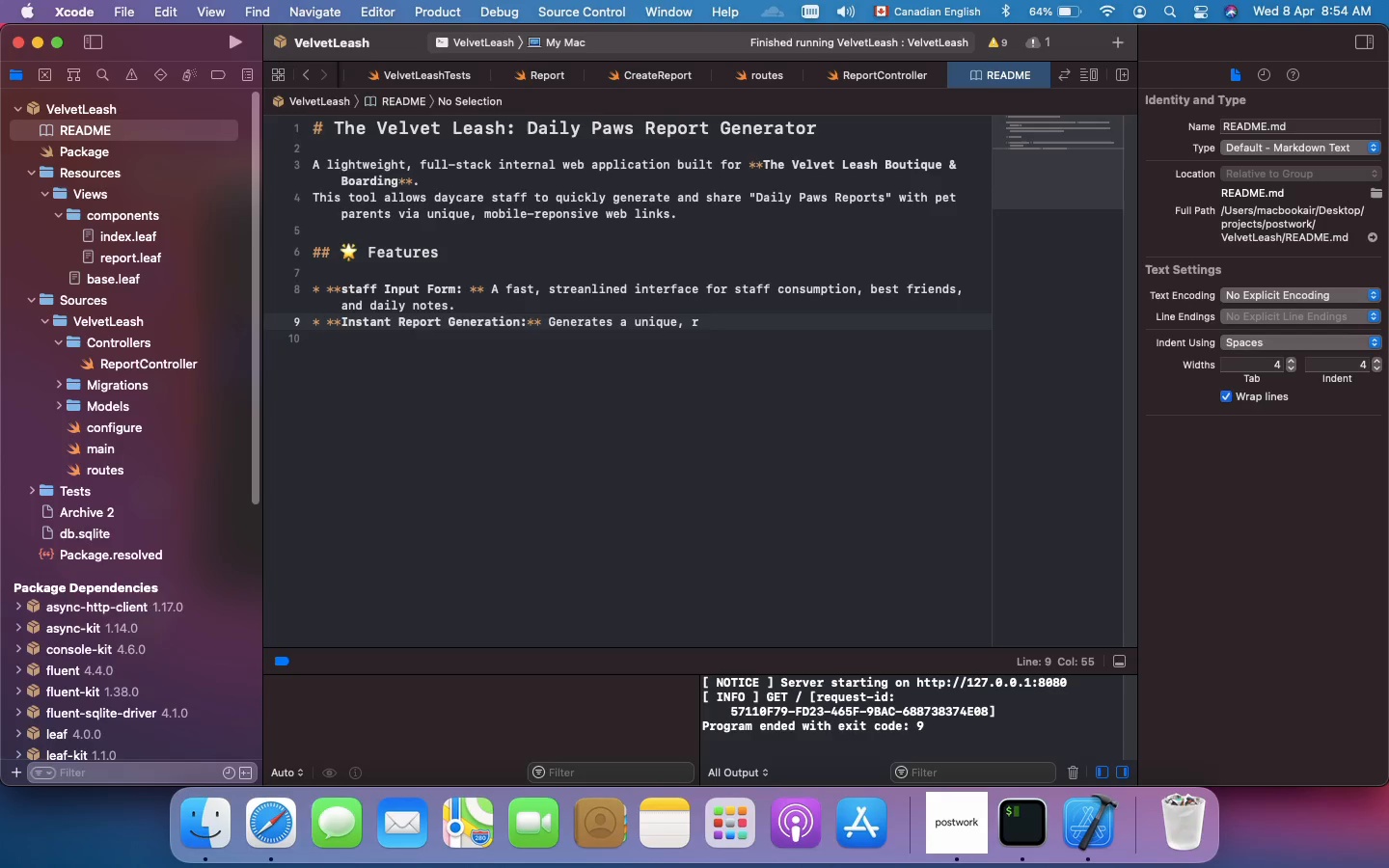 
wait(5.98)
 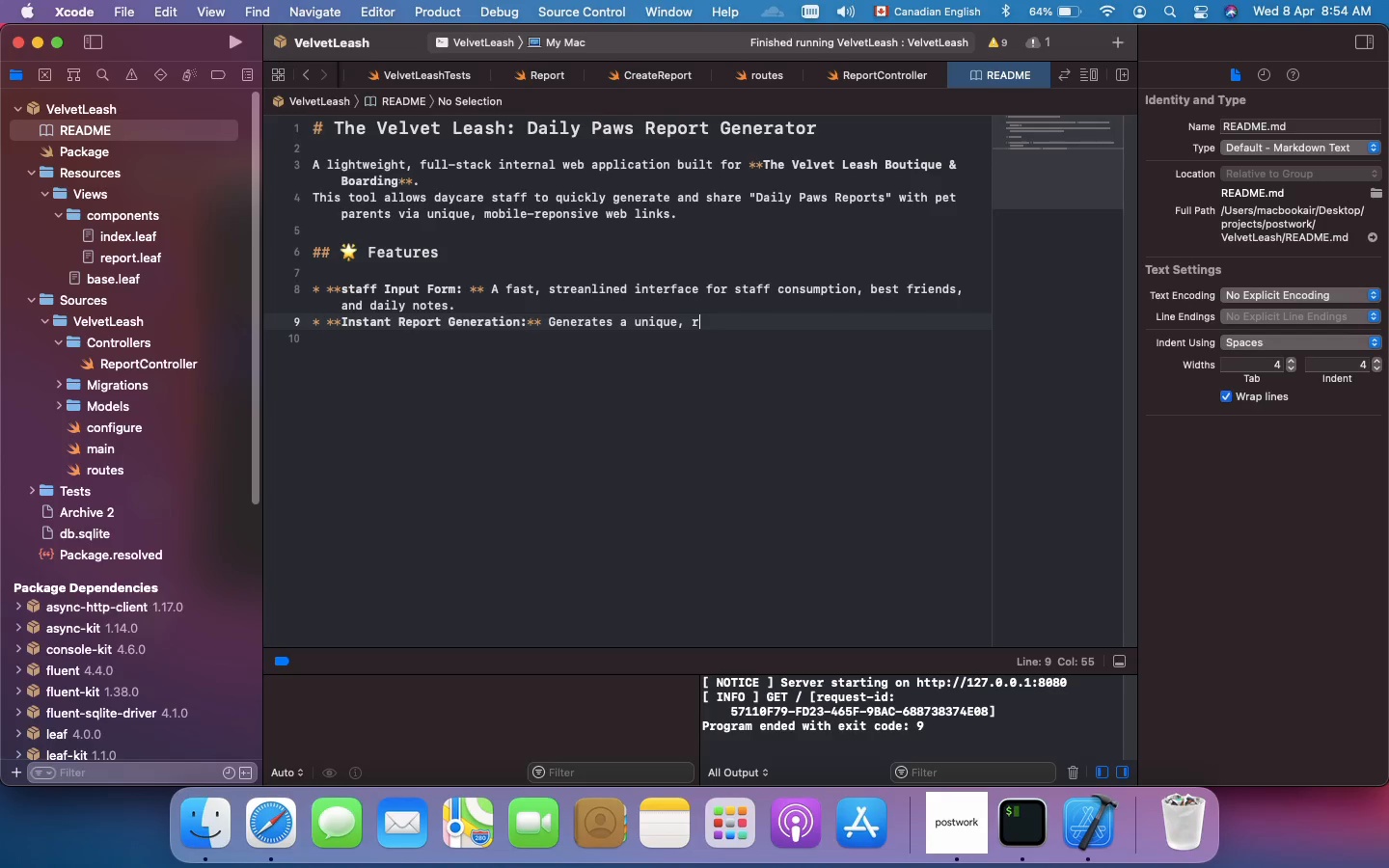 
type(ead-only)
 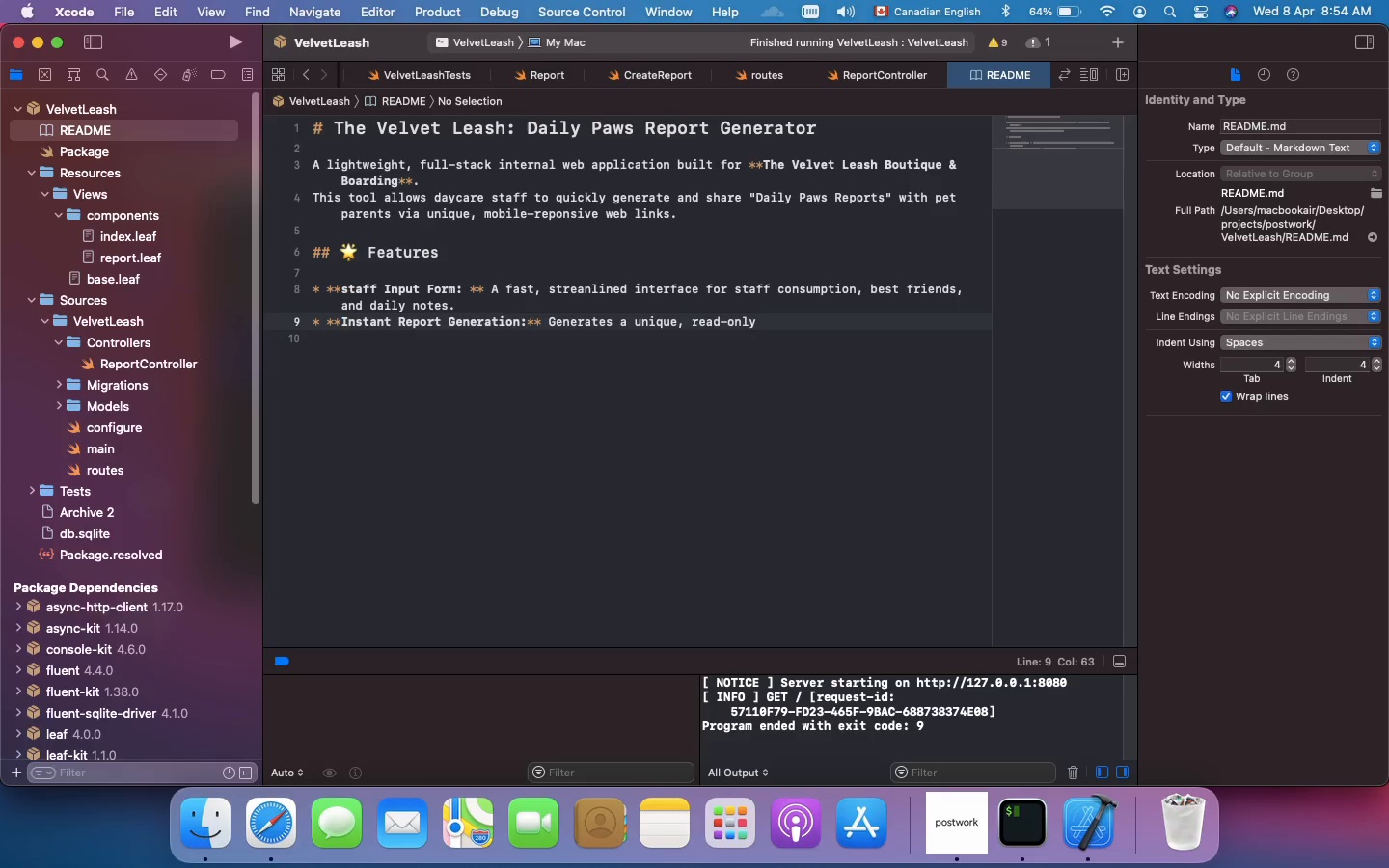 
type( URL)
 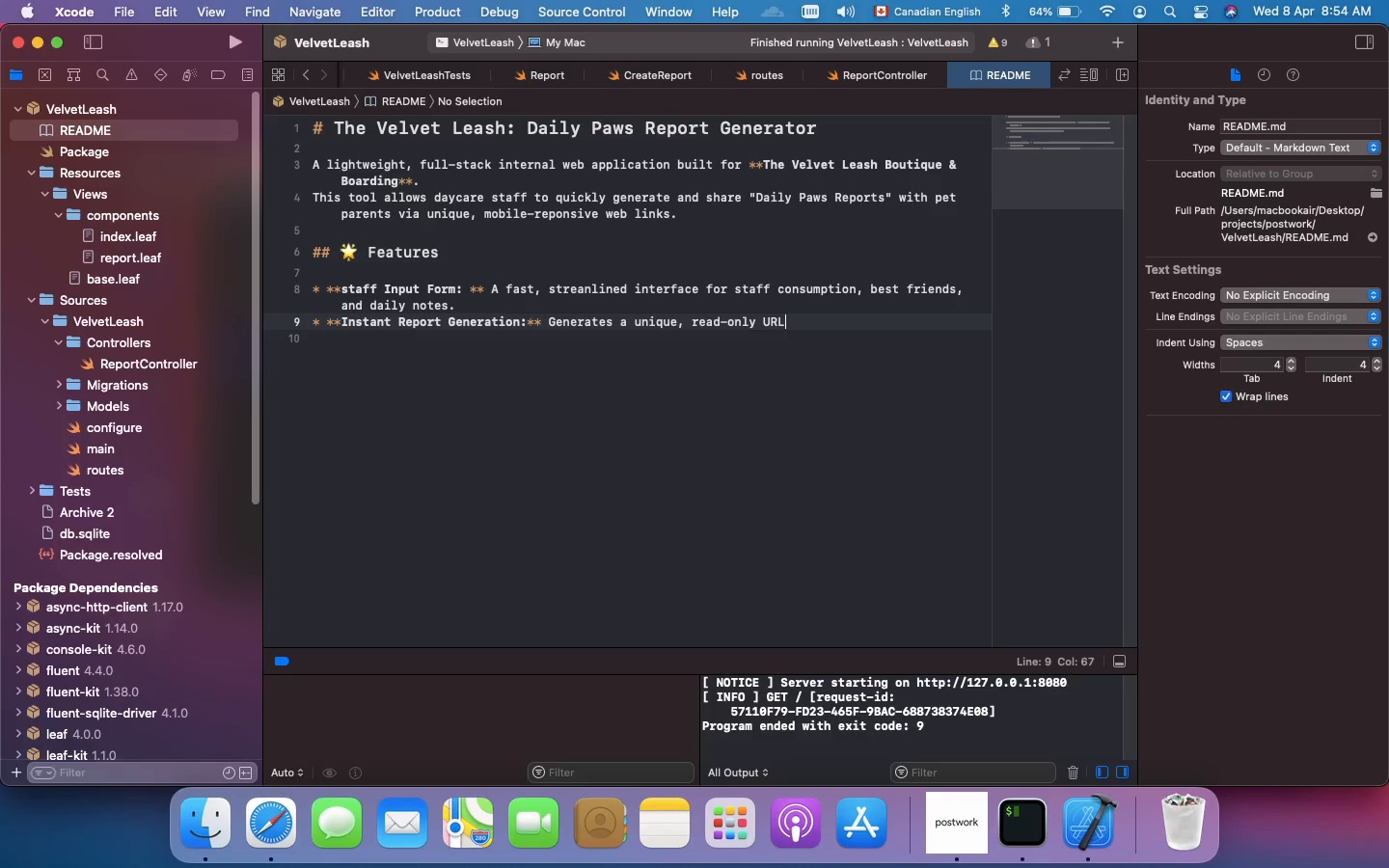 
type( (e.g., '/report/()
key(Backspace)
type(<UUID>)
 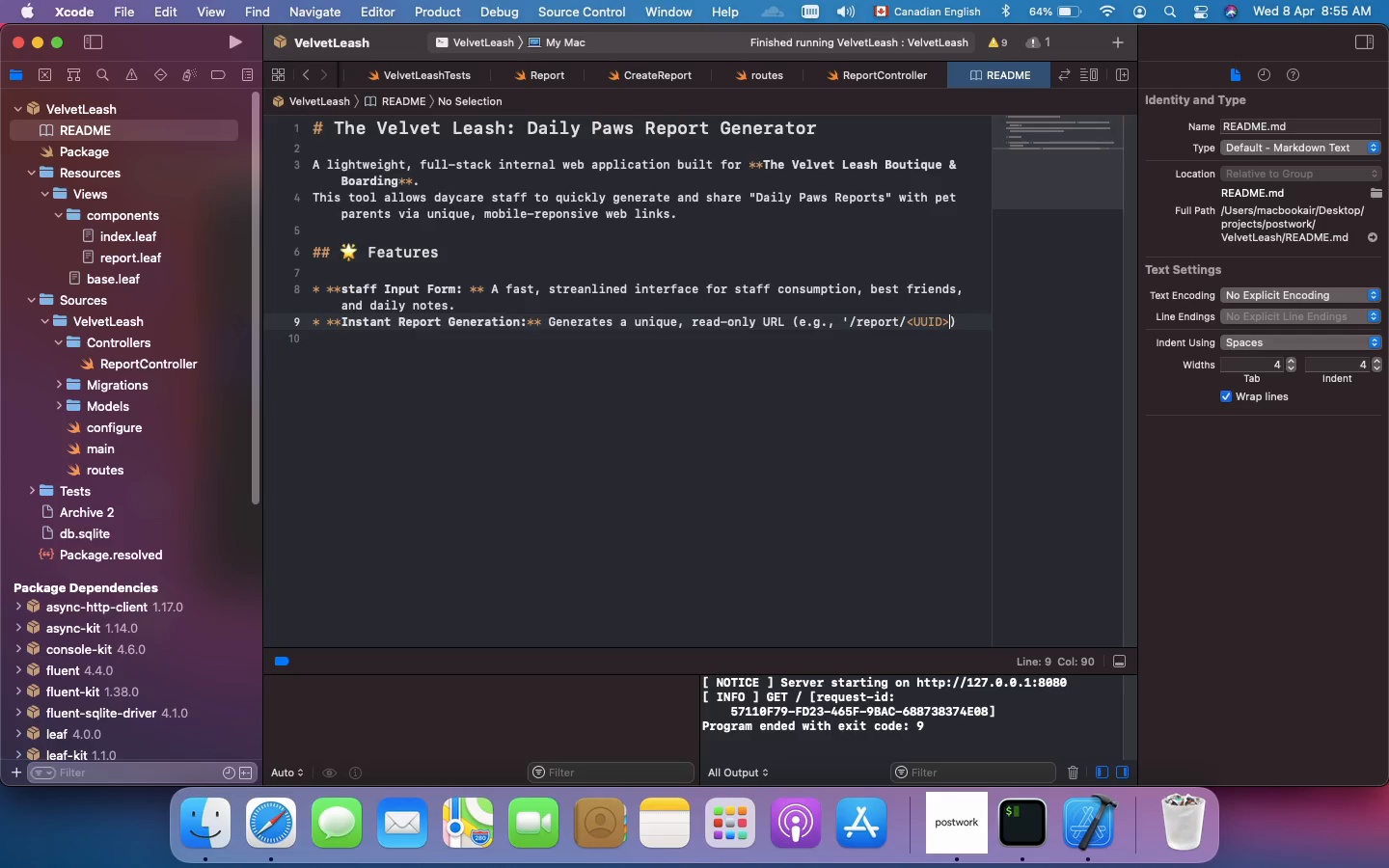 
key(ArrowRight)
 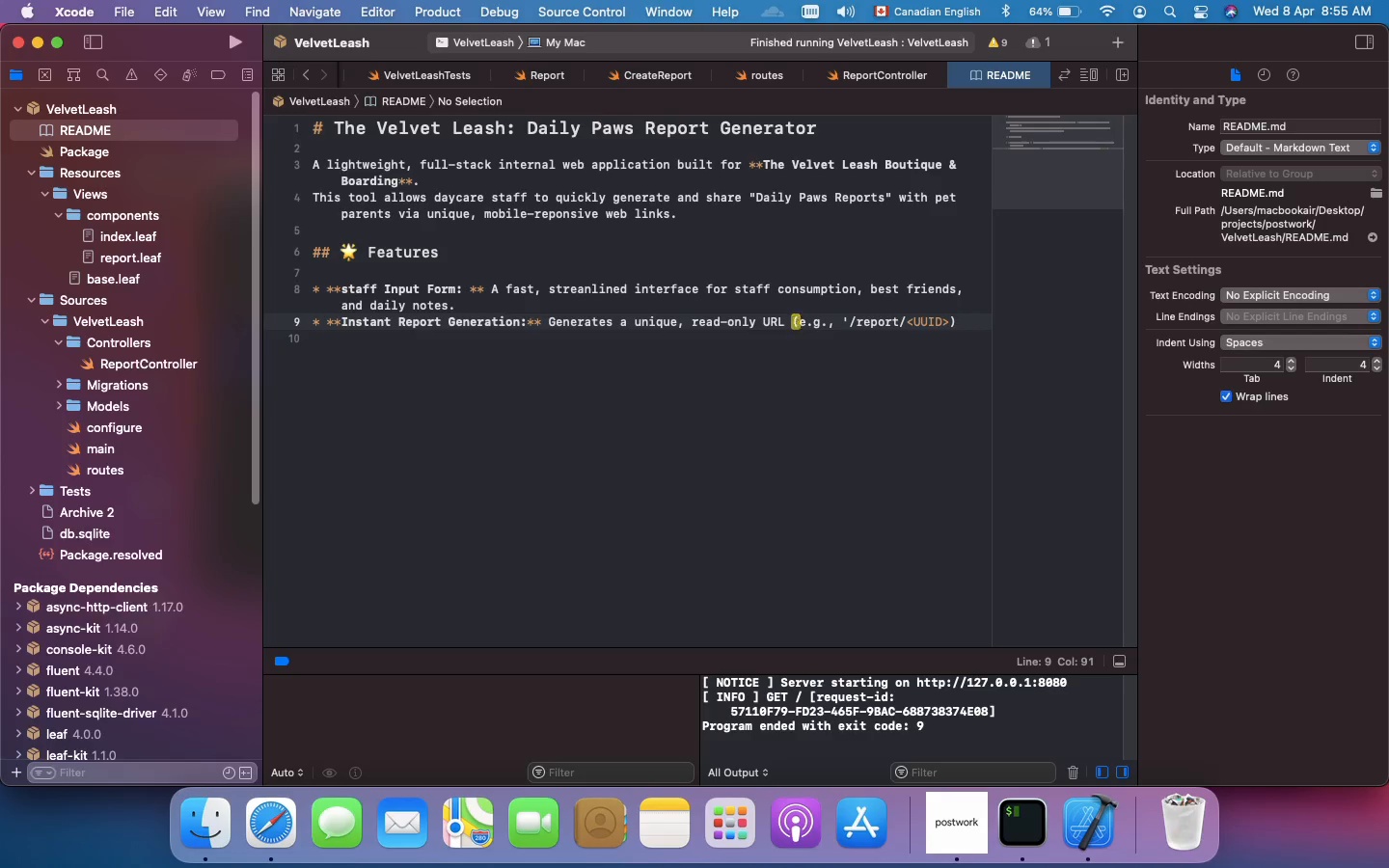 
key(Backspace)
 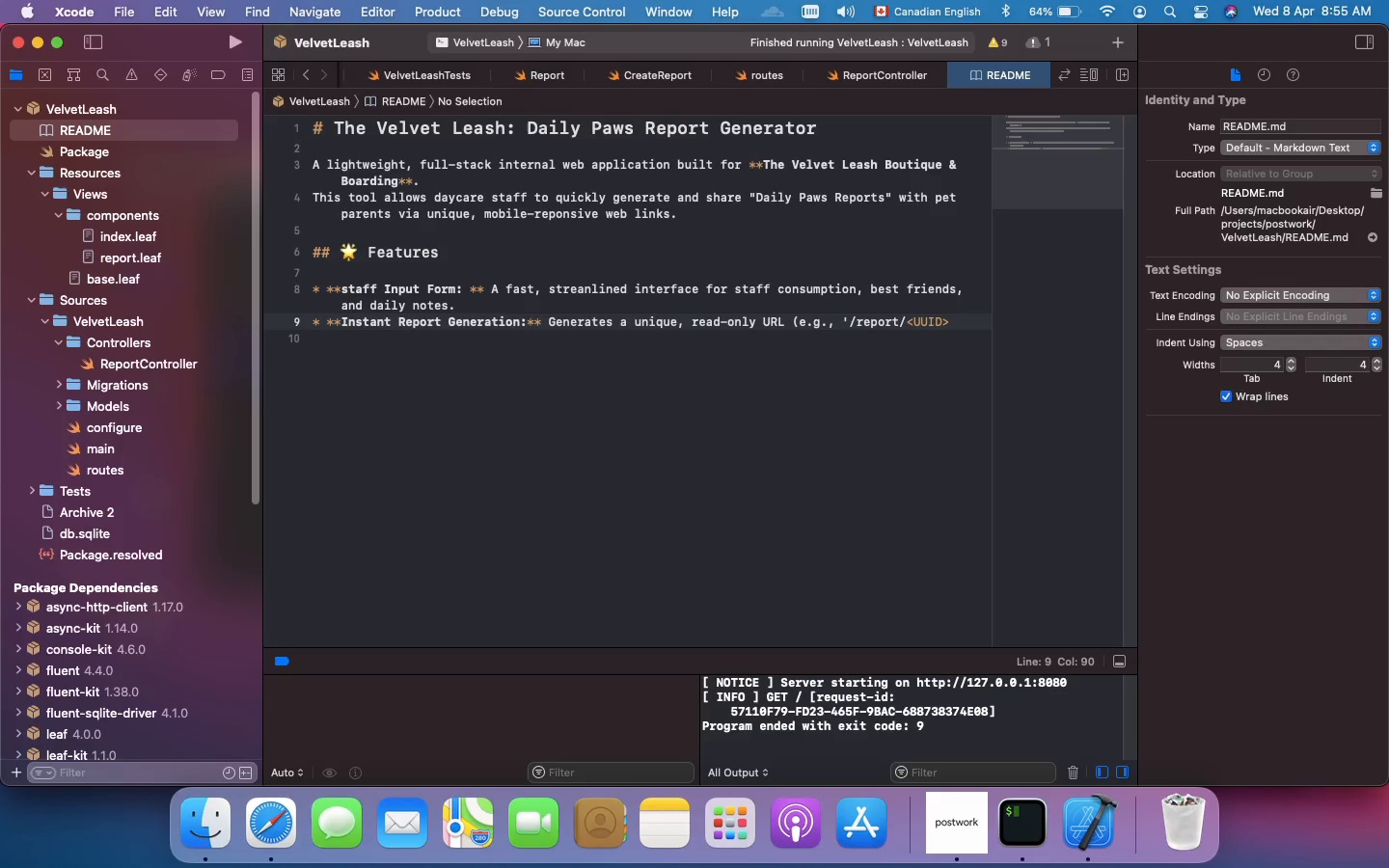 
key(Quote)
 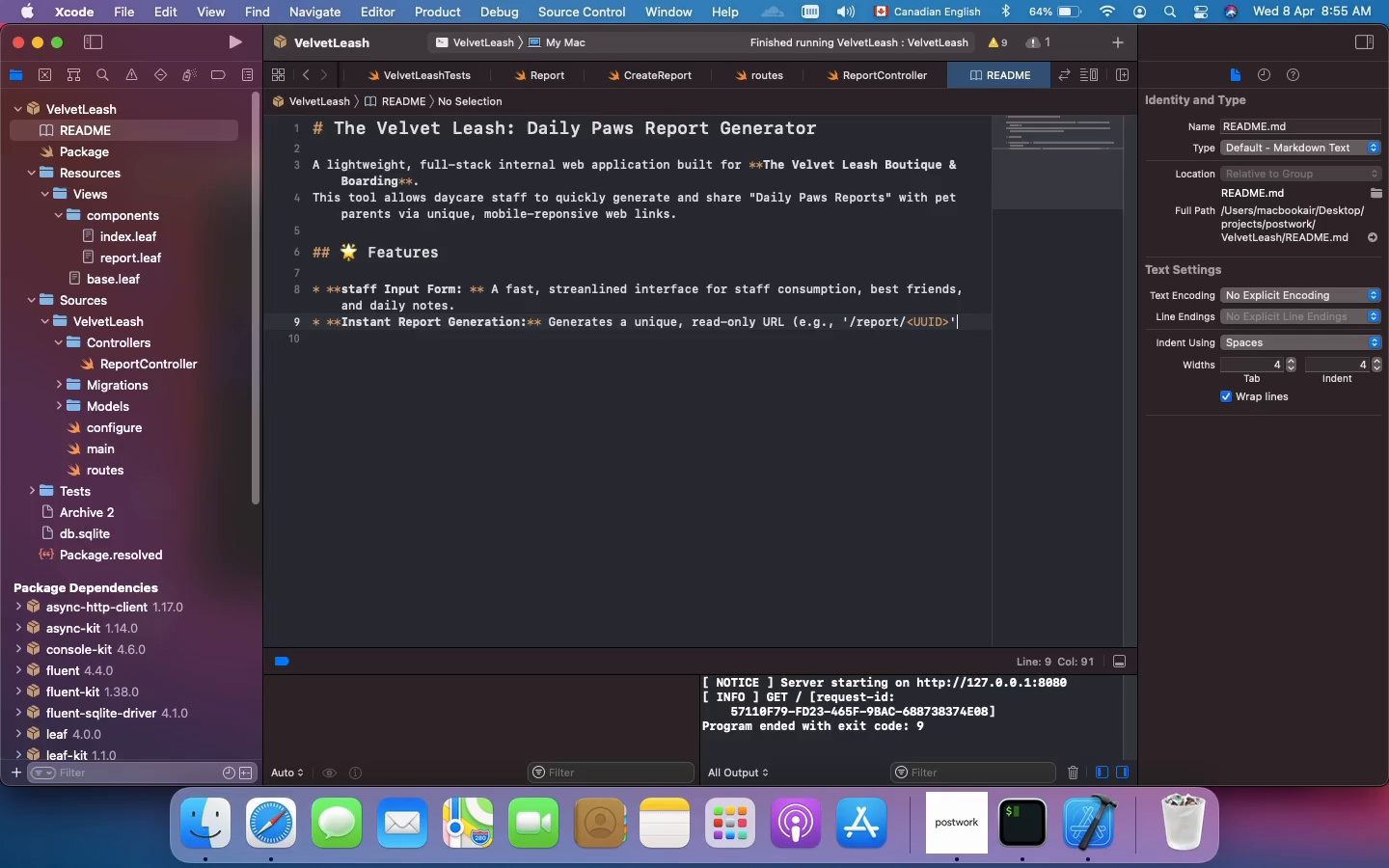 
key(Shift+0)
 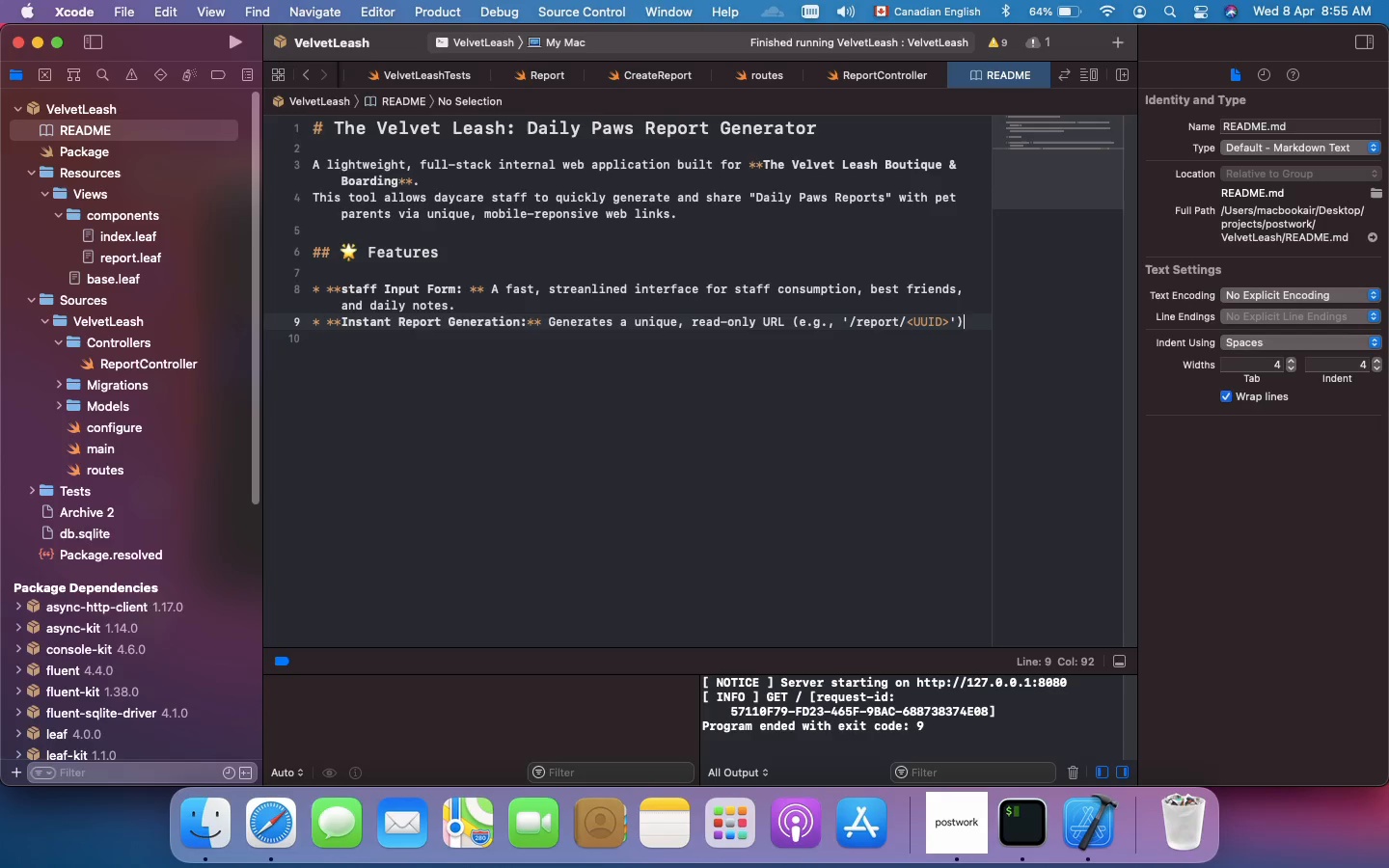 
wait(5.2)
 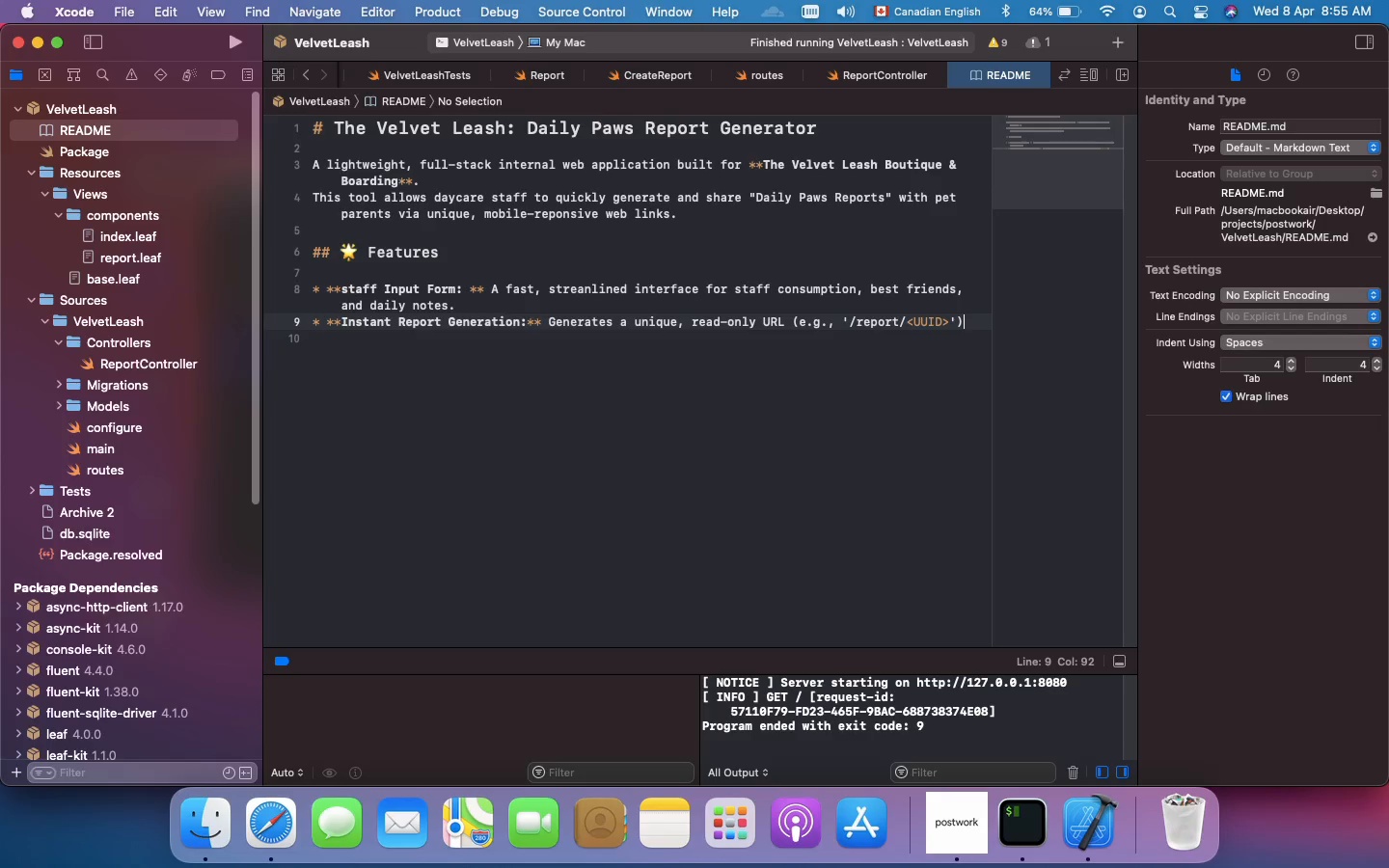 
type( immeditely upon form u)
key(Backspace)
type(submission .)
 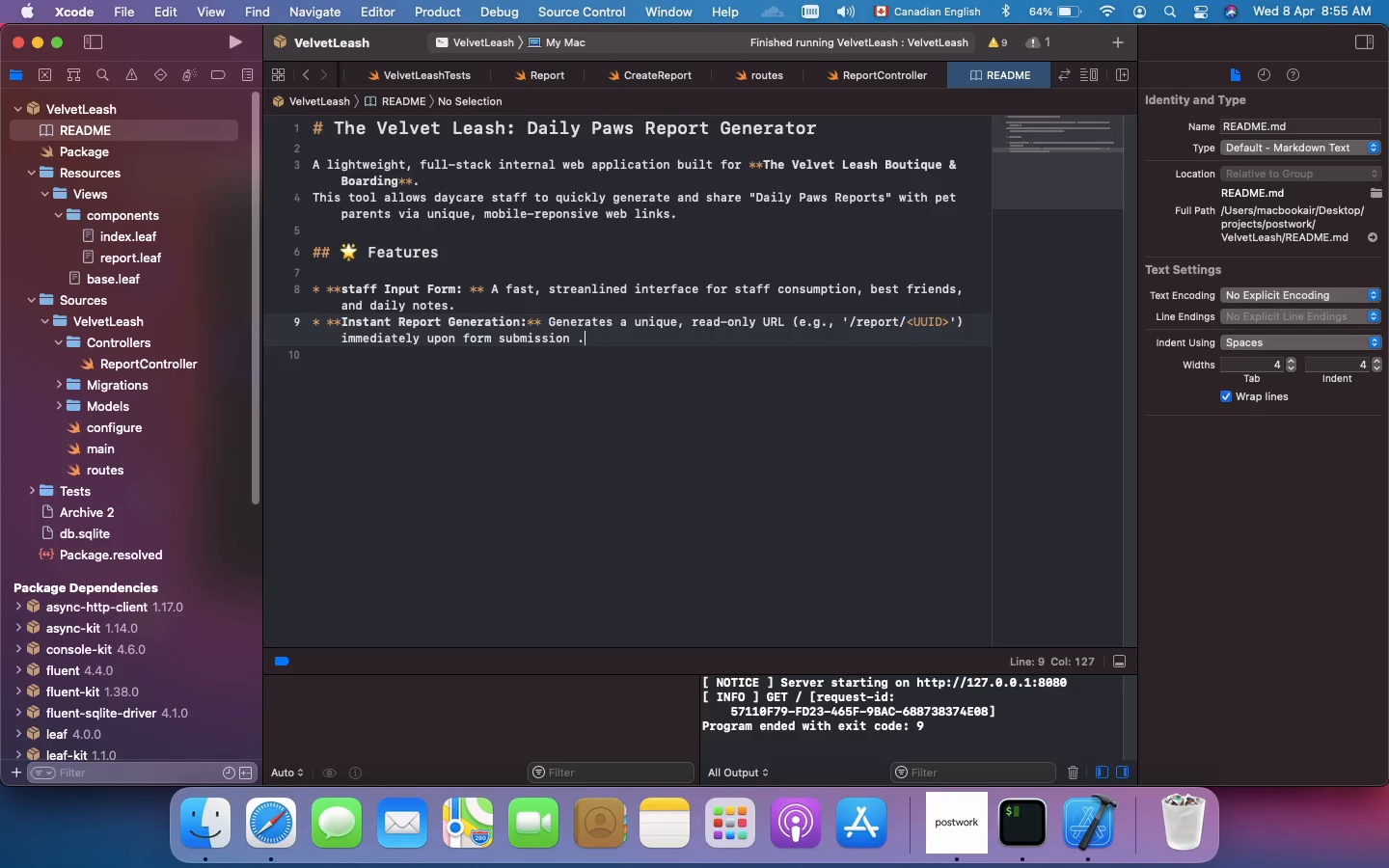 
hold_key(key=A, duration=0.31)
 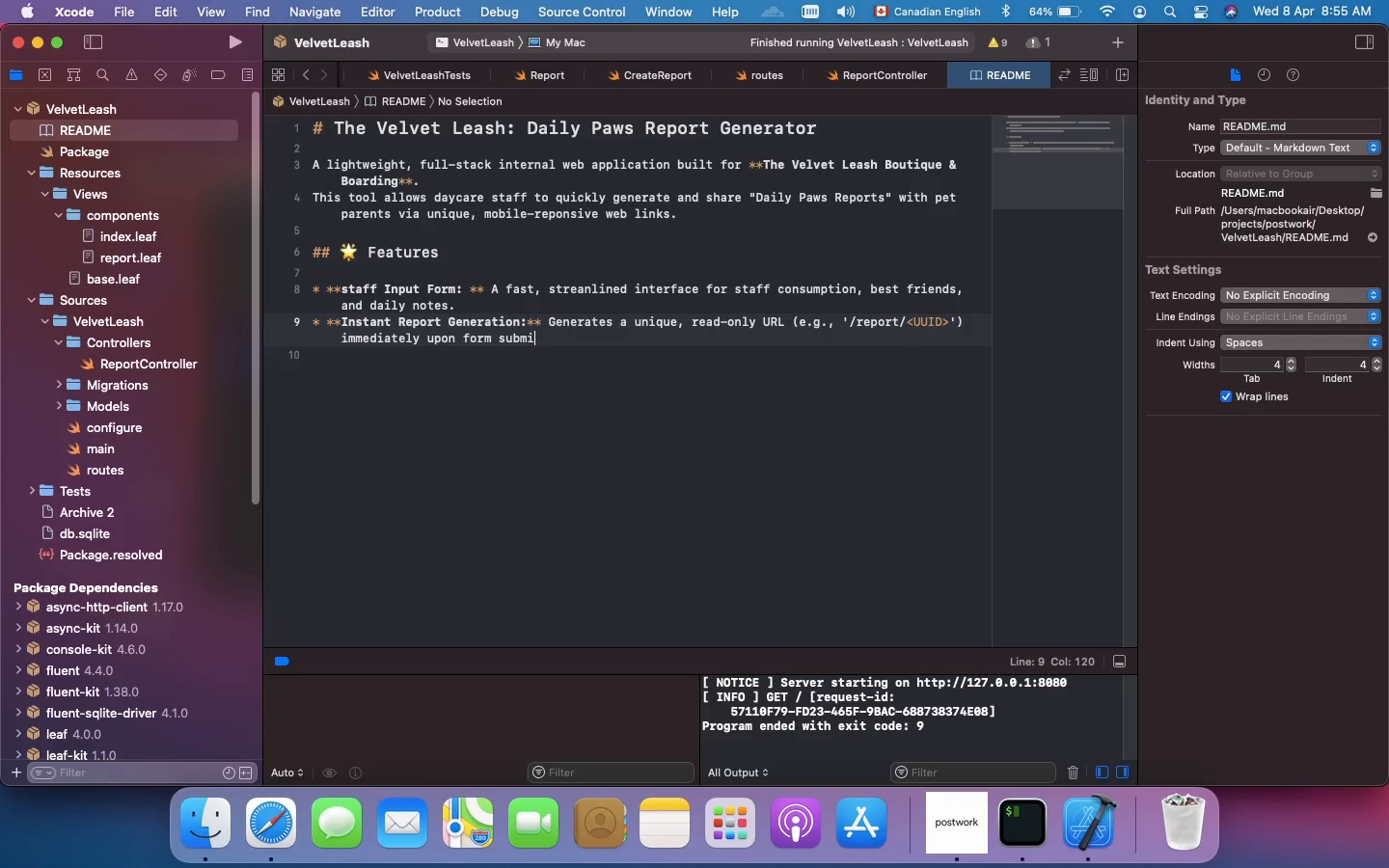 
key(Enter)
 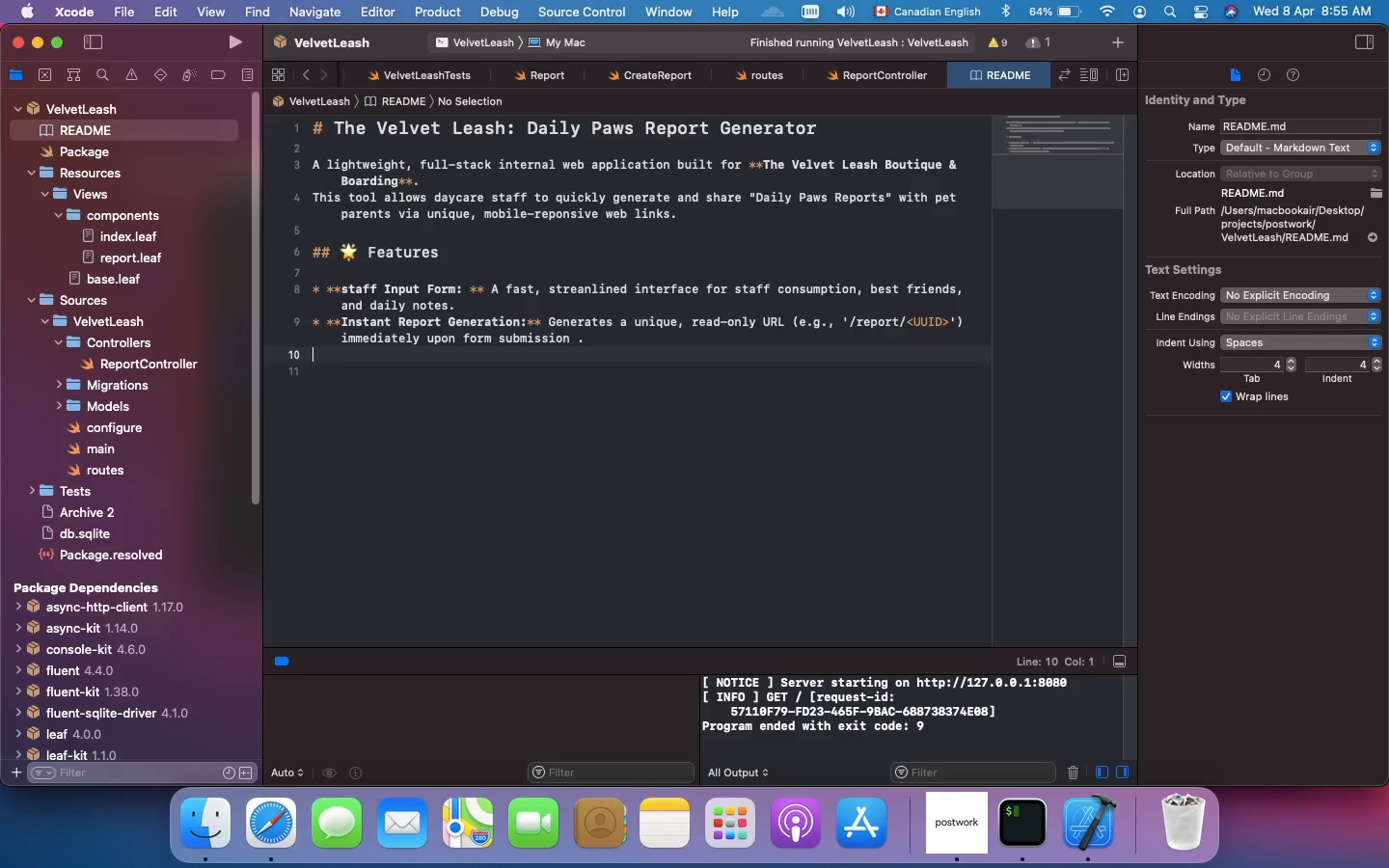 
wait(6.43)
 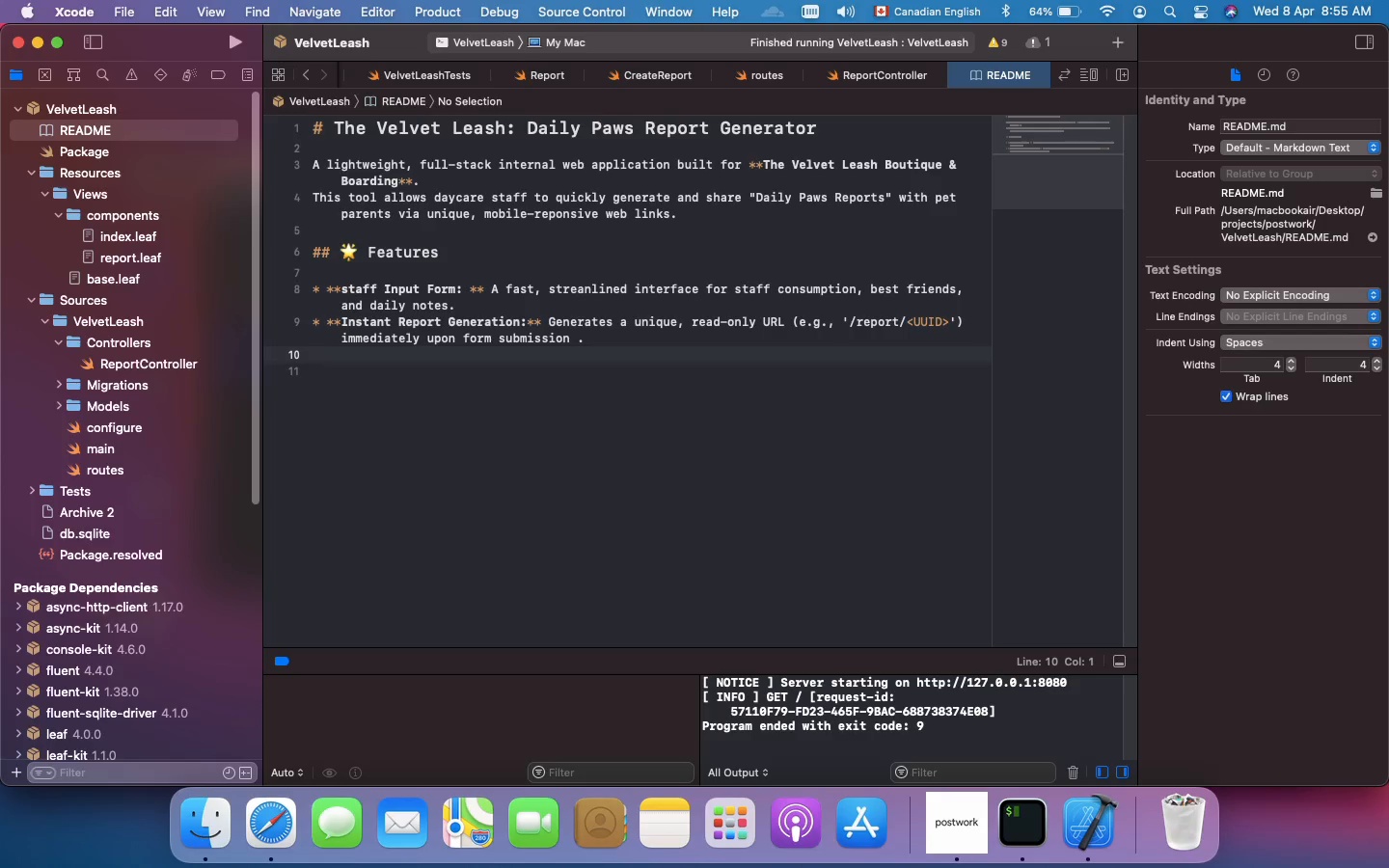 
type(* **Parent)
 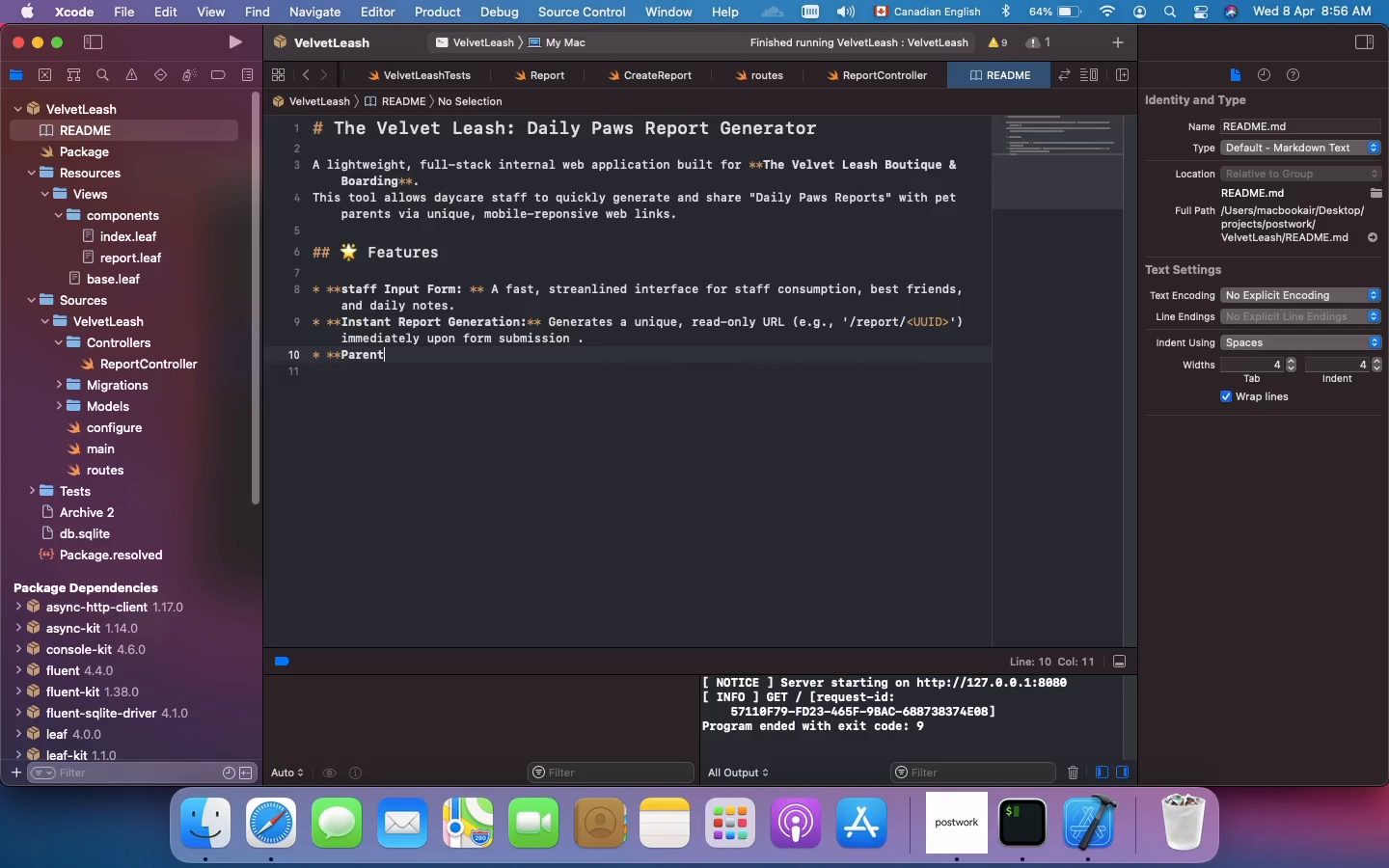 
type( View)
 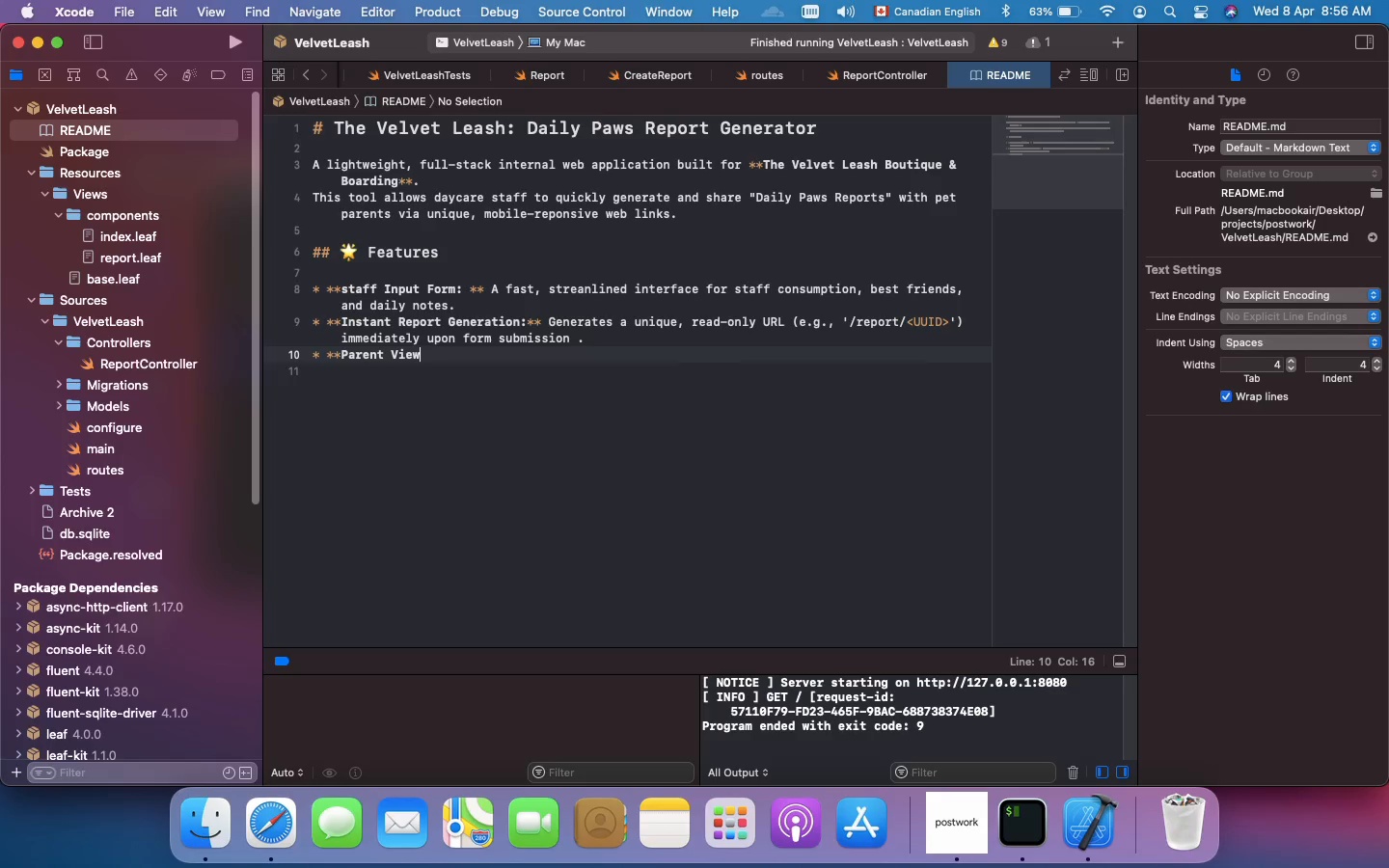 
hold_key(key=ShiftRight, duration=0.89)
 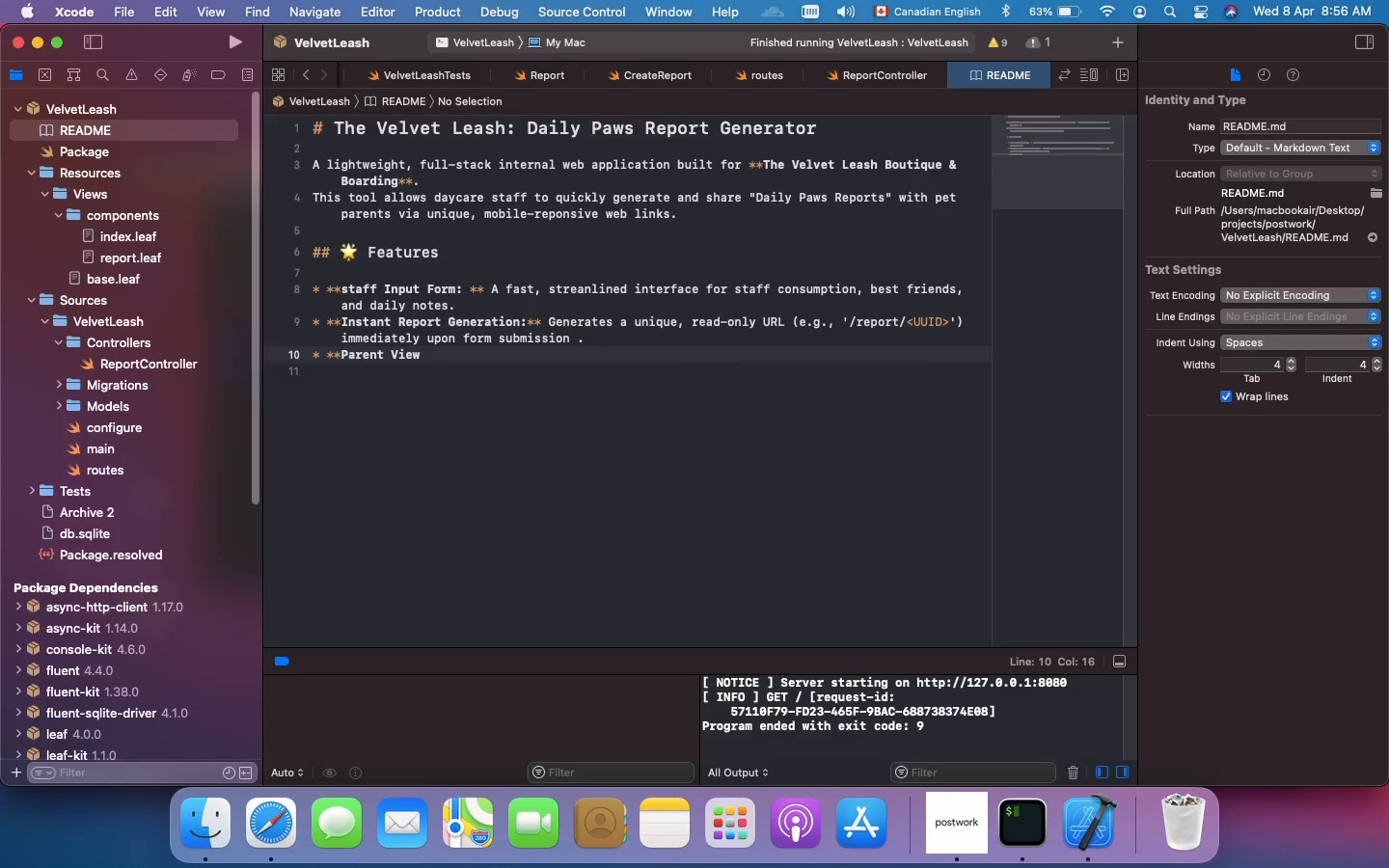 
type(:** A clean, mobile-first)
 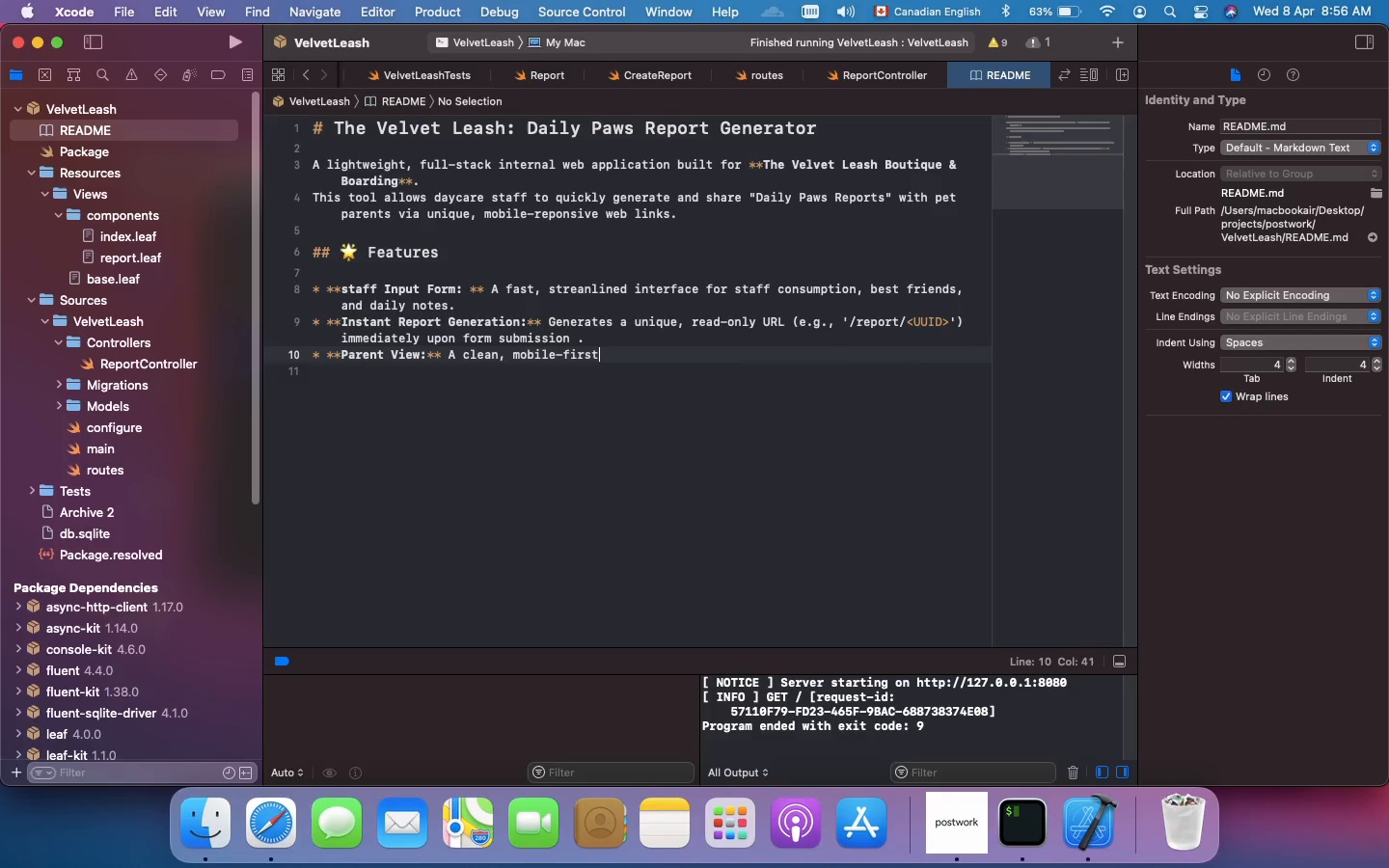 
type(, boutique-styled summary)
 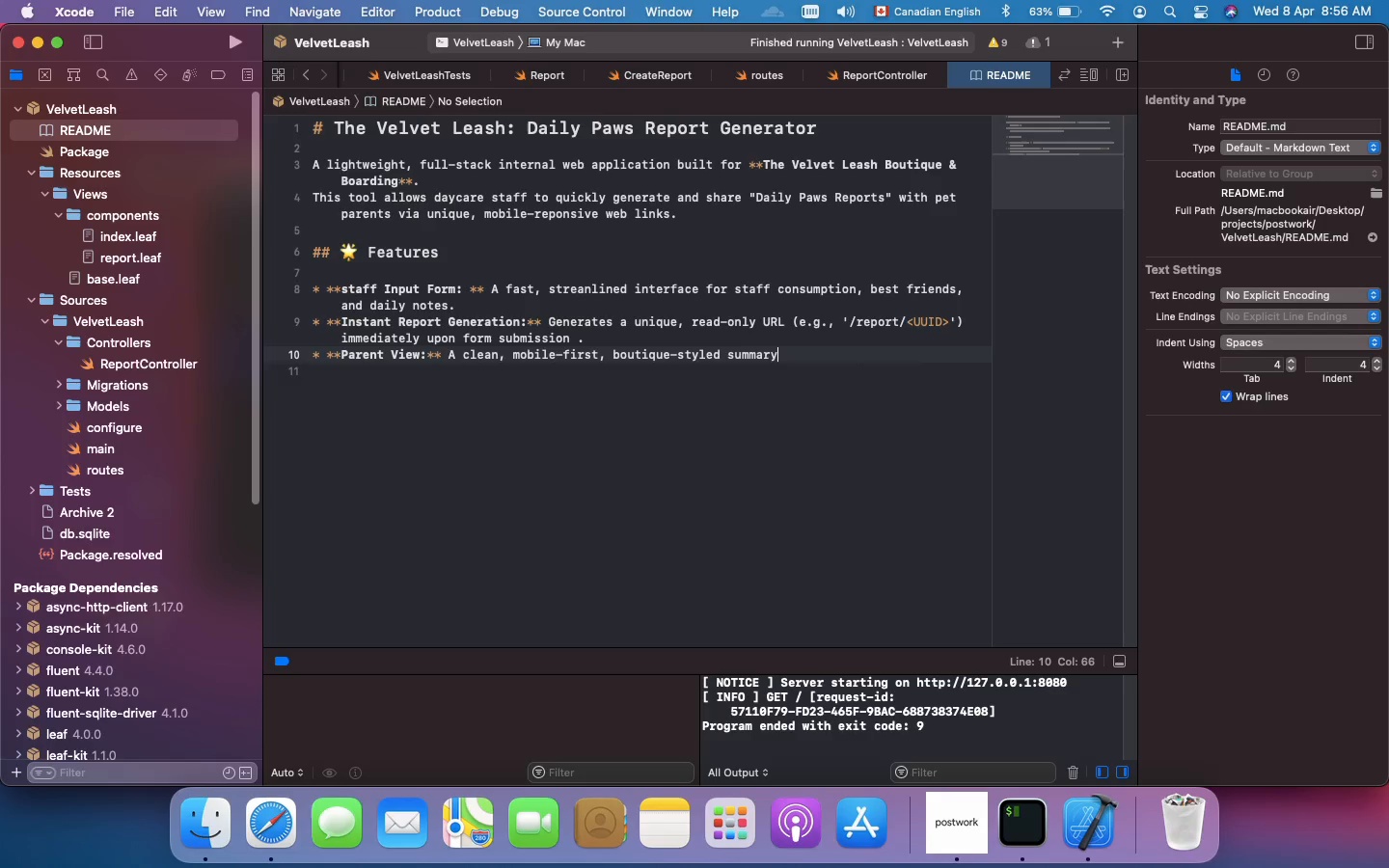 
type( page for pet owners to view their dog' spe)
key(Backspace)
key(Backspace)
key(Backspace)
key(Backspace)
type(s specific)
 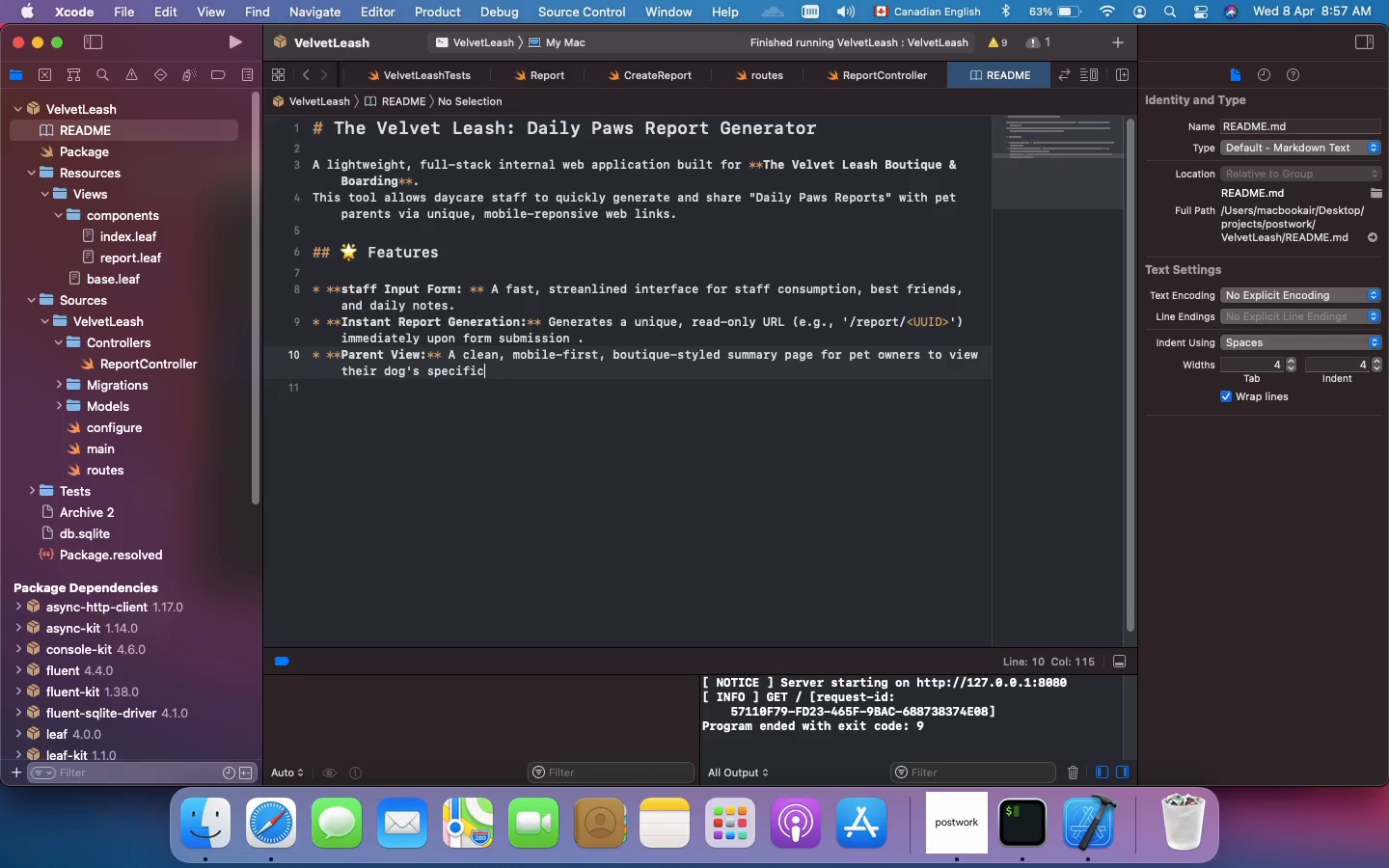 
type( report on the go)
 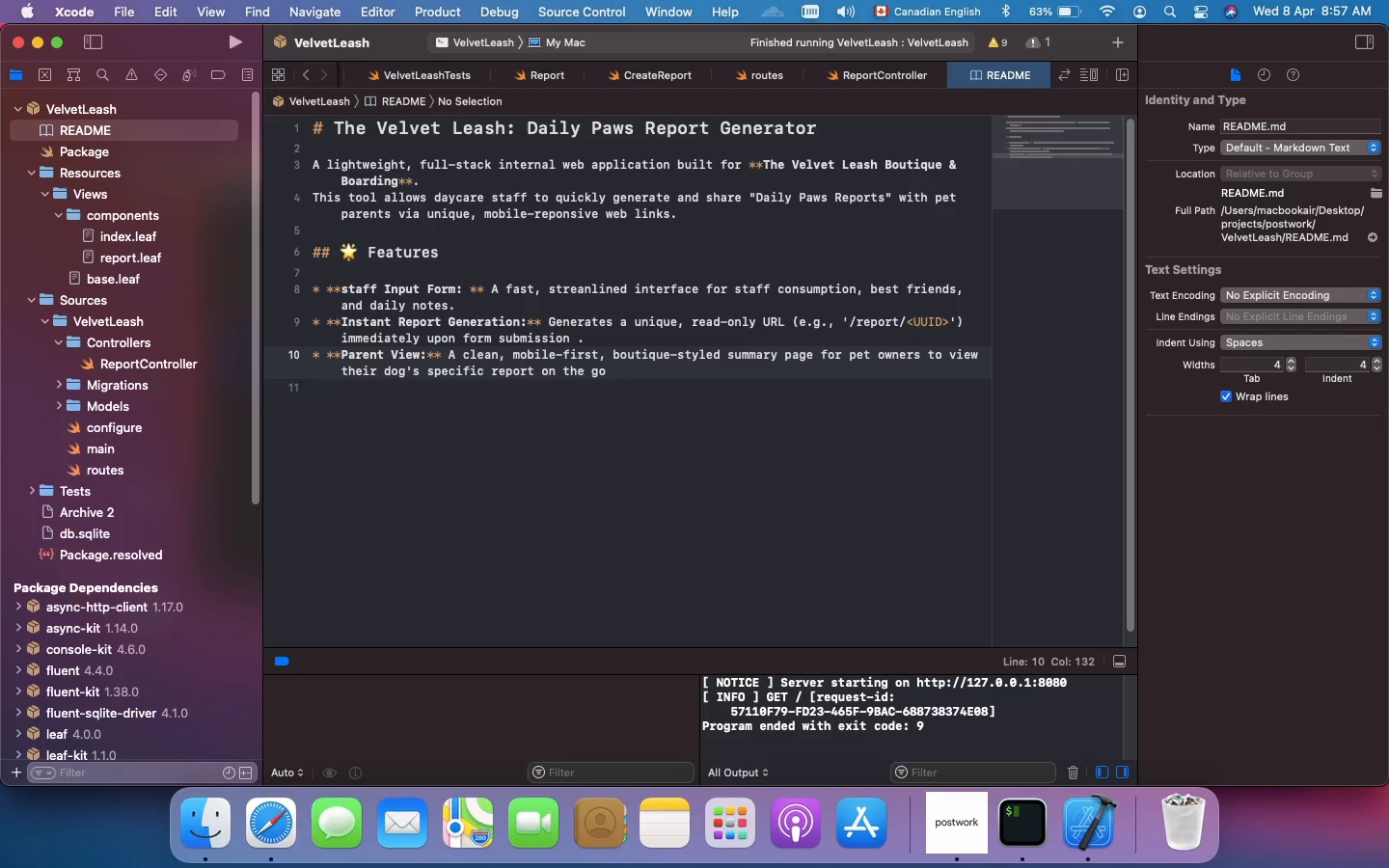 
key(Period)
 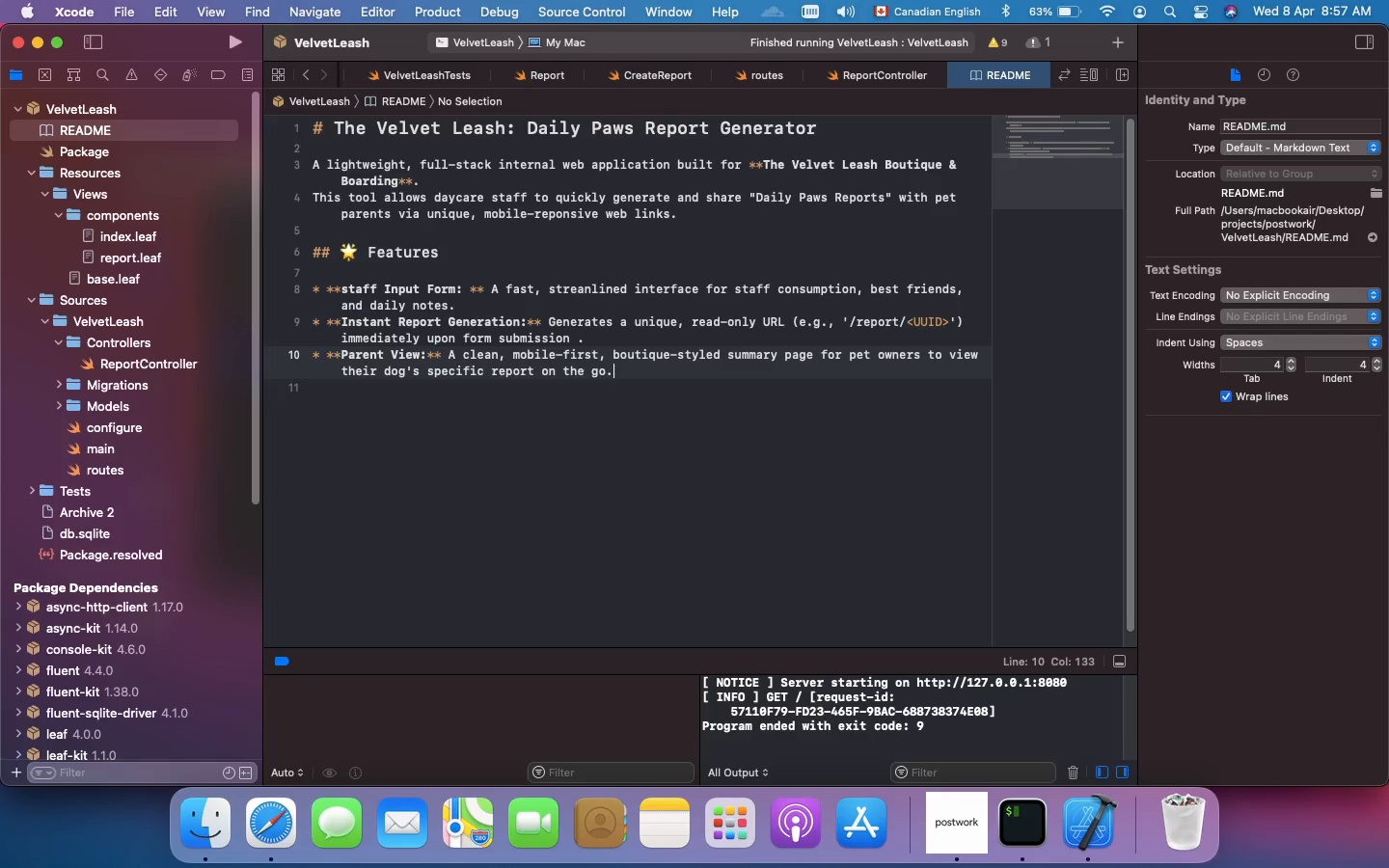 
key(Enter)
 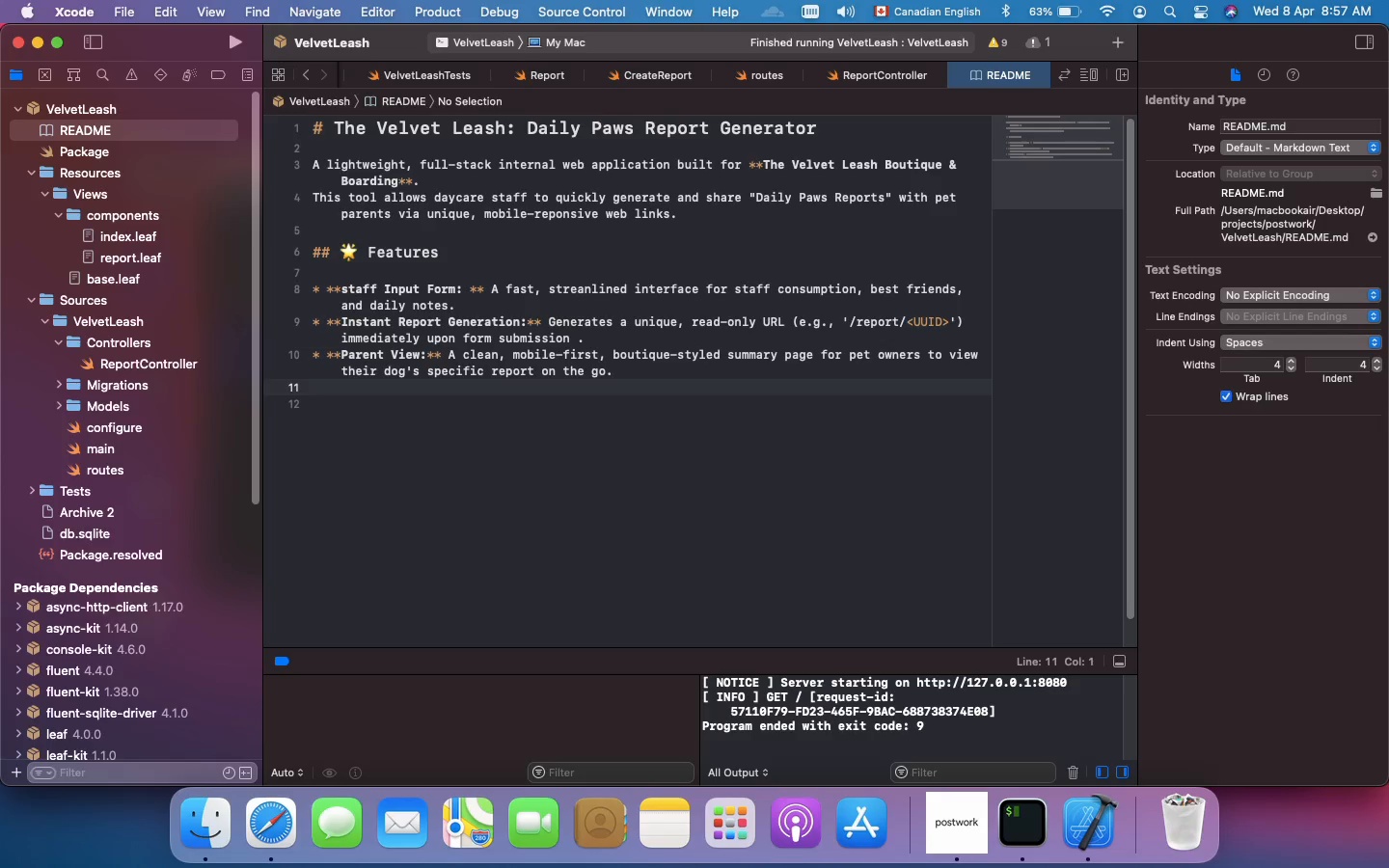 
key(Enter)
 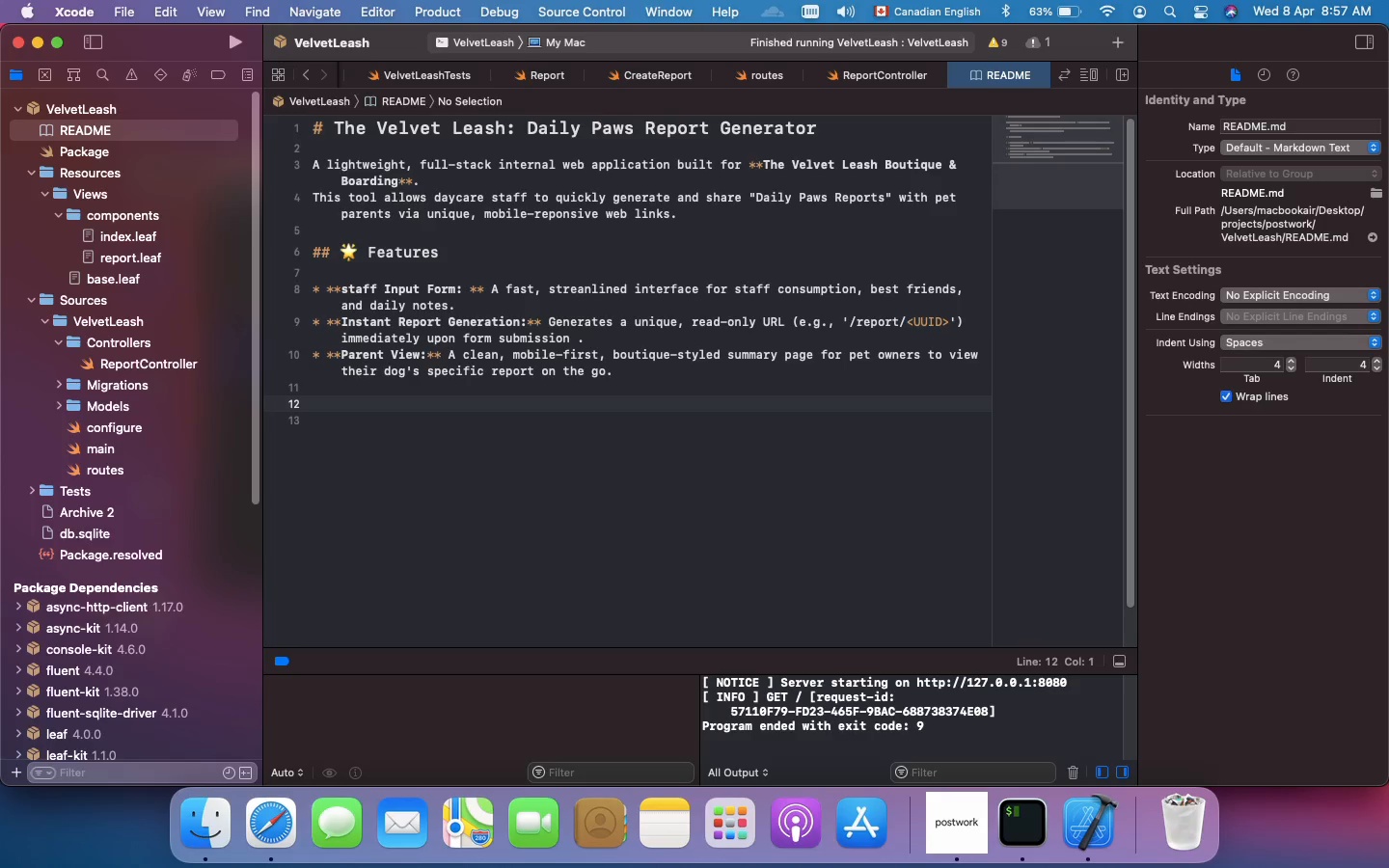 
wait(12.47)
 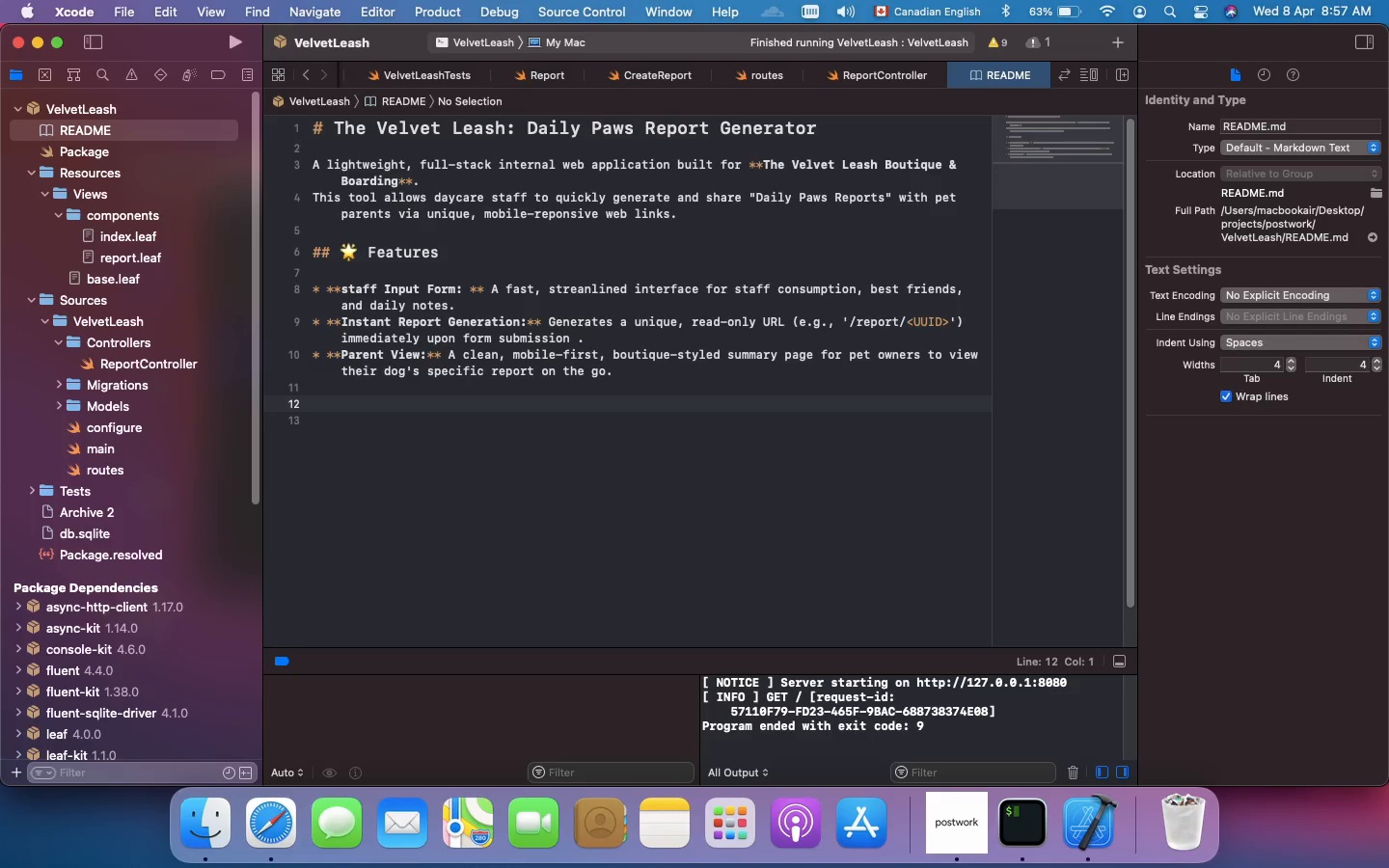 
type(* **)
 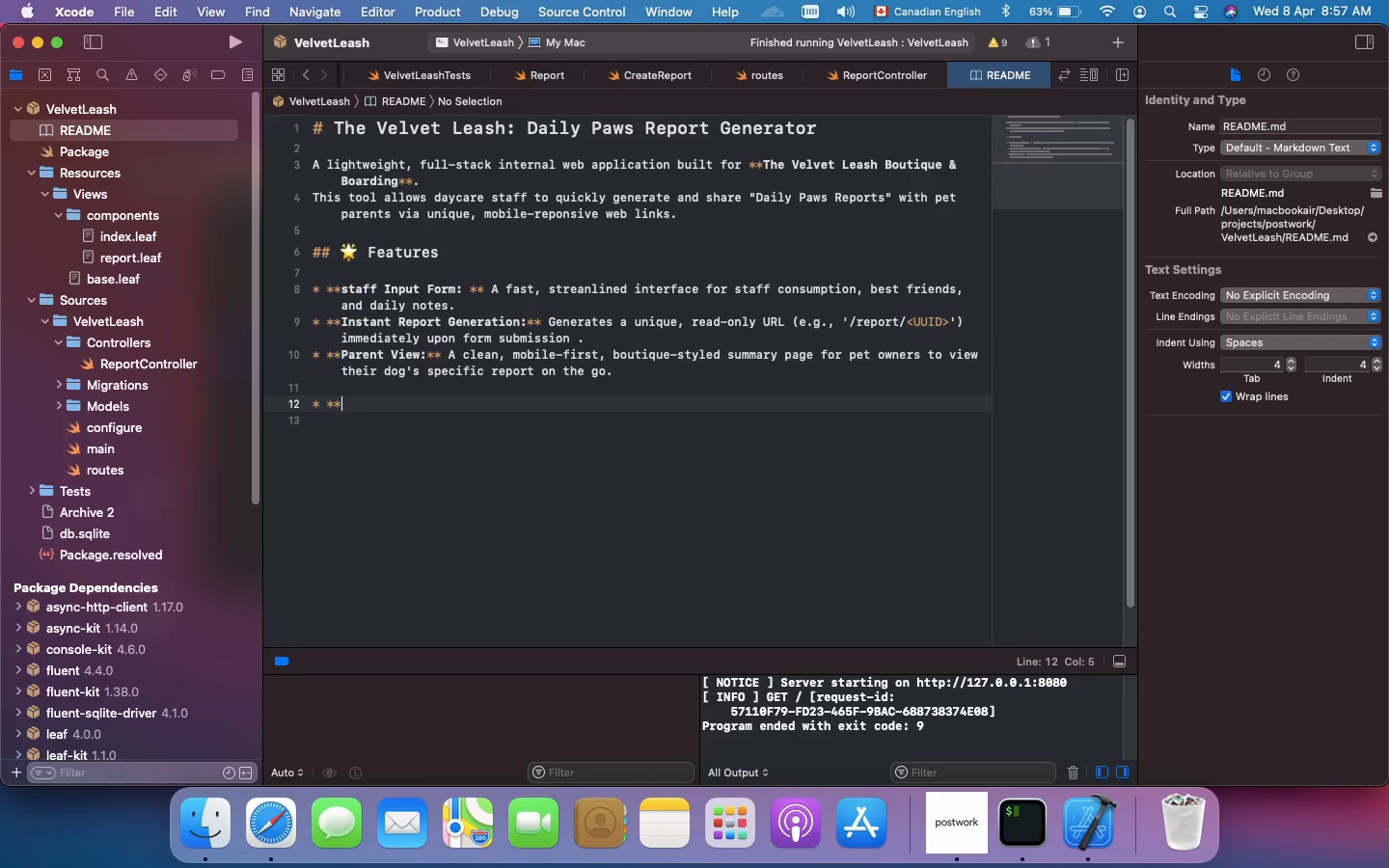 
type(Local Storage)
 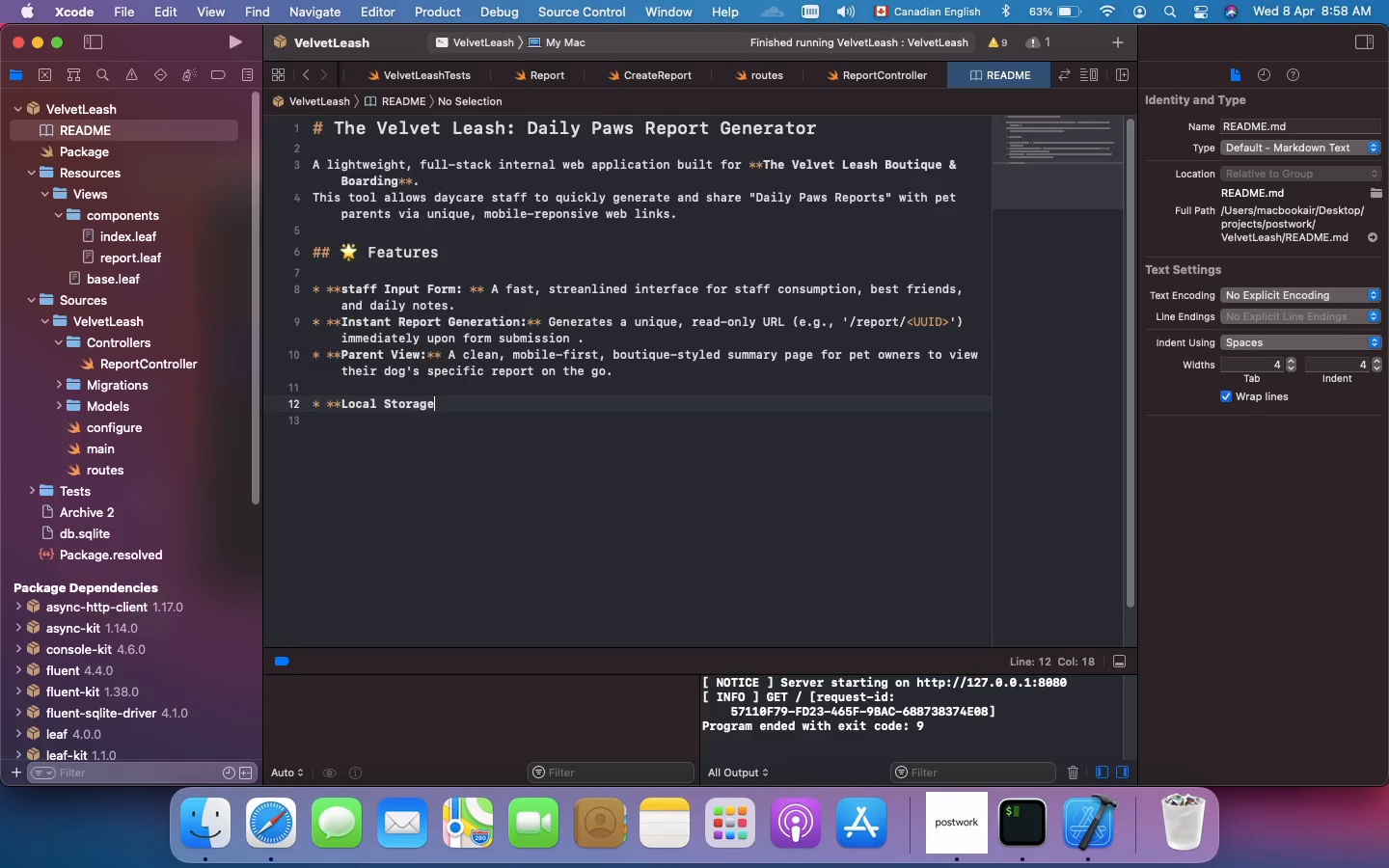 
type(:** use)
key(Backspace)
key(Backspace)
key(Backspace)
type(Uses SQLite for lightweight)
 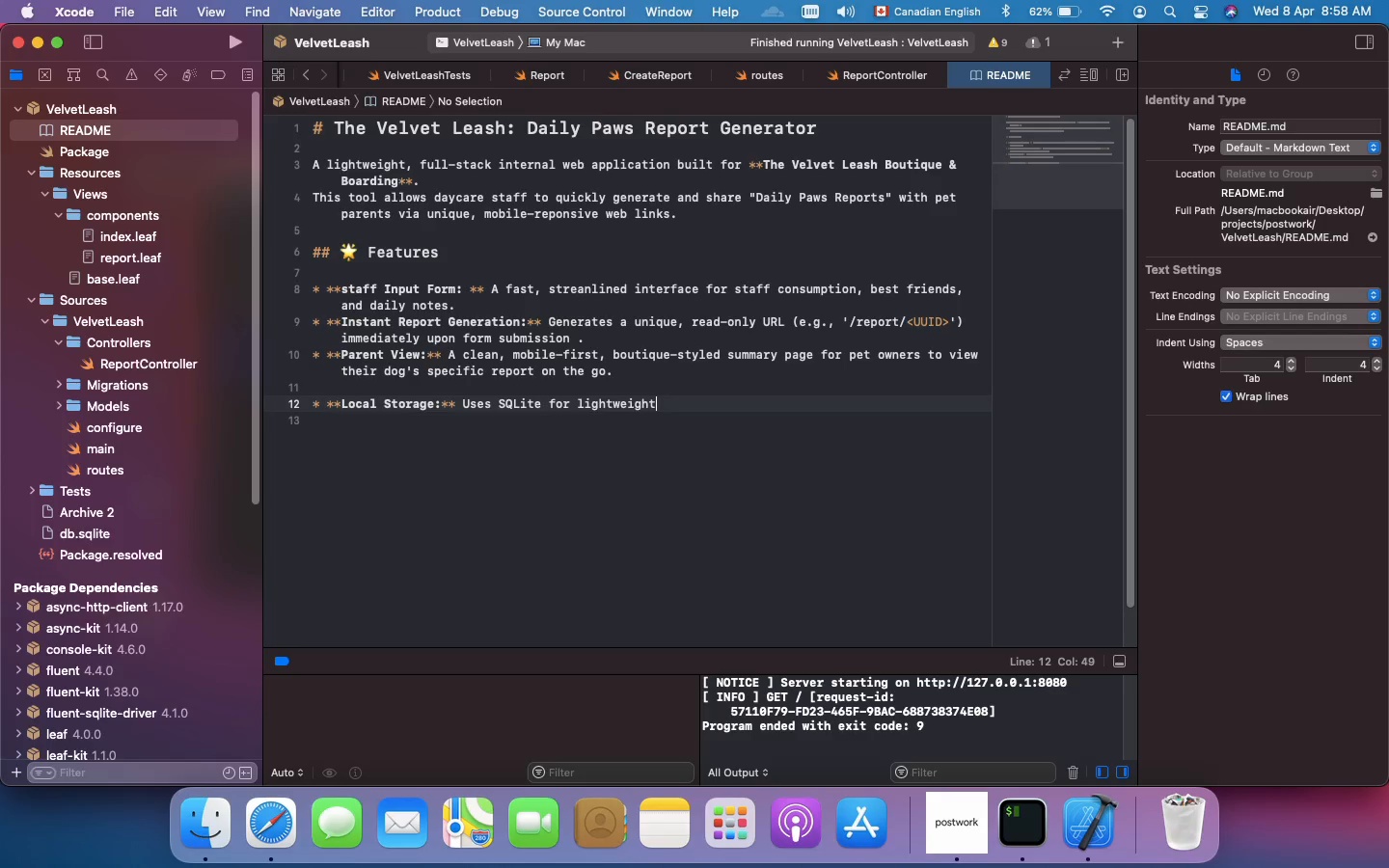 
type(, reliable data persistence.)
 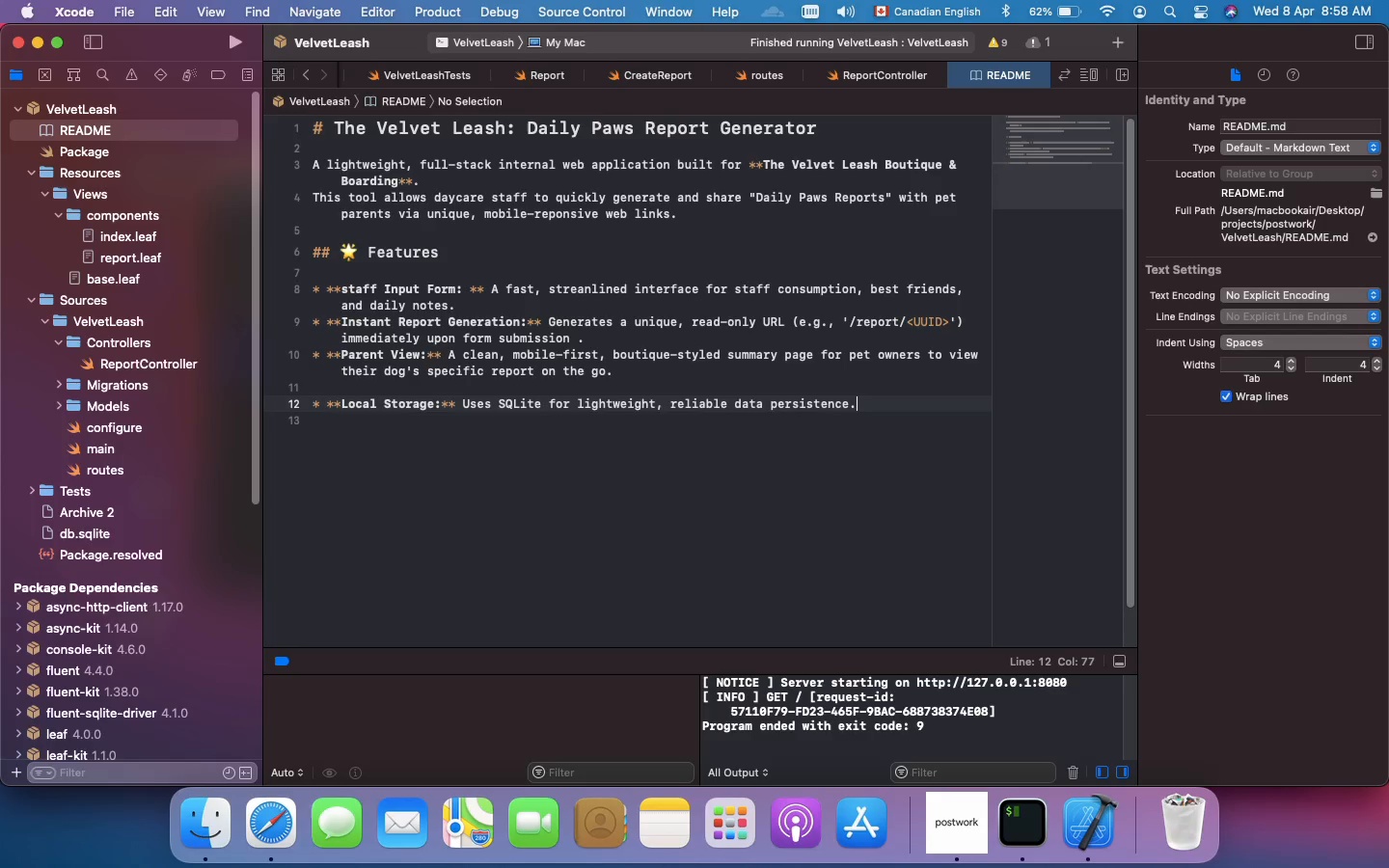 
key(Enter)
 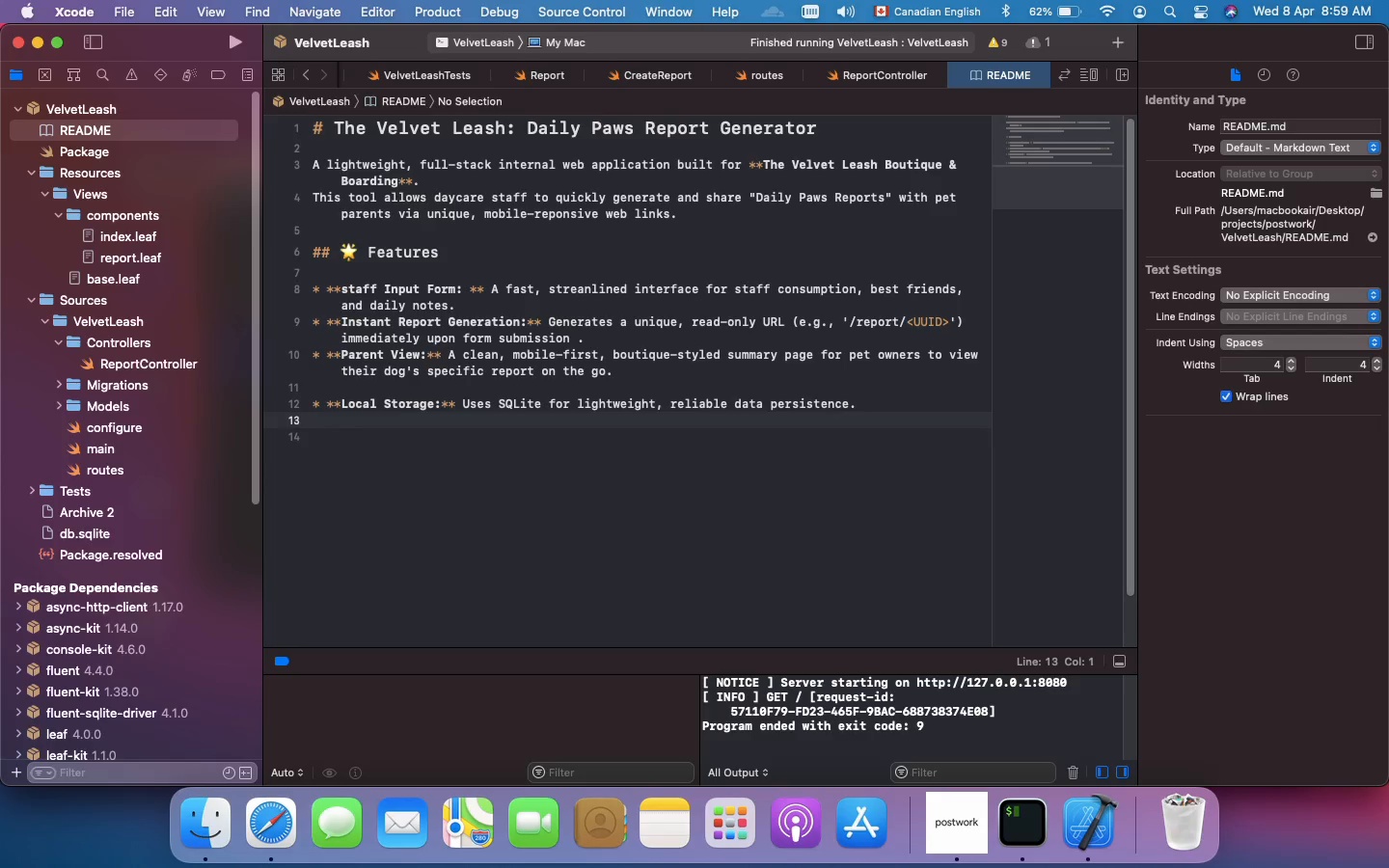 
key(Enter)
 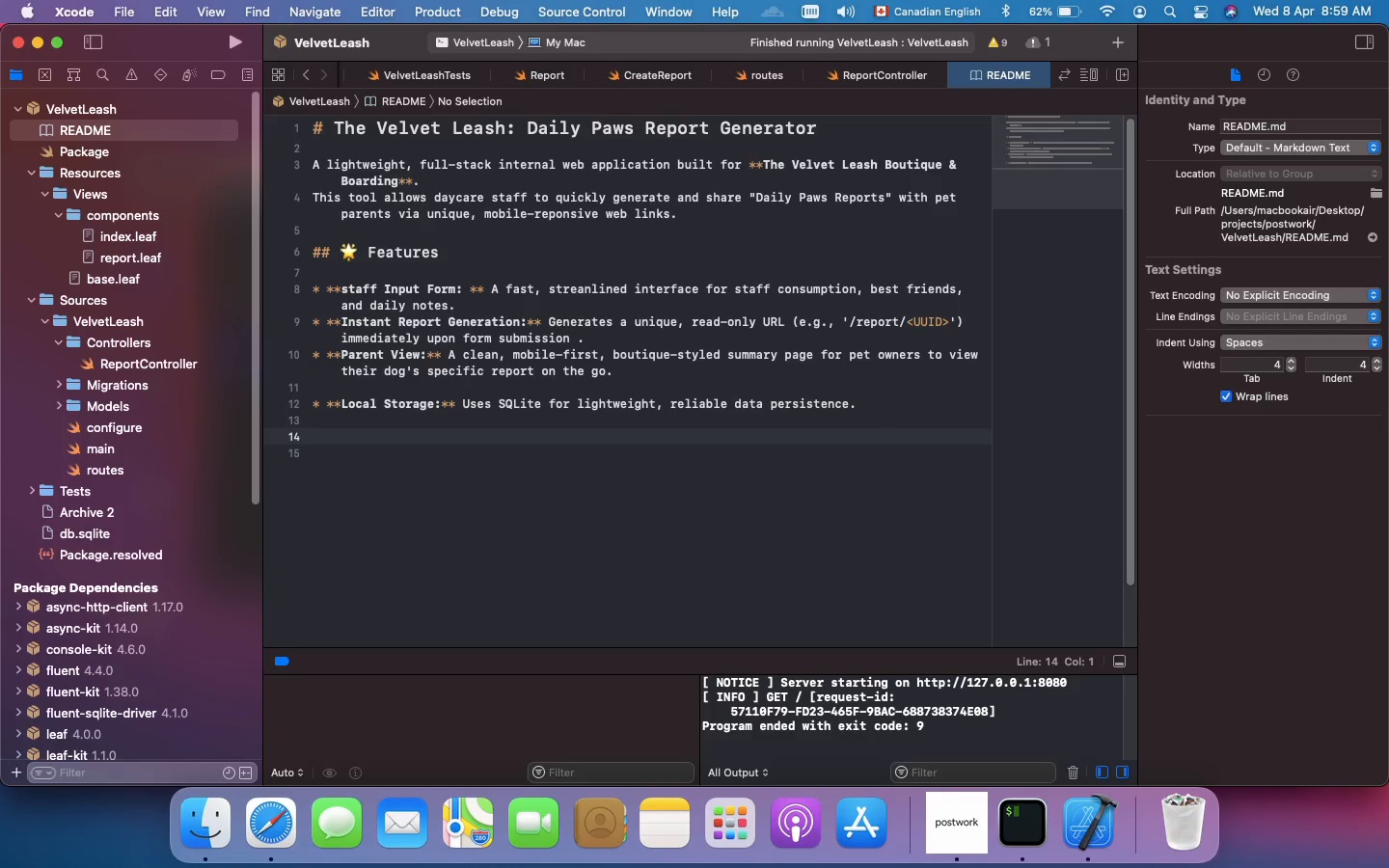 
type(##)
 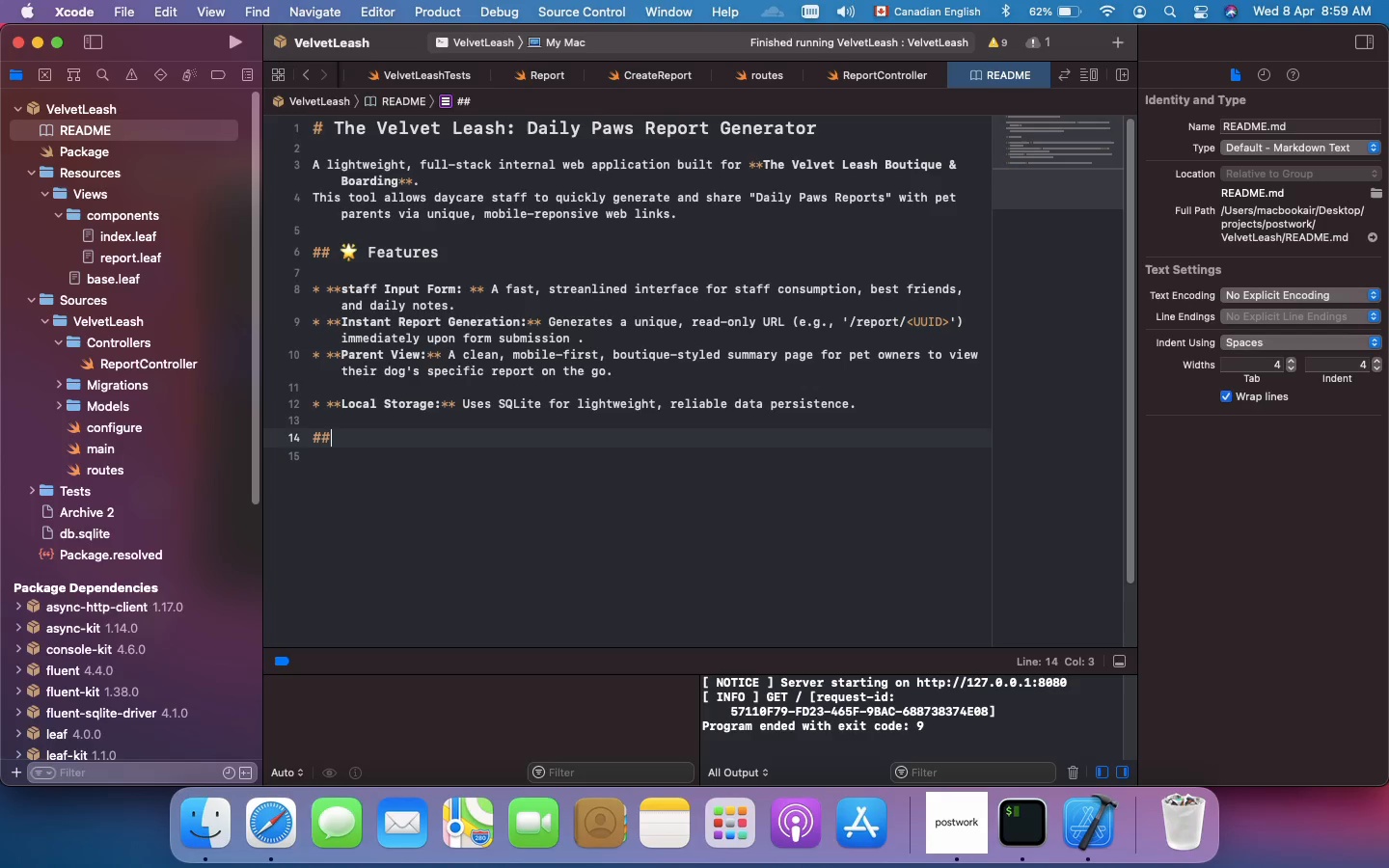 
wait(6.63)
 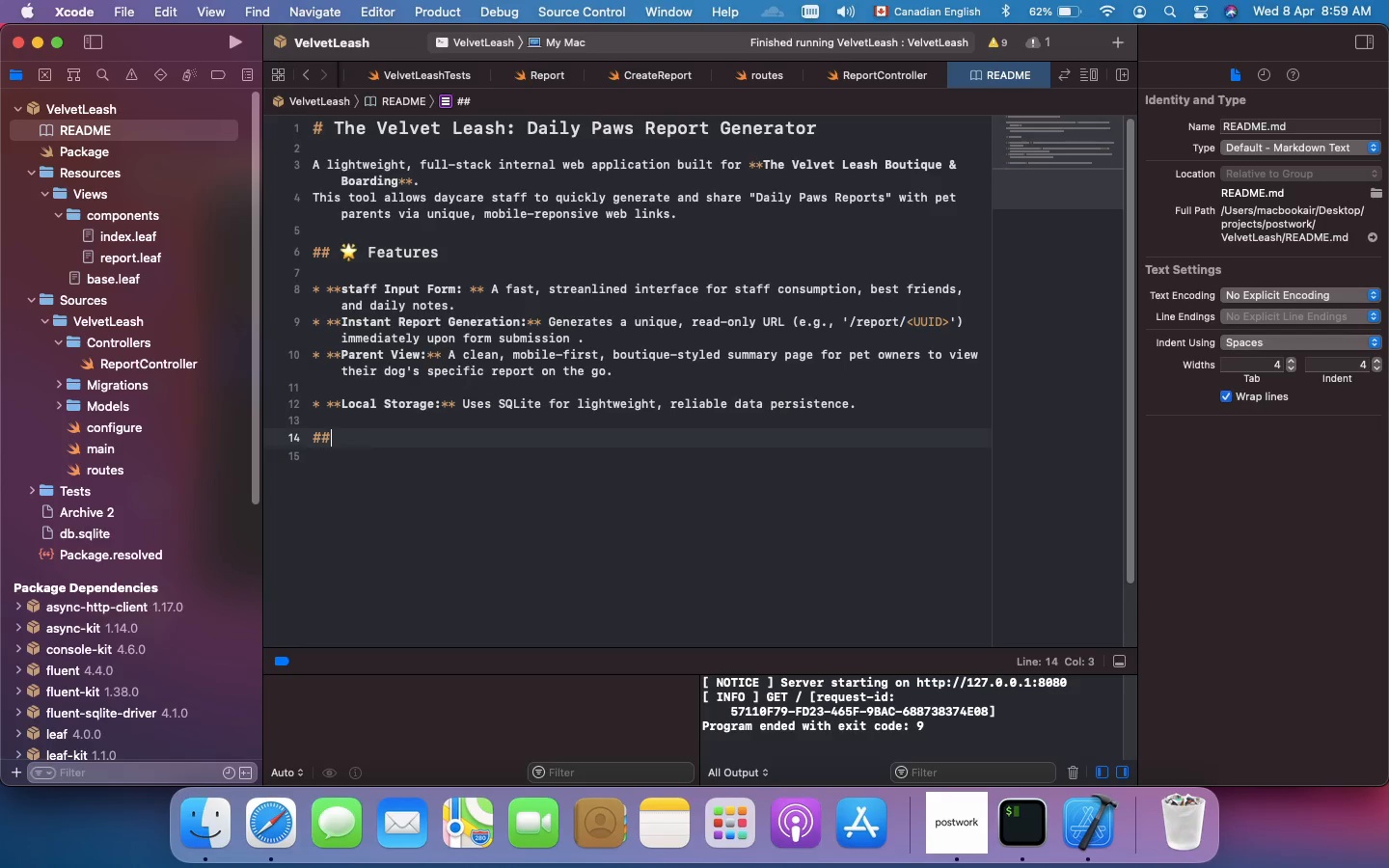 
type( [Fn]main)
key(Backspace)
key(Backspace)
key(Backspace)
key(Backspace)
type(fix)
 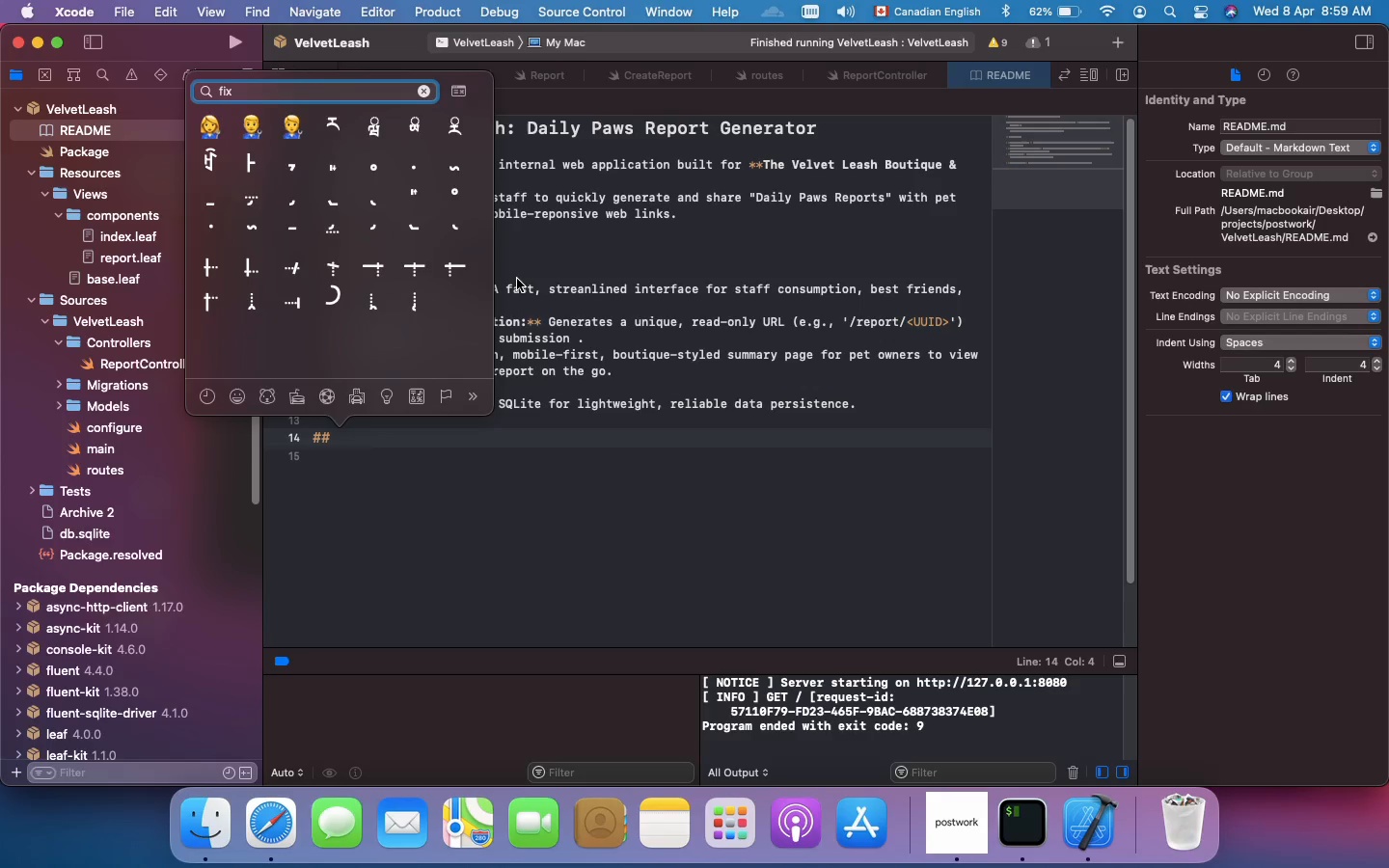 
key(Backspace)
key(Backspace)
key(Backspace)
type(crew)
key(Backspace)
key(Backspace)
key(Backspace)
key(Backspace)
 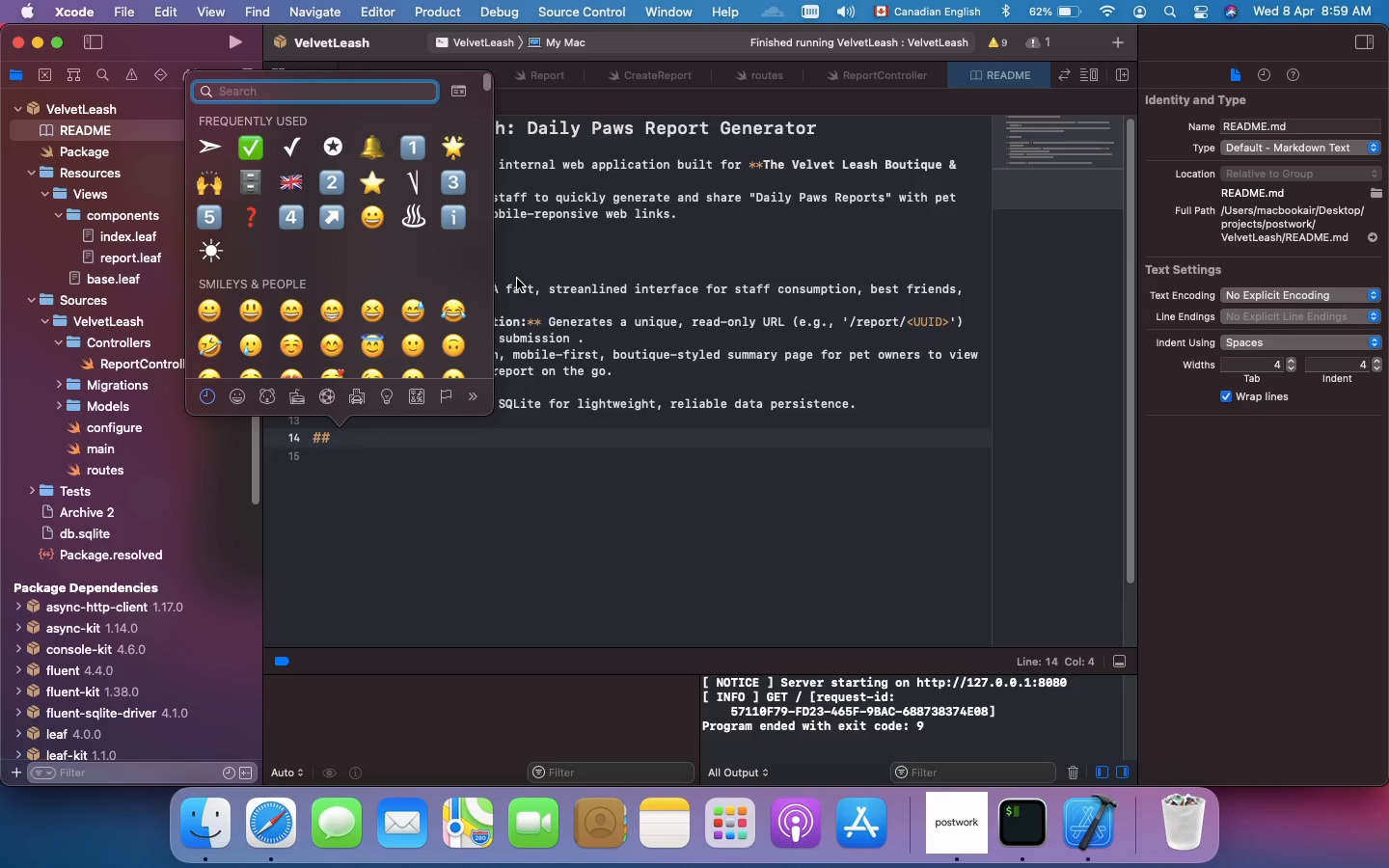 
key(Backspace)
 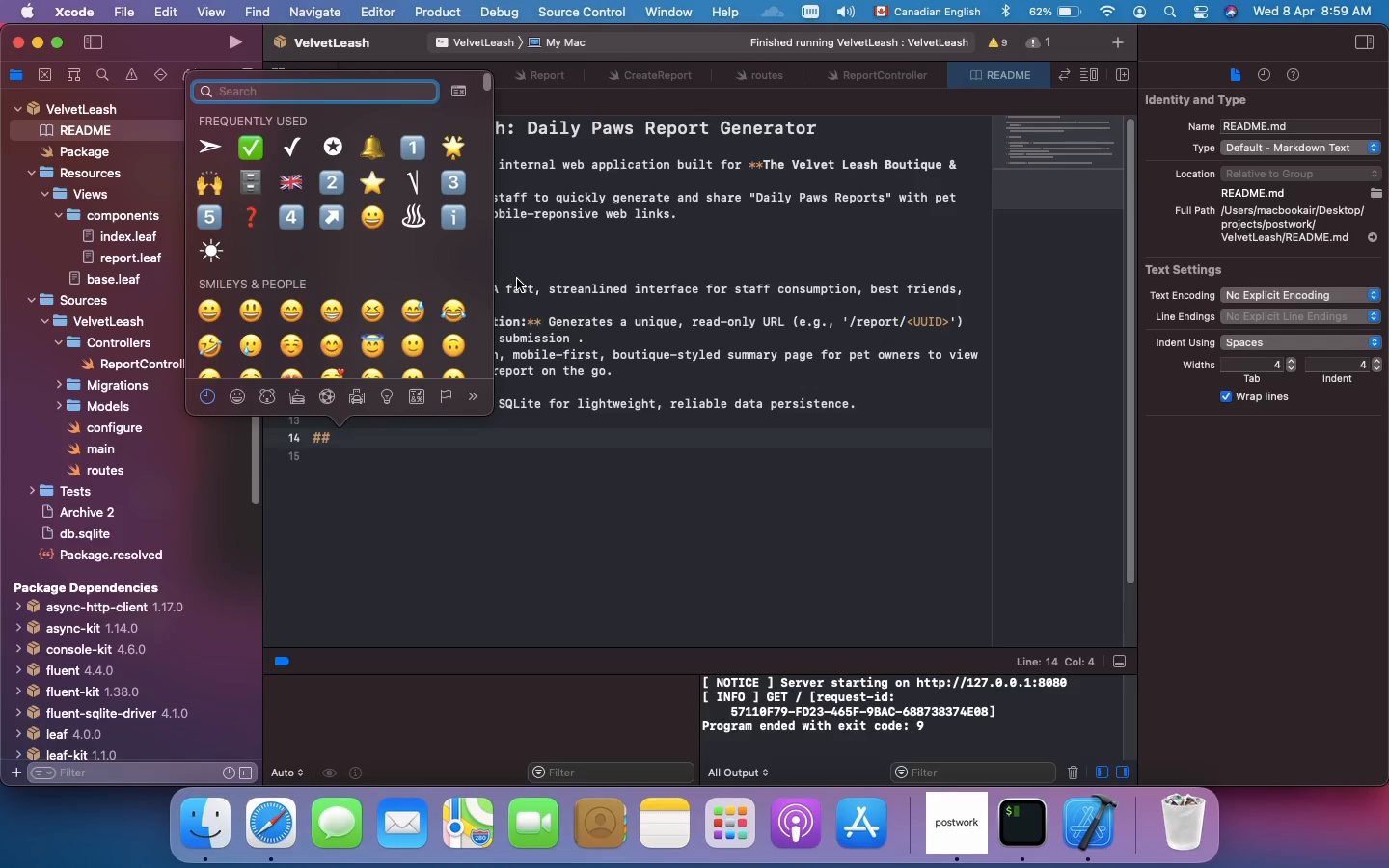 
type(driv)
key(Backspace)
key(Backspace)
key(Backspace)
key(Backspace)
type(screw)
key(Backspace)
key(Backspace)
key(Backspace)
key(Backspace)
key(Backspace)
 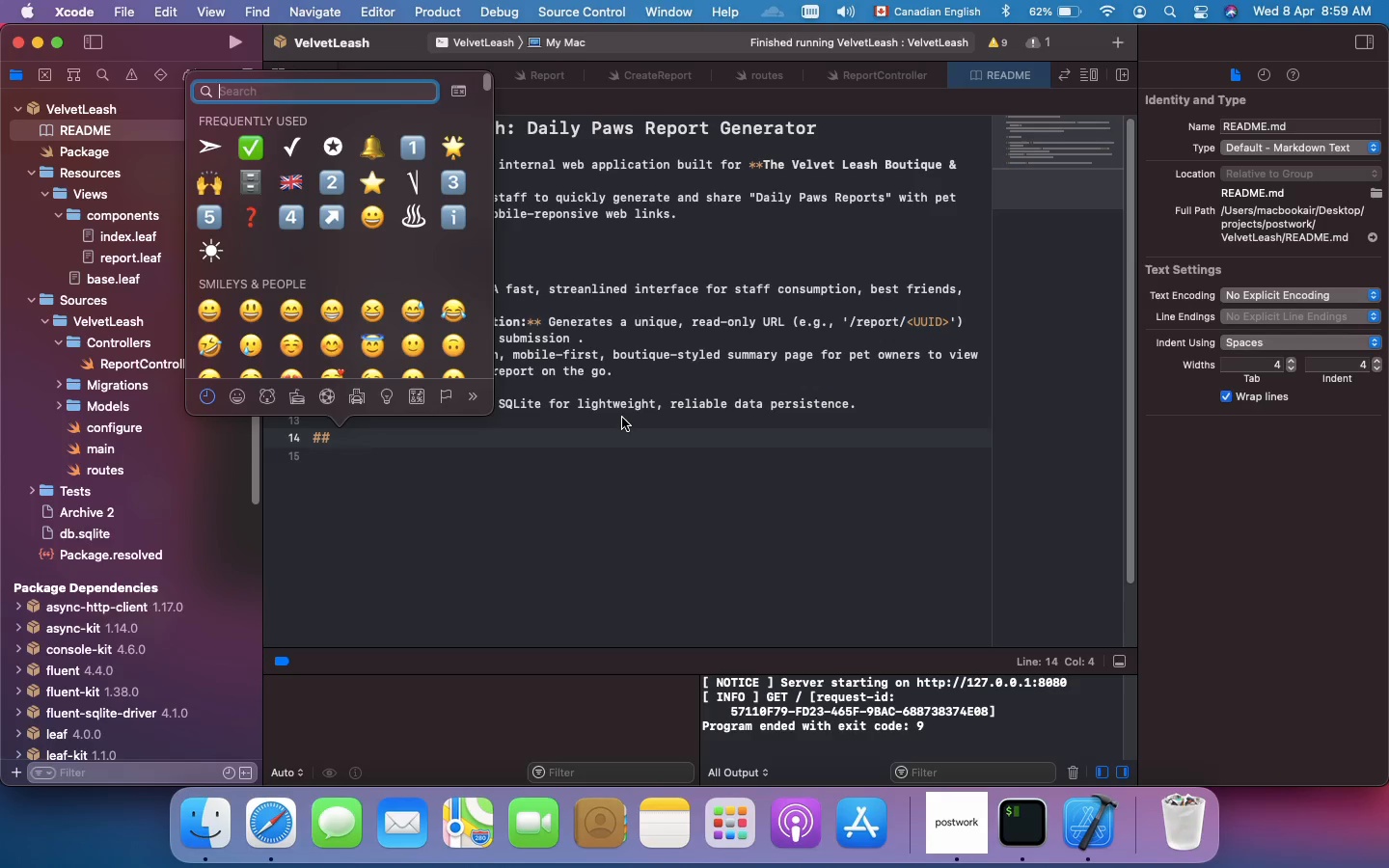 
scroll: coordinate [416, 139], scroll_direction: down, amount: 1034.0
 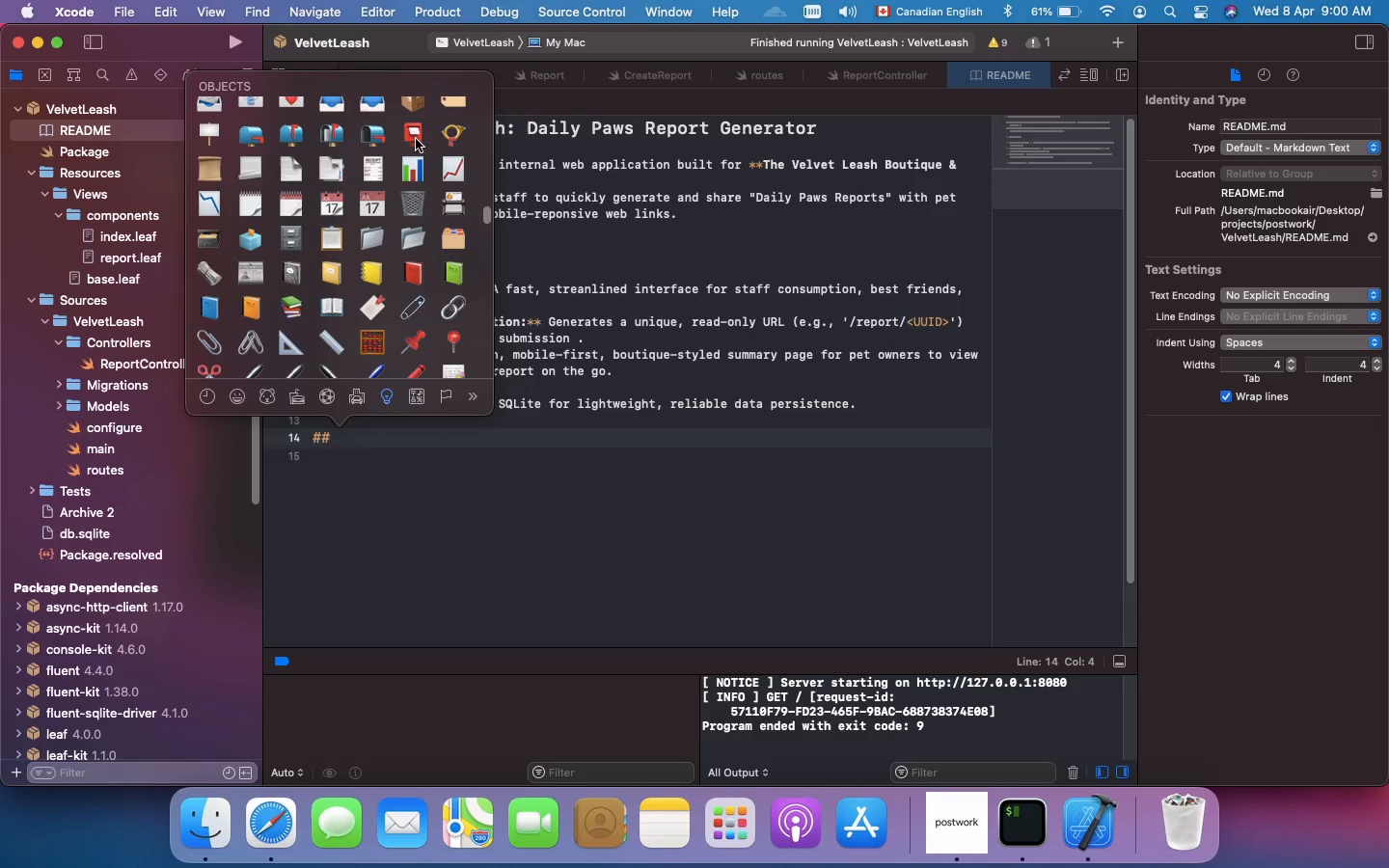 
scroll: coordinate [416, 139], scroll_direction: down, amount: 86.0
 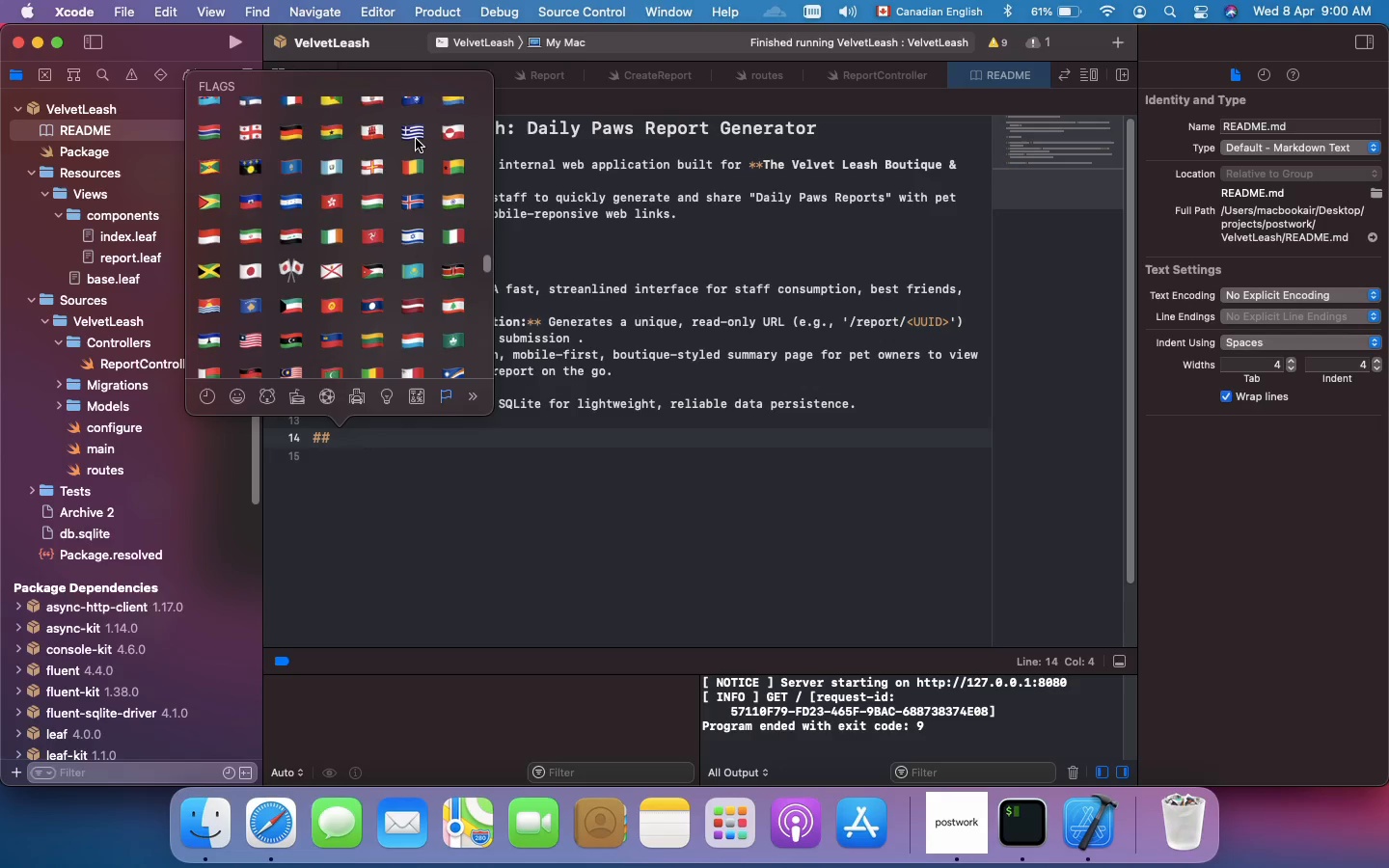 
scroll: coordinate [416, 139], scroll_direction: up, amount: 1.0
 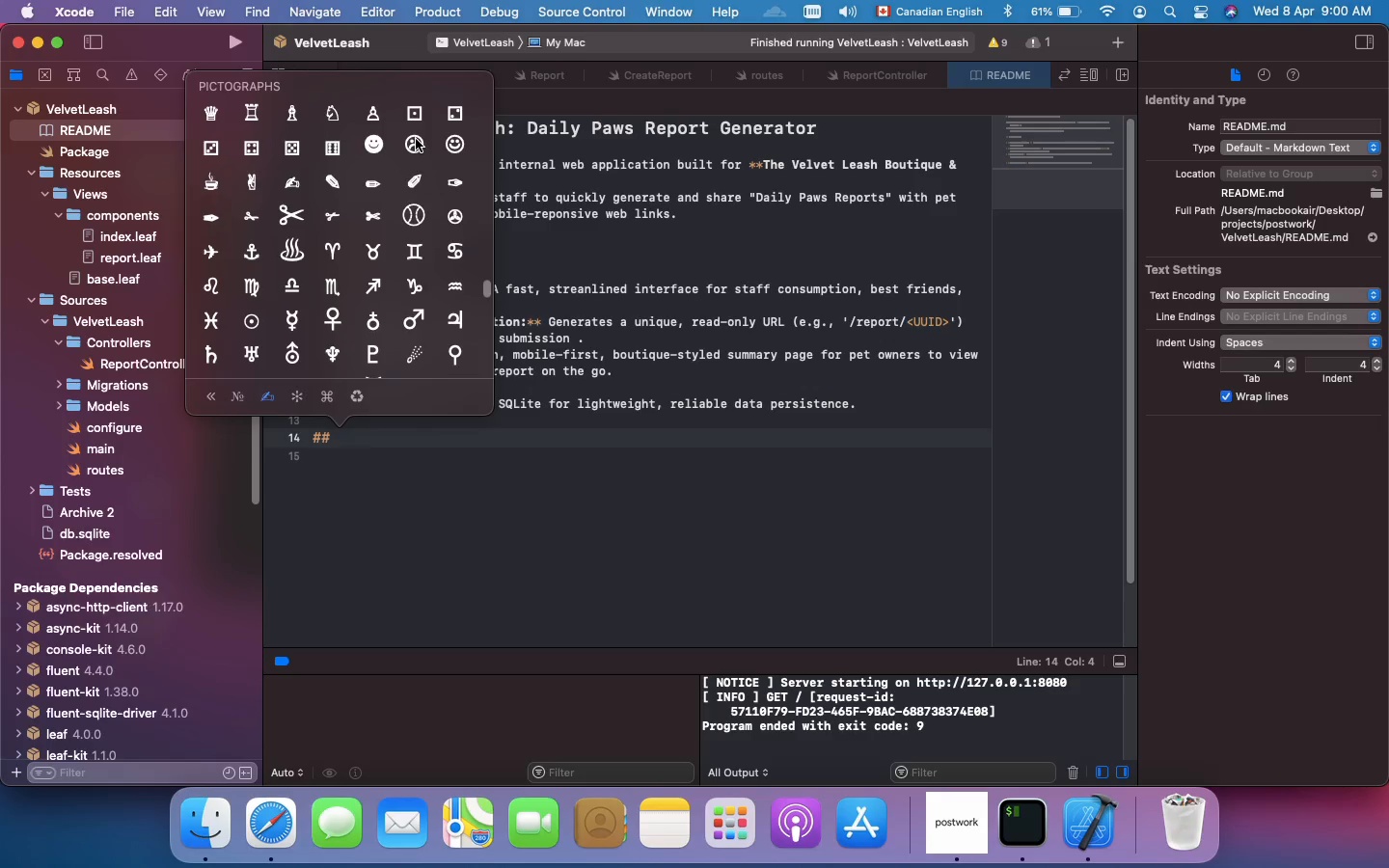 
scroll: coordinate [416, 139], scroll_direction: down, amount: 4.0
 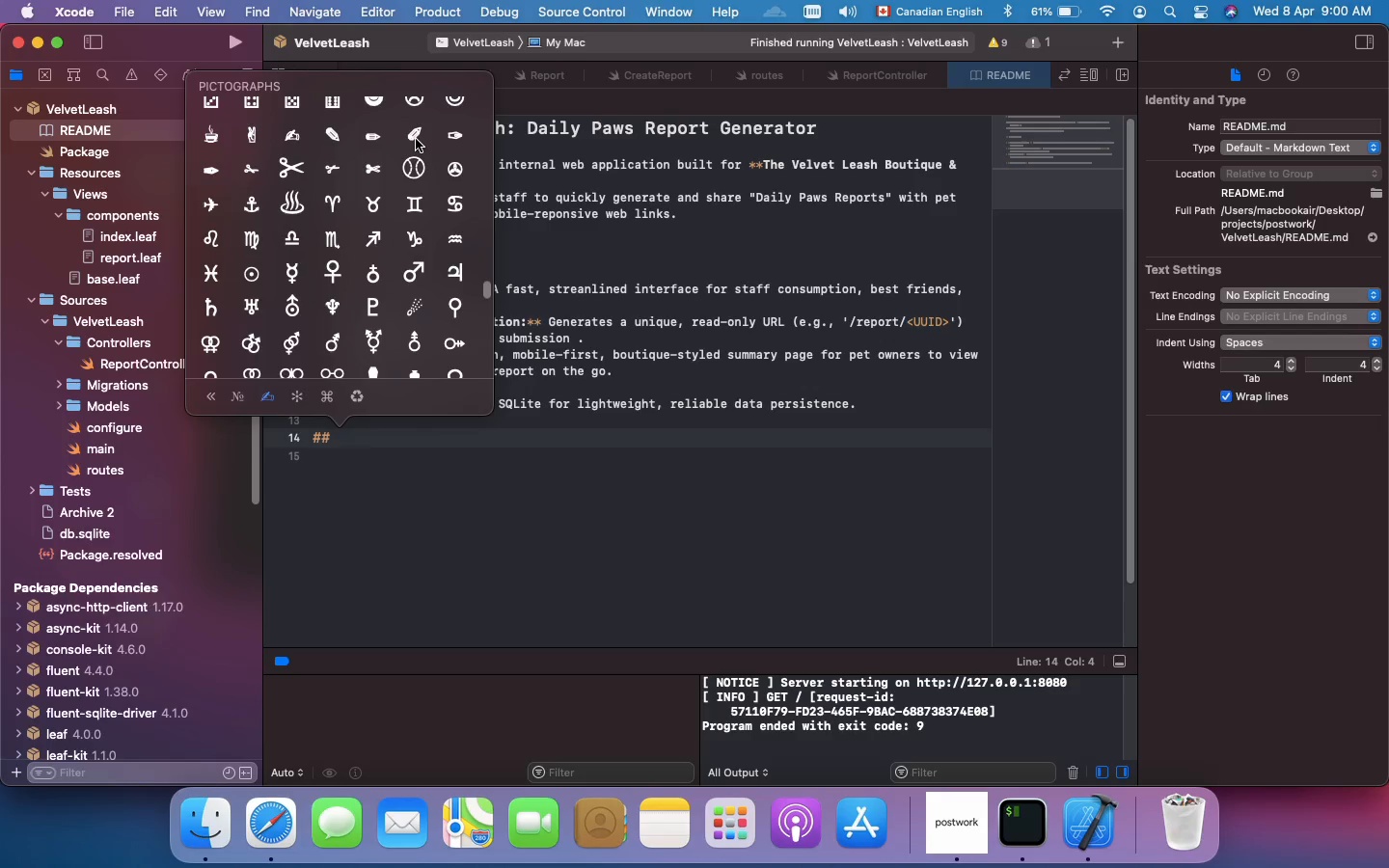 
scroll: coordinate [416, 139], scroll_direction: up, amount: 34.0
 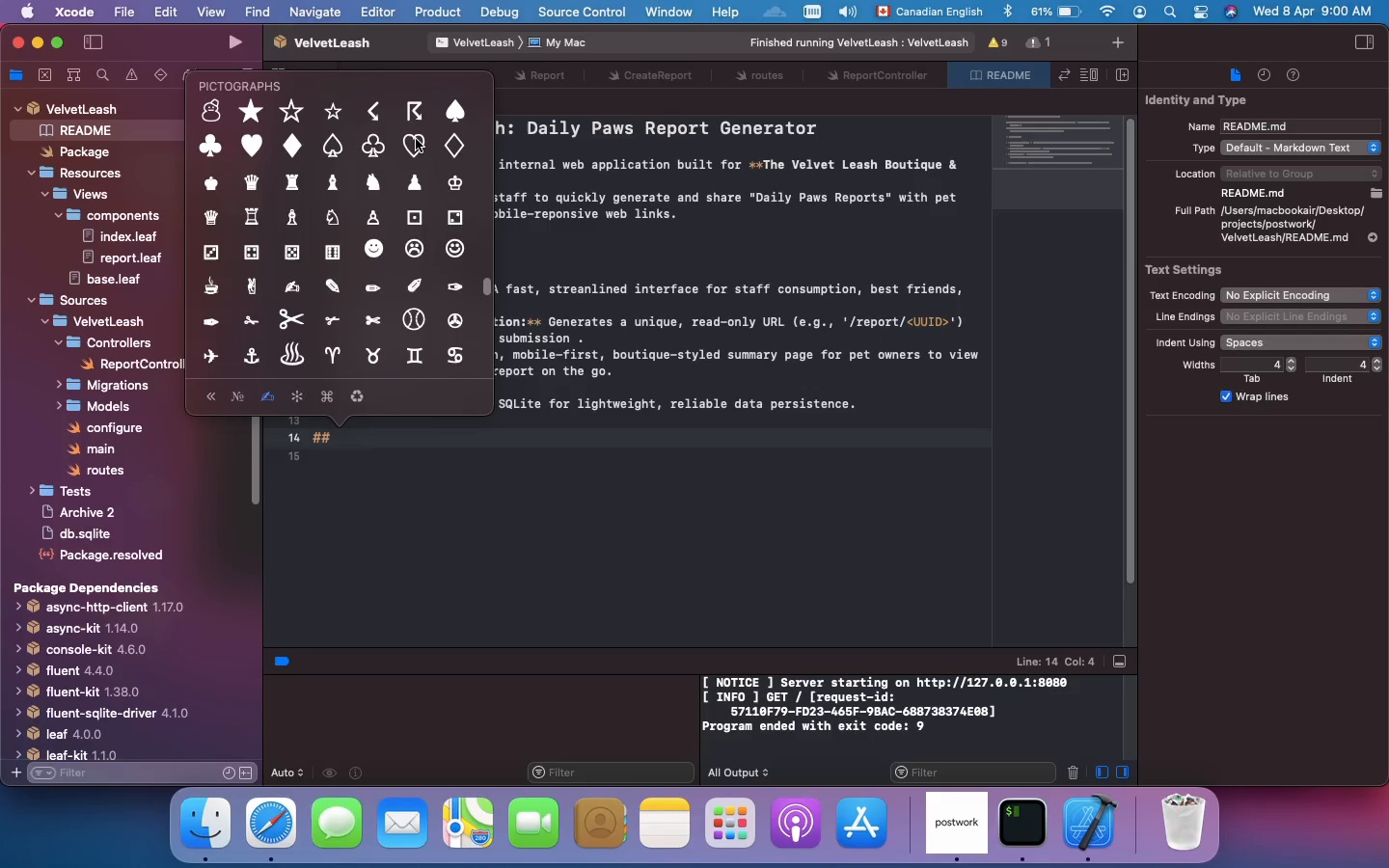 
scroll: coordinate [370, 263], scroll_direction: down, amount: 158.0
 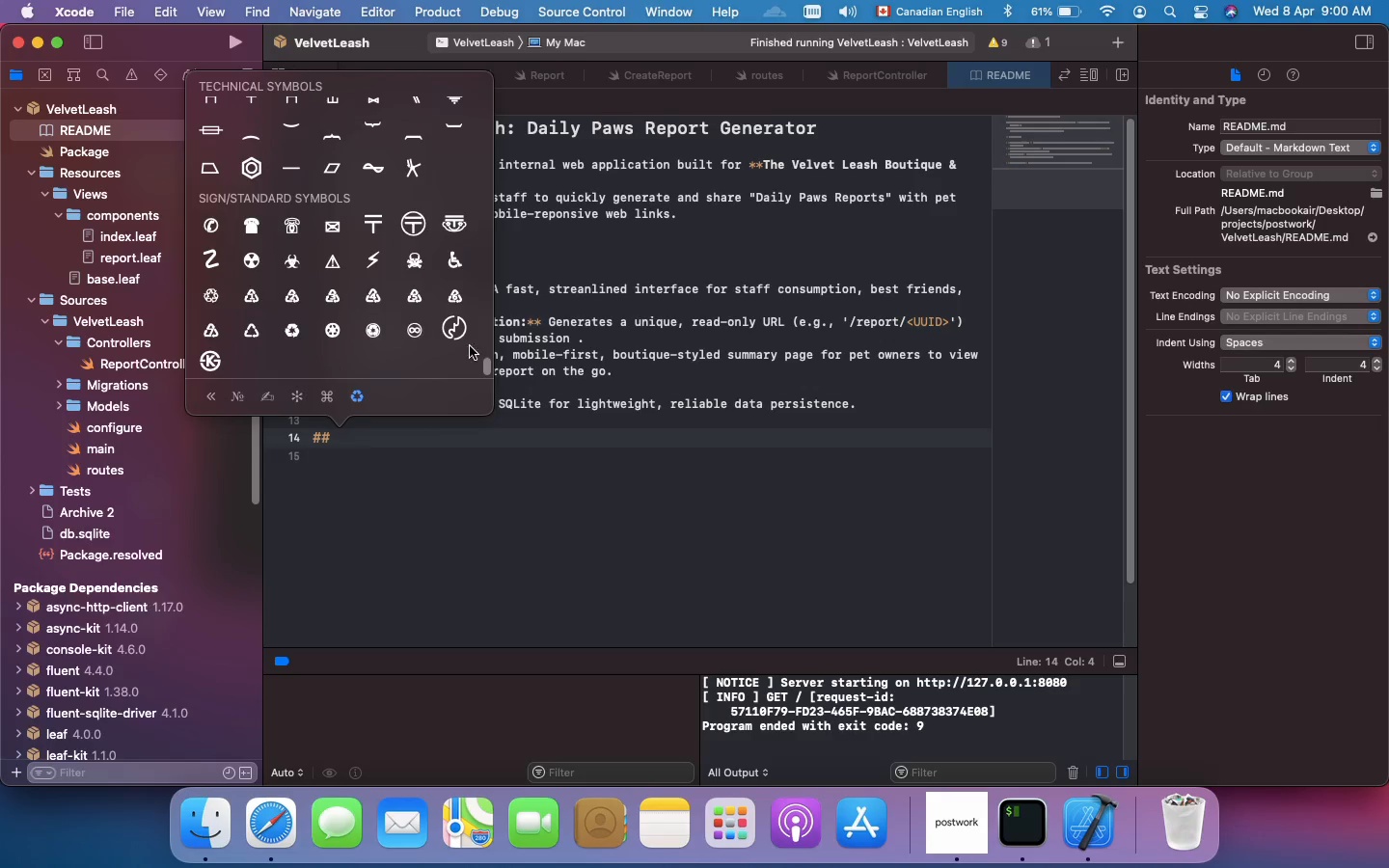 
left_click([598, 412])
 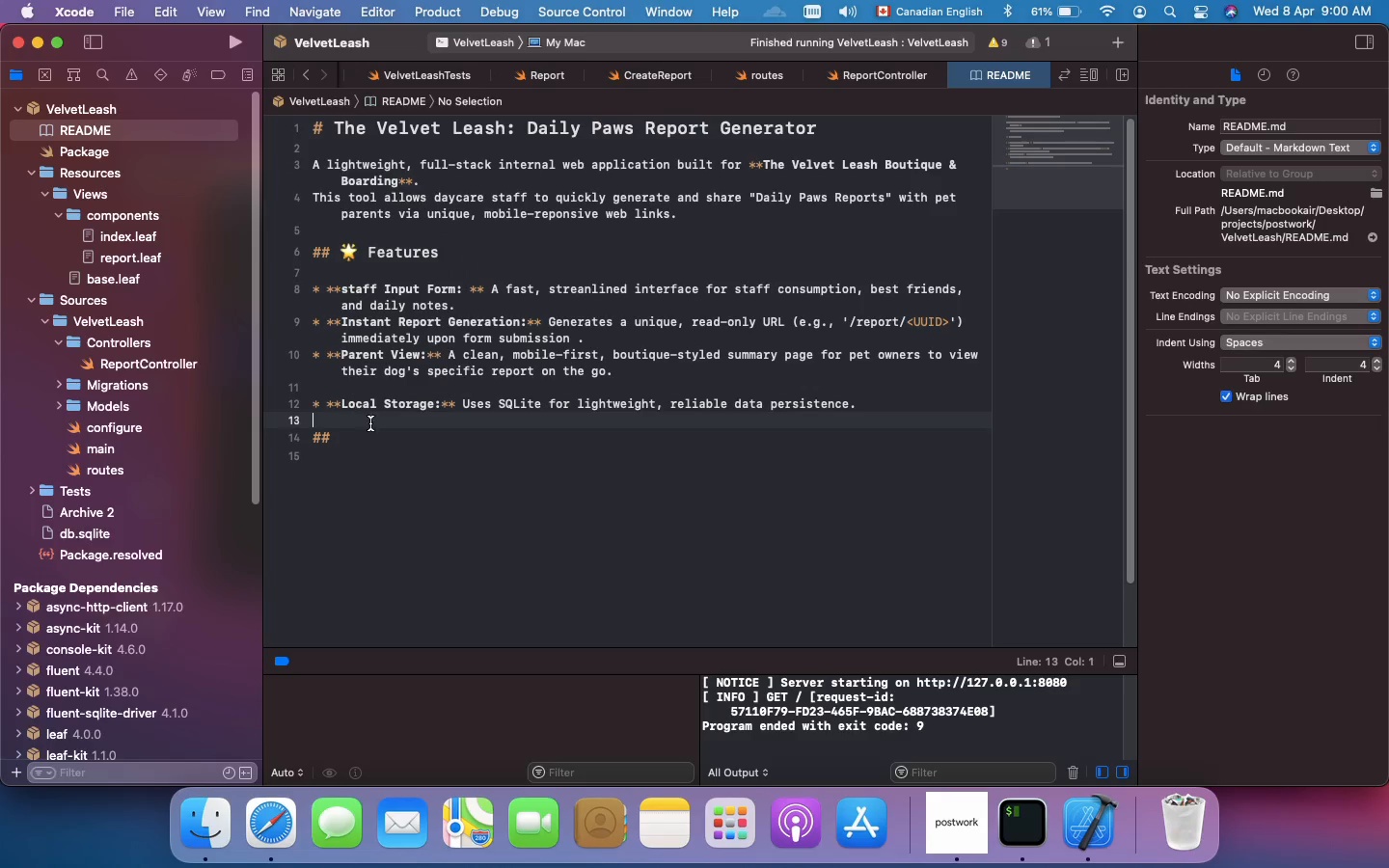 
left_click([402, 441])
 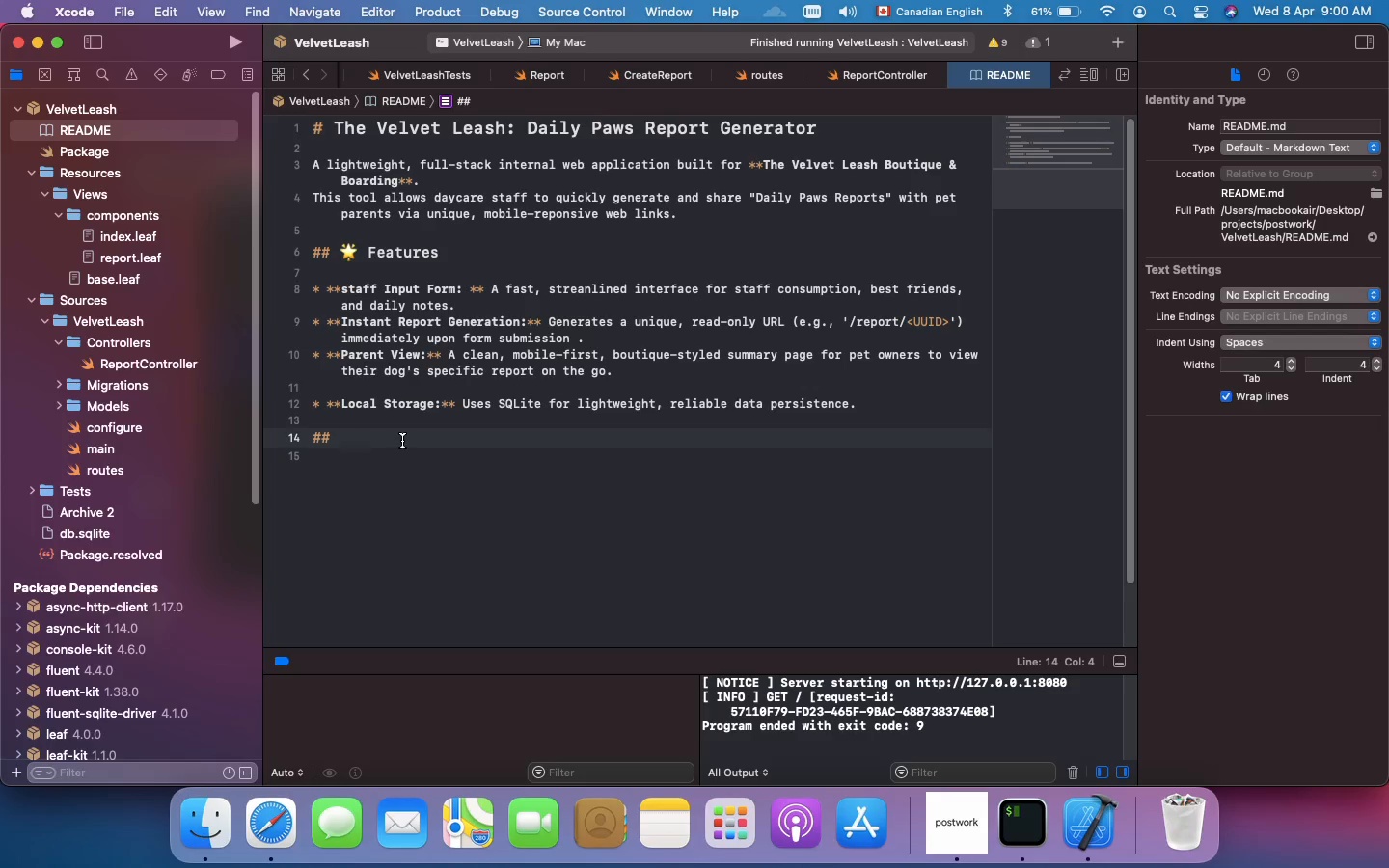 
wait(13.33)
 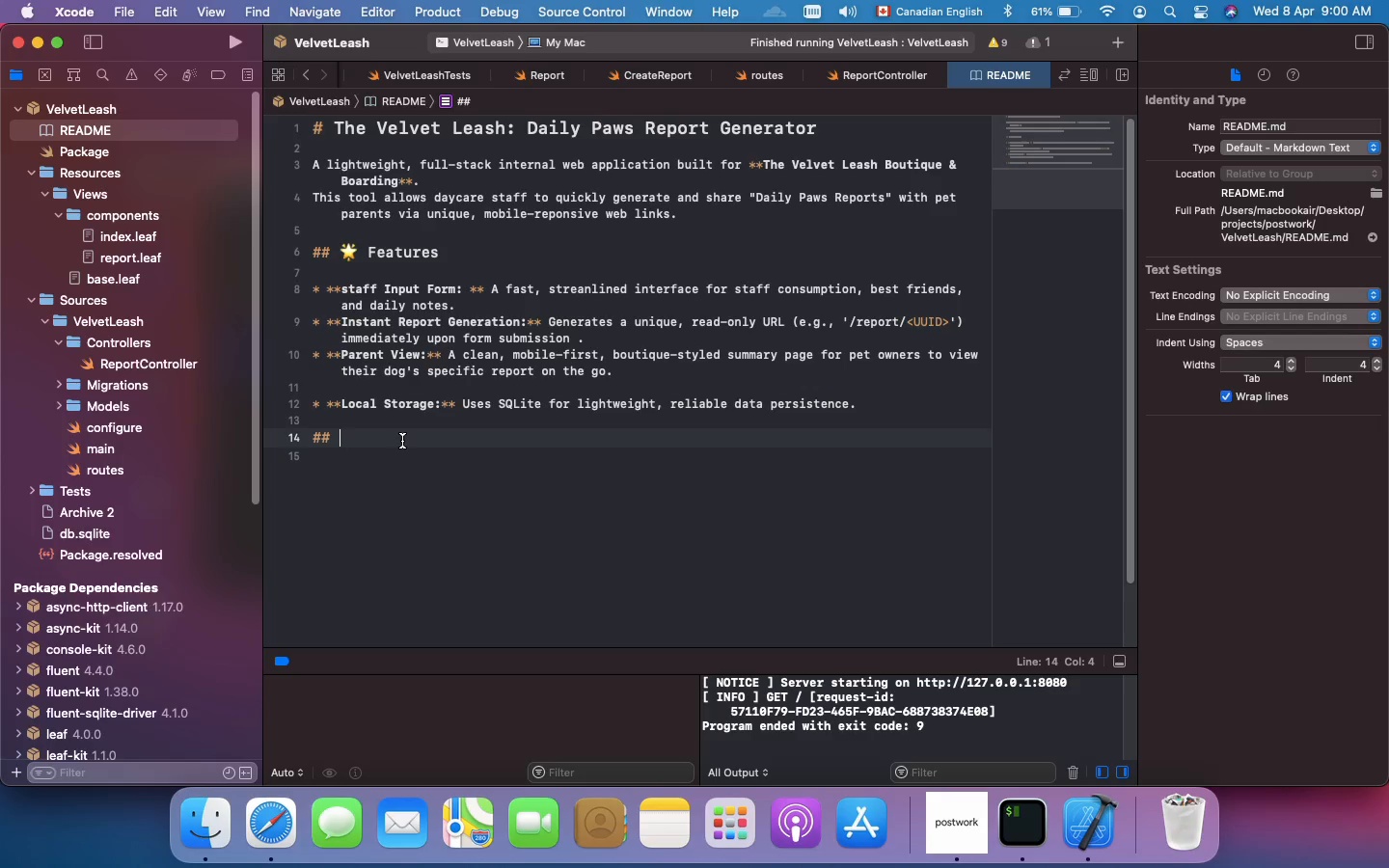 
scroll: coordinate [388, 172], scroll_direction: up, amount: 1437.0
 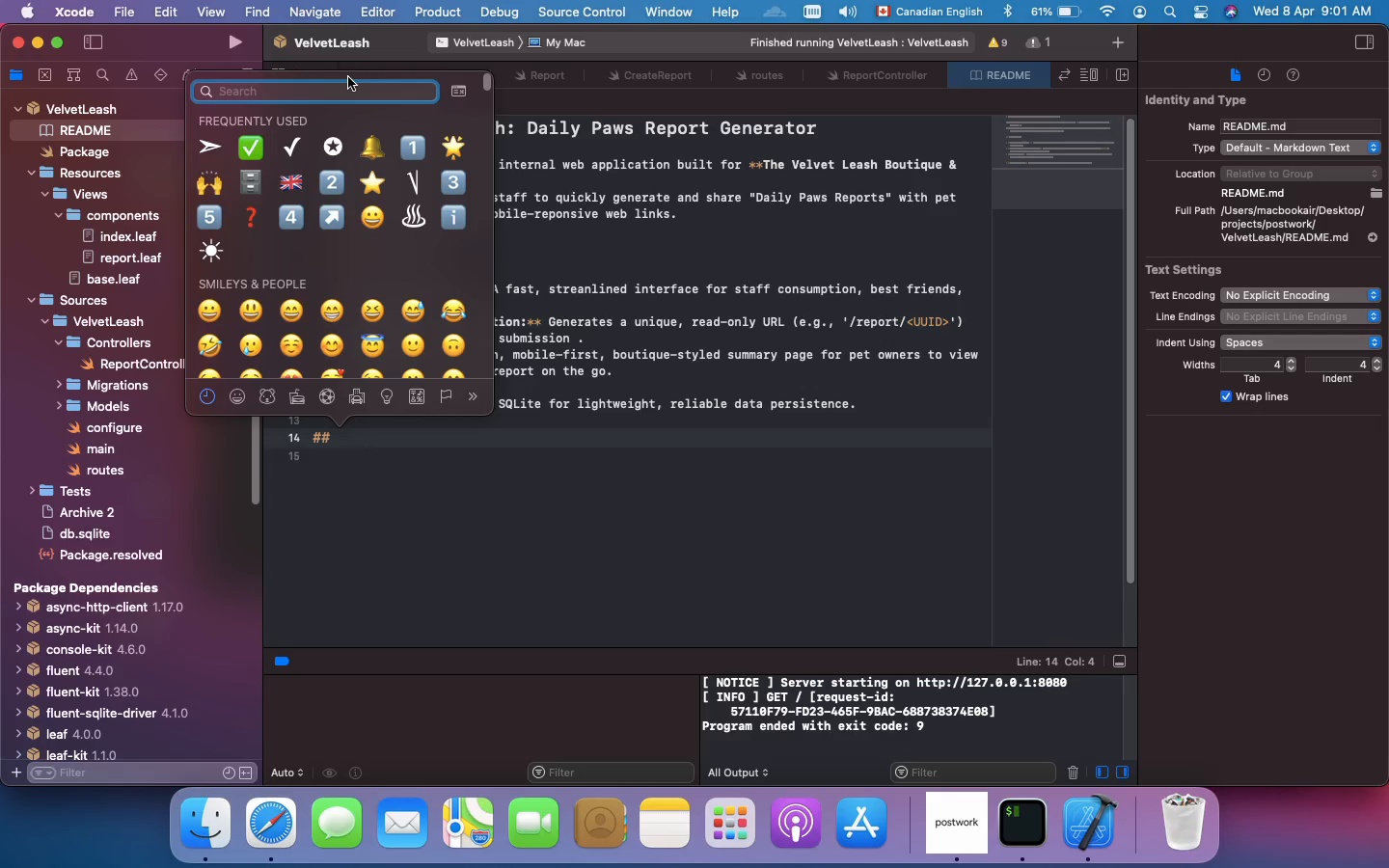 
type(tec)
 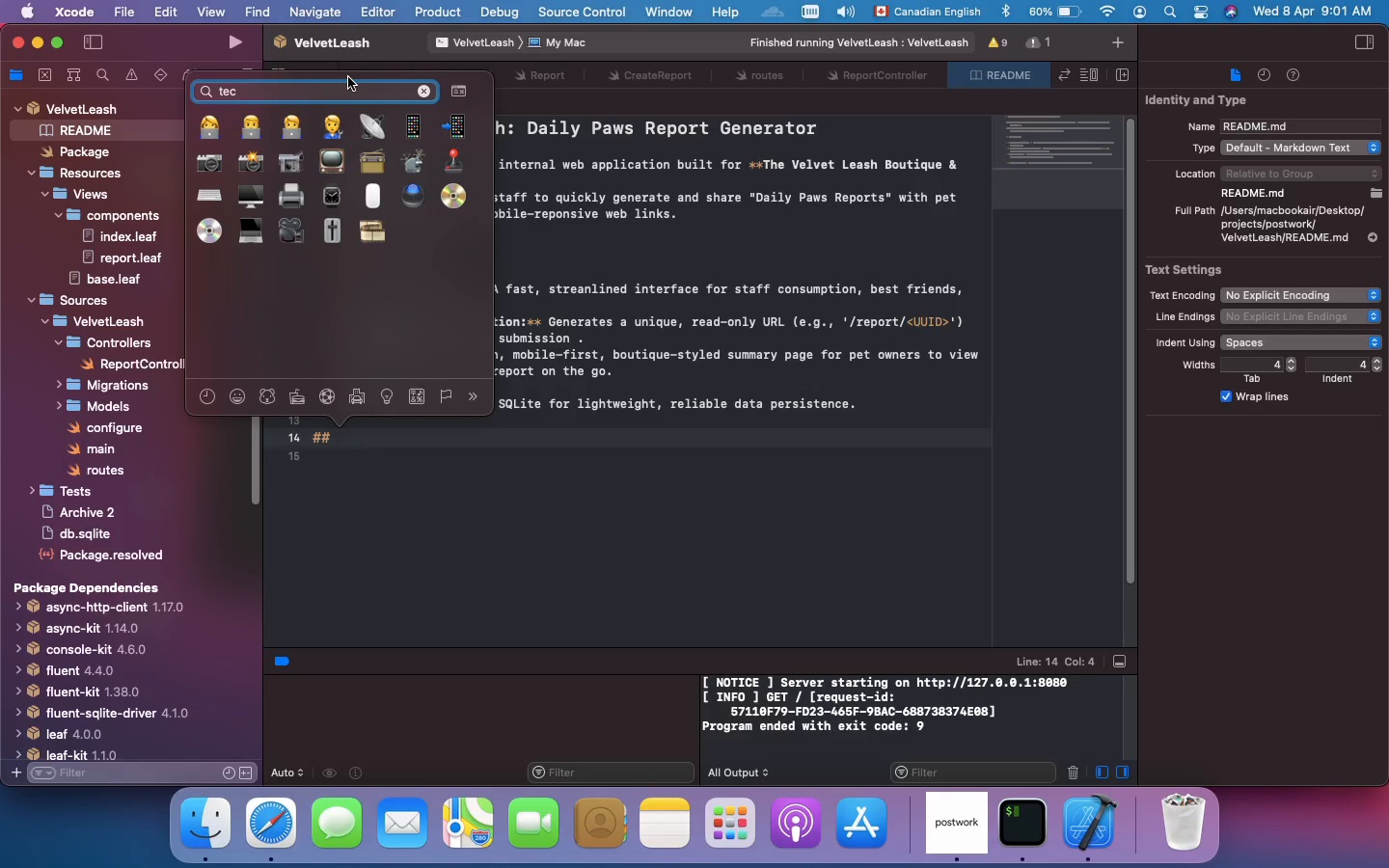 
wait(5.78)
 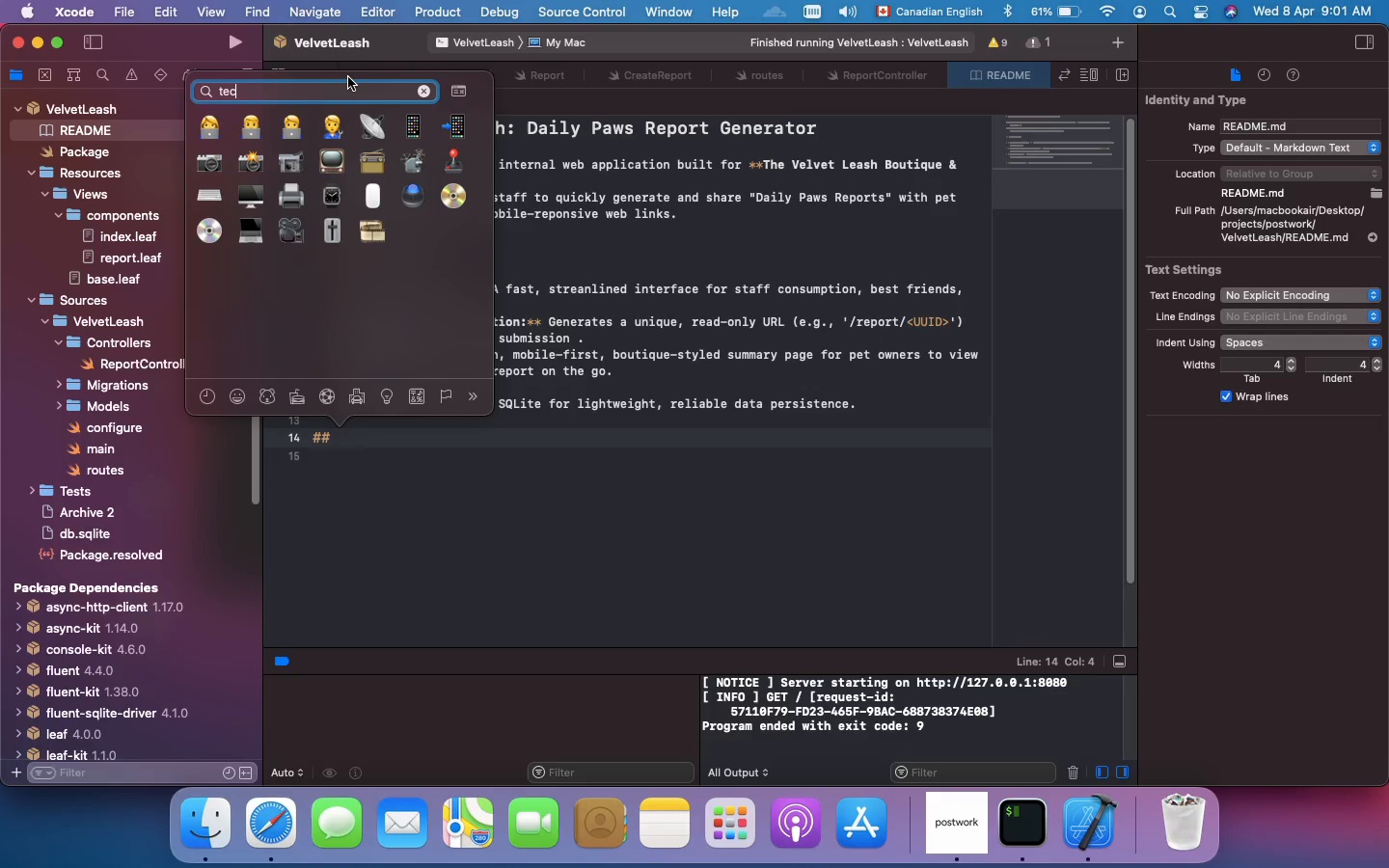 
key(Backspace)
key(Backspace)
key(Backspace)
type(arch)
 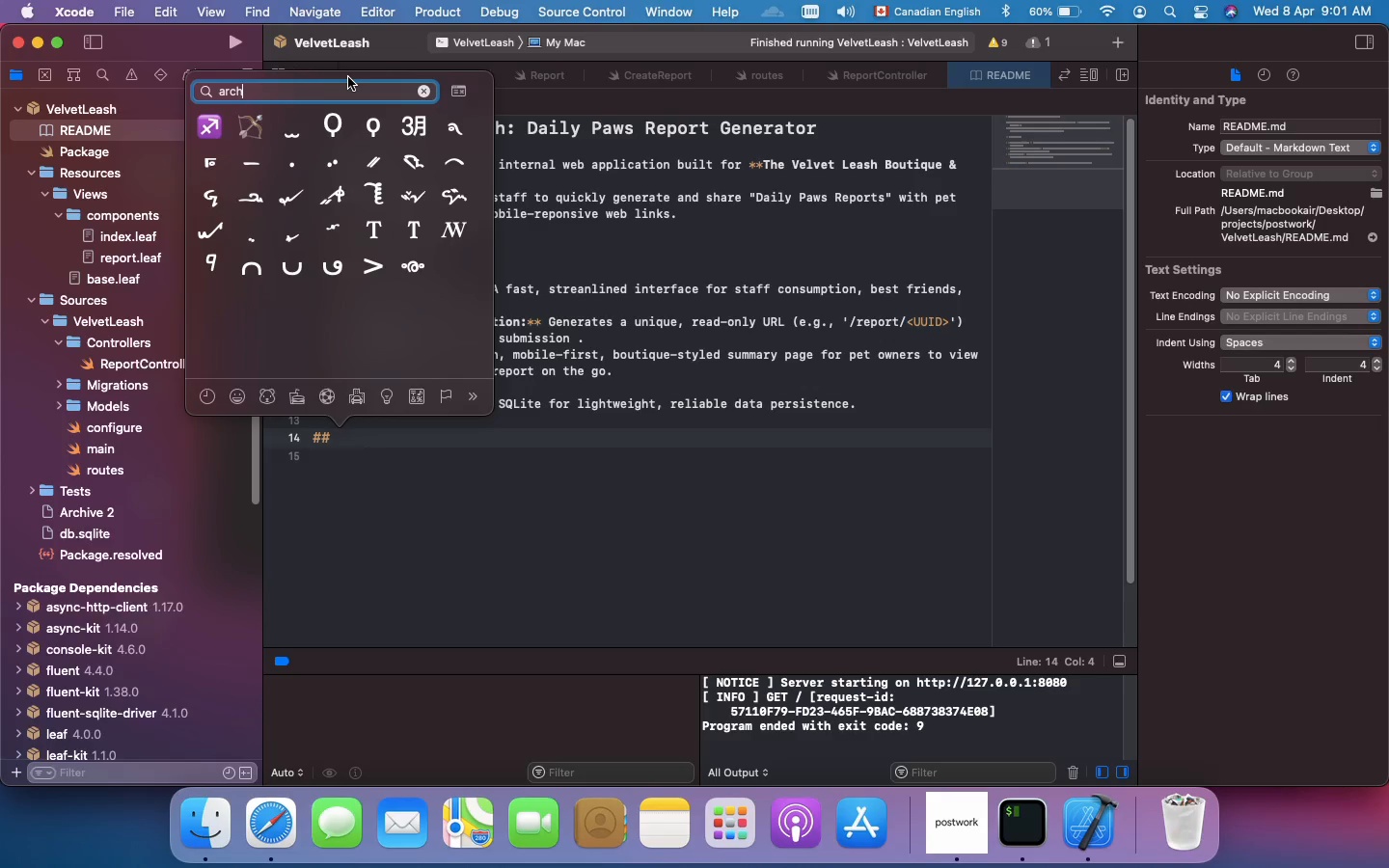 
key(Backspace)
 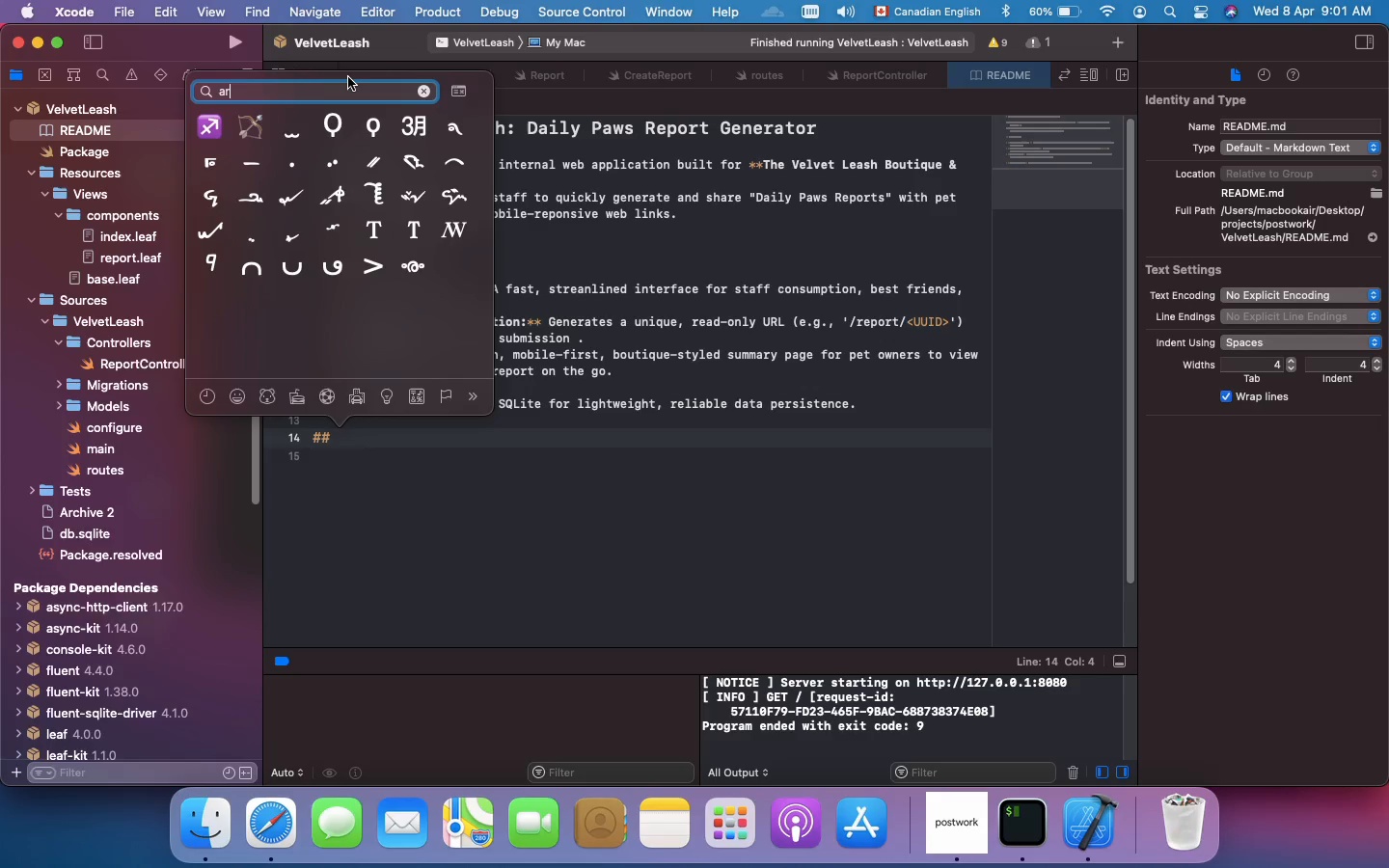 
key(Backspace)
 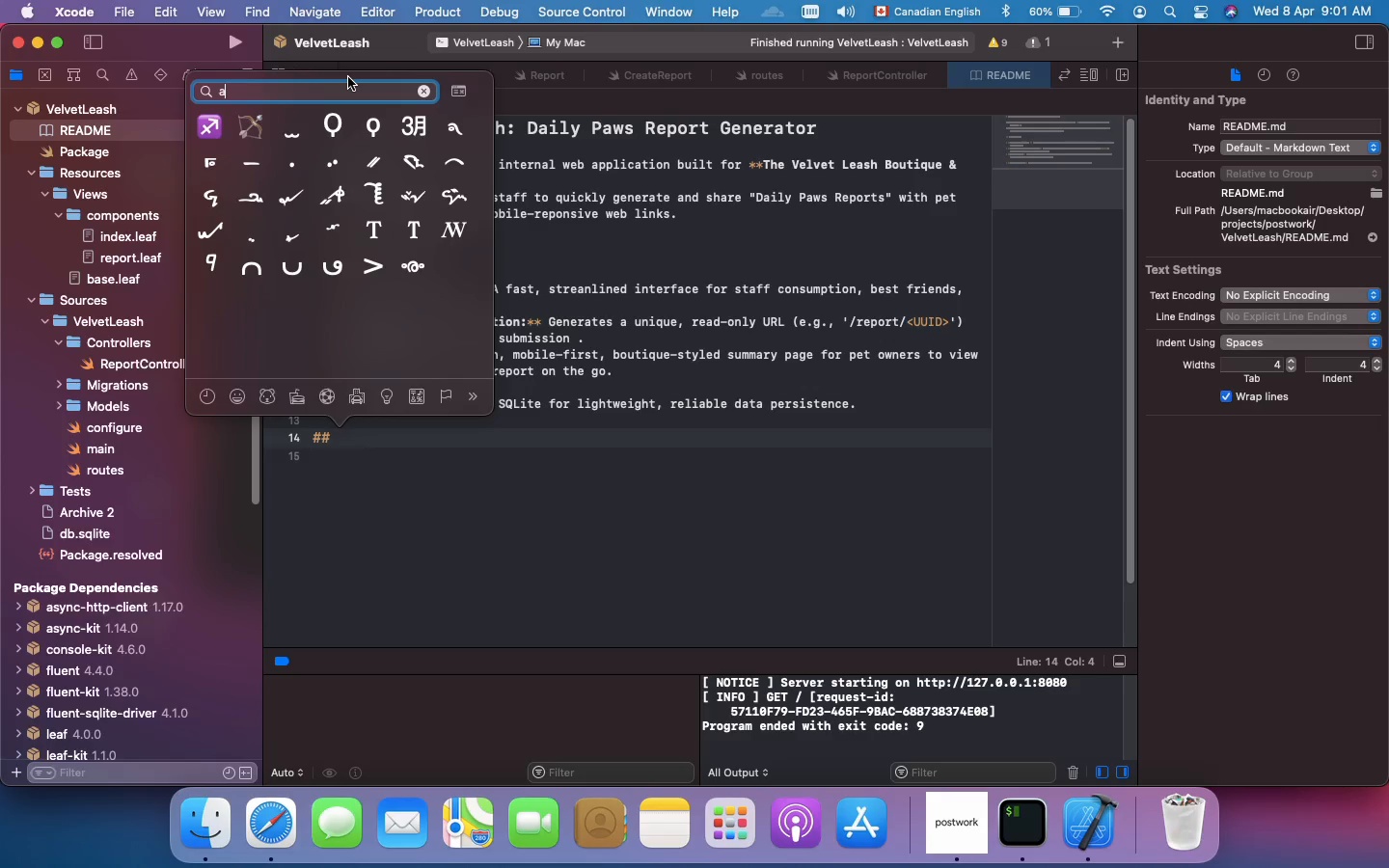 
key(Backspace)
 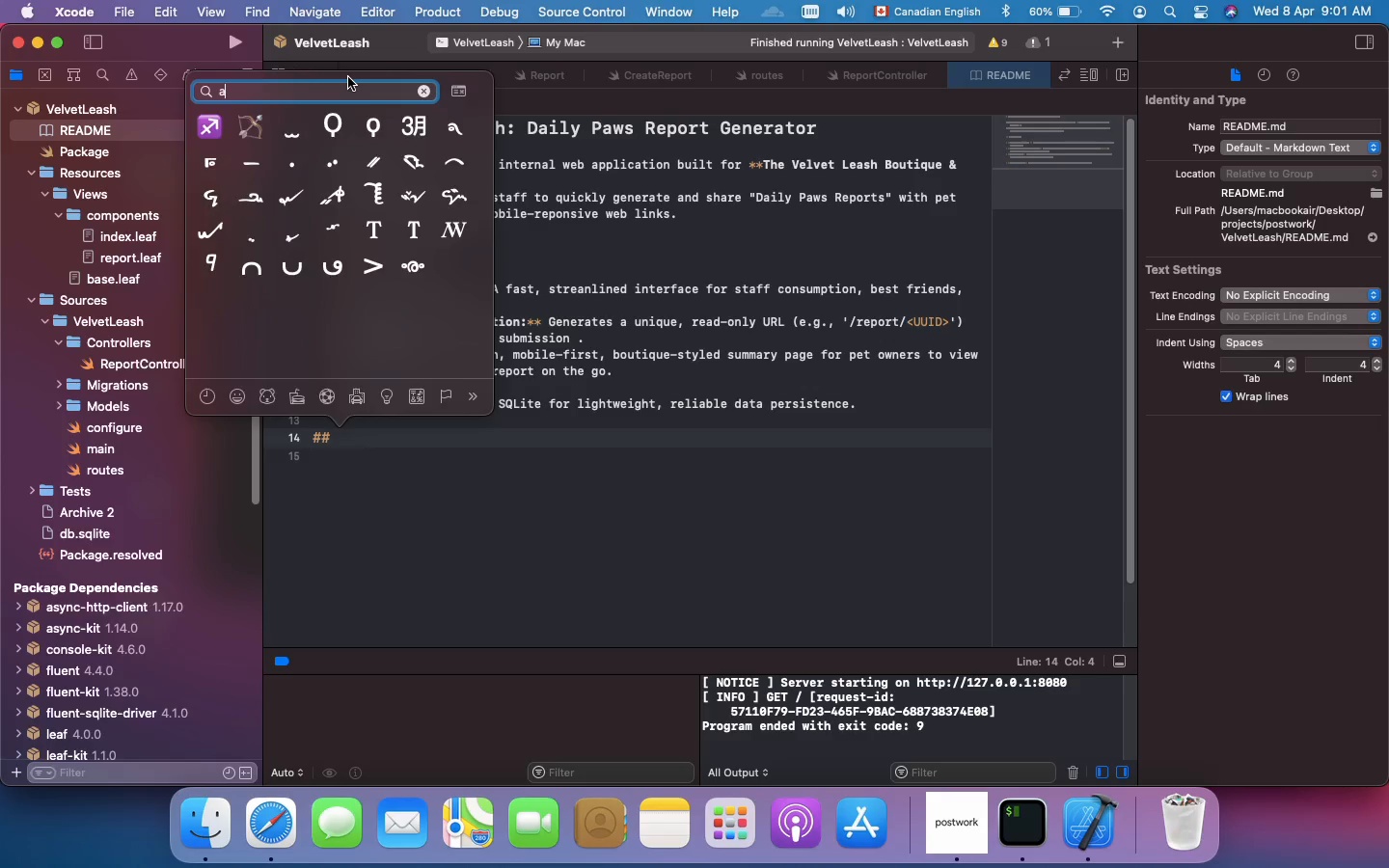 
key(Backspace)
 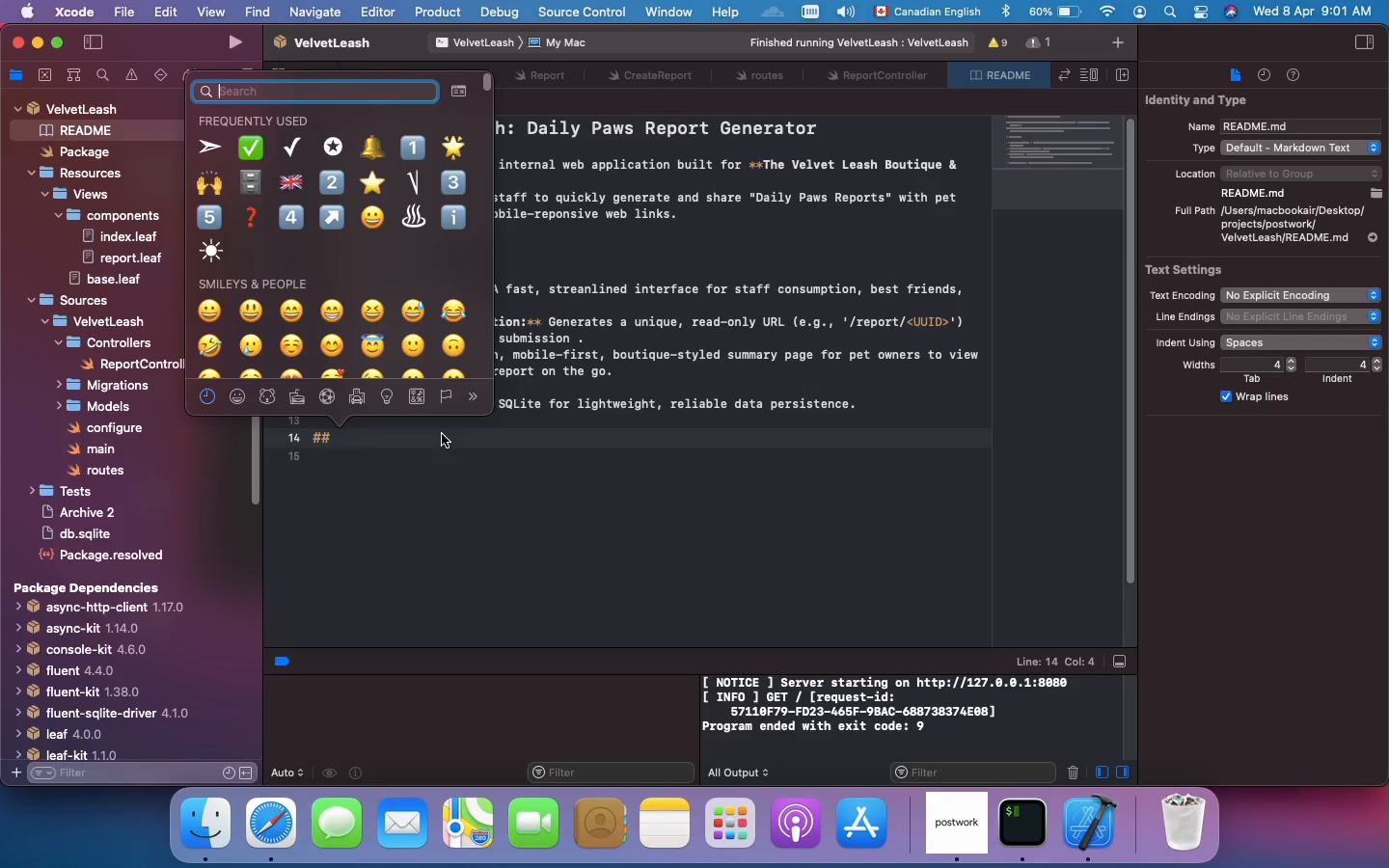 
left_click([433, 434])
 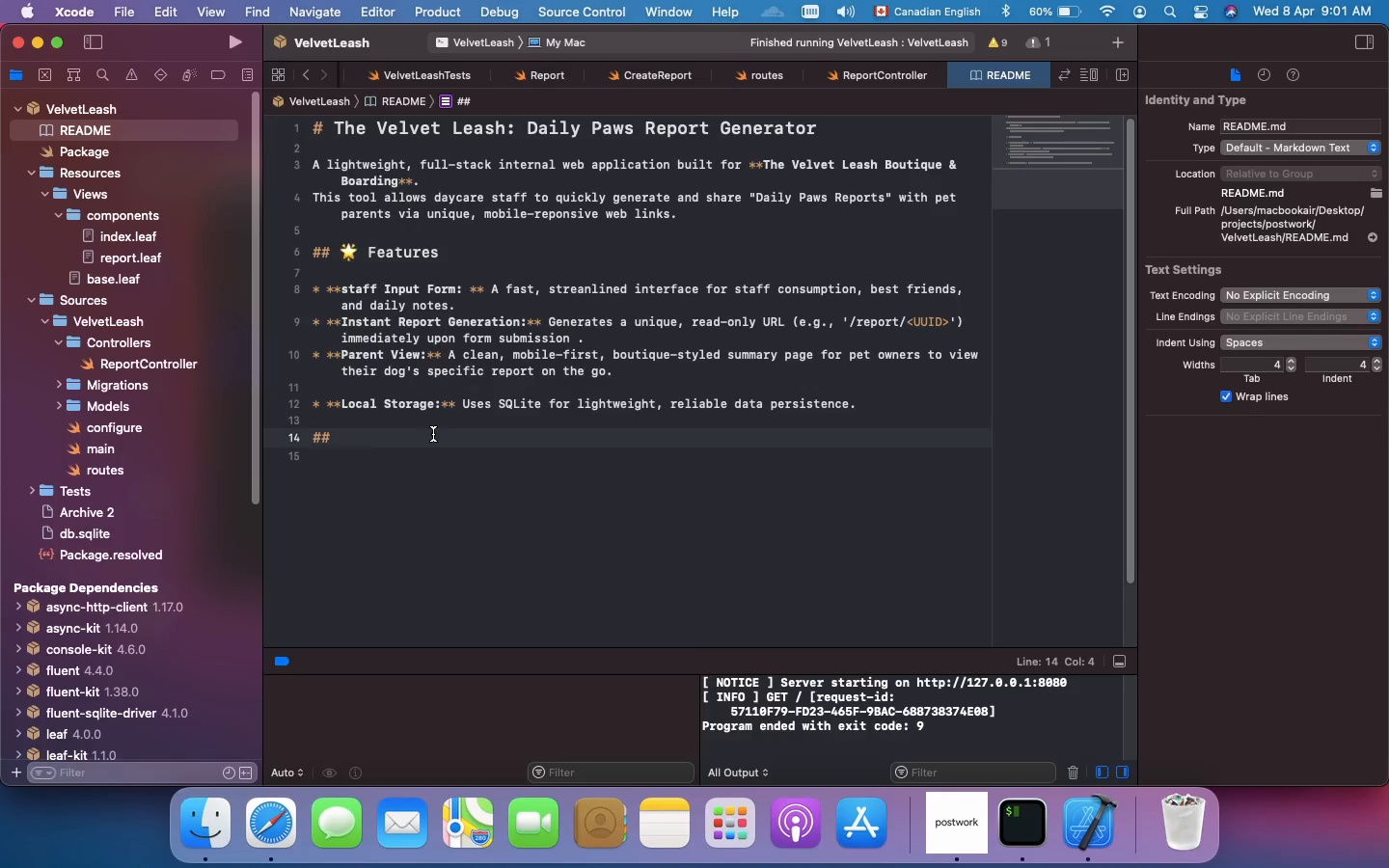 
type(Tech stack & Architecture)
 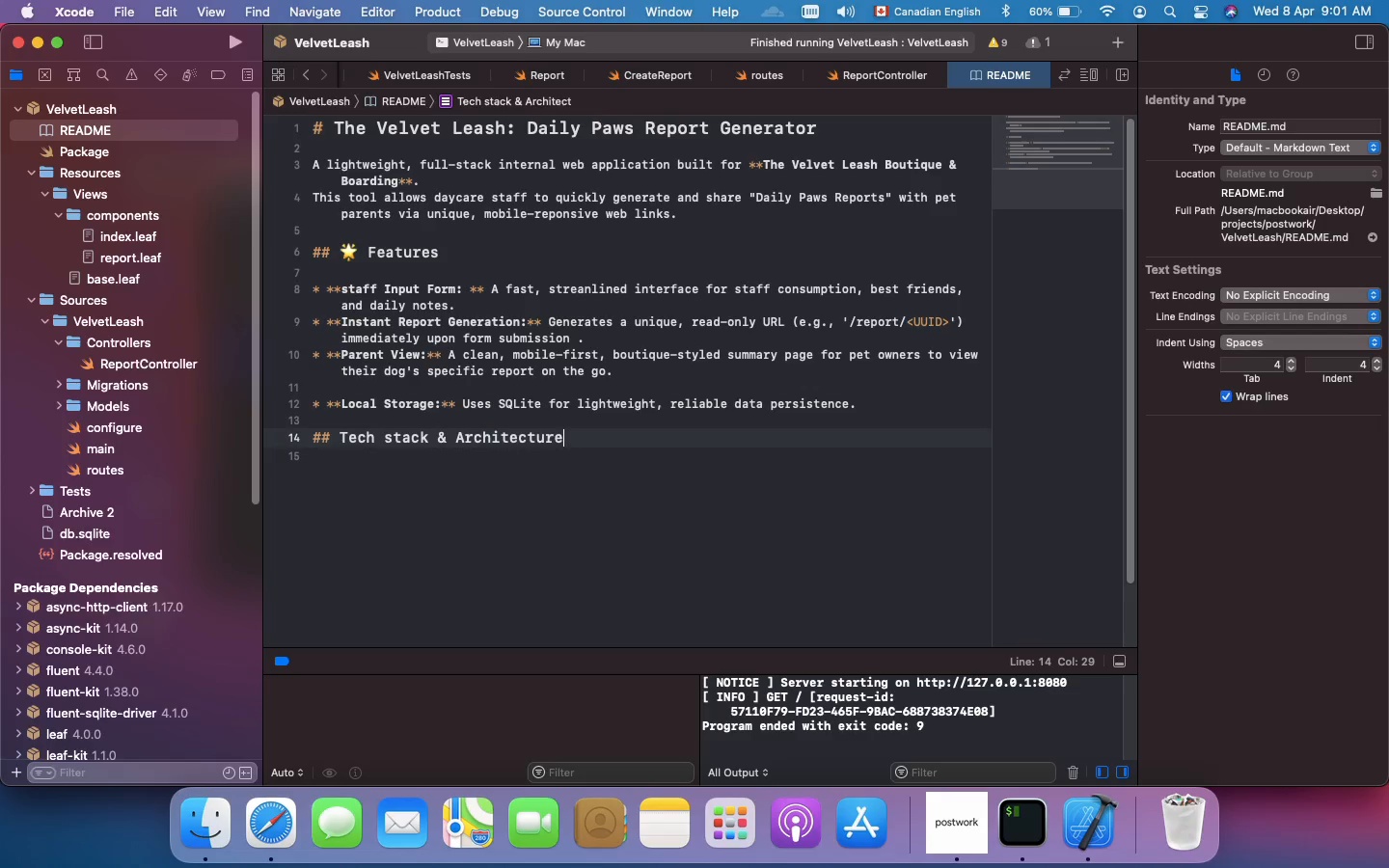 
key(Enter)
 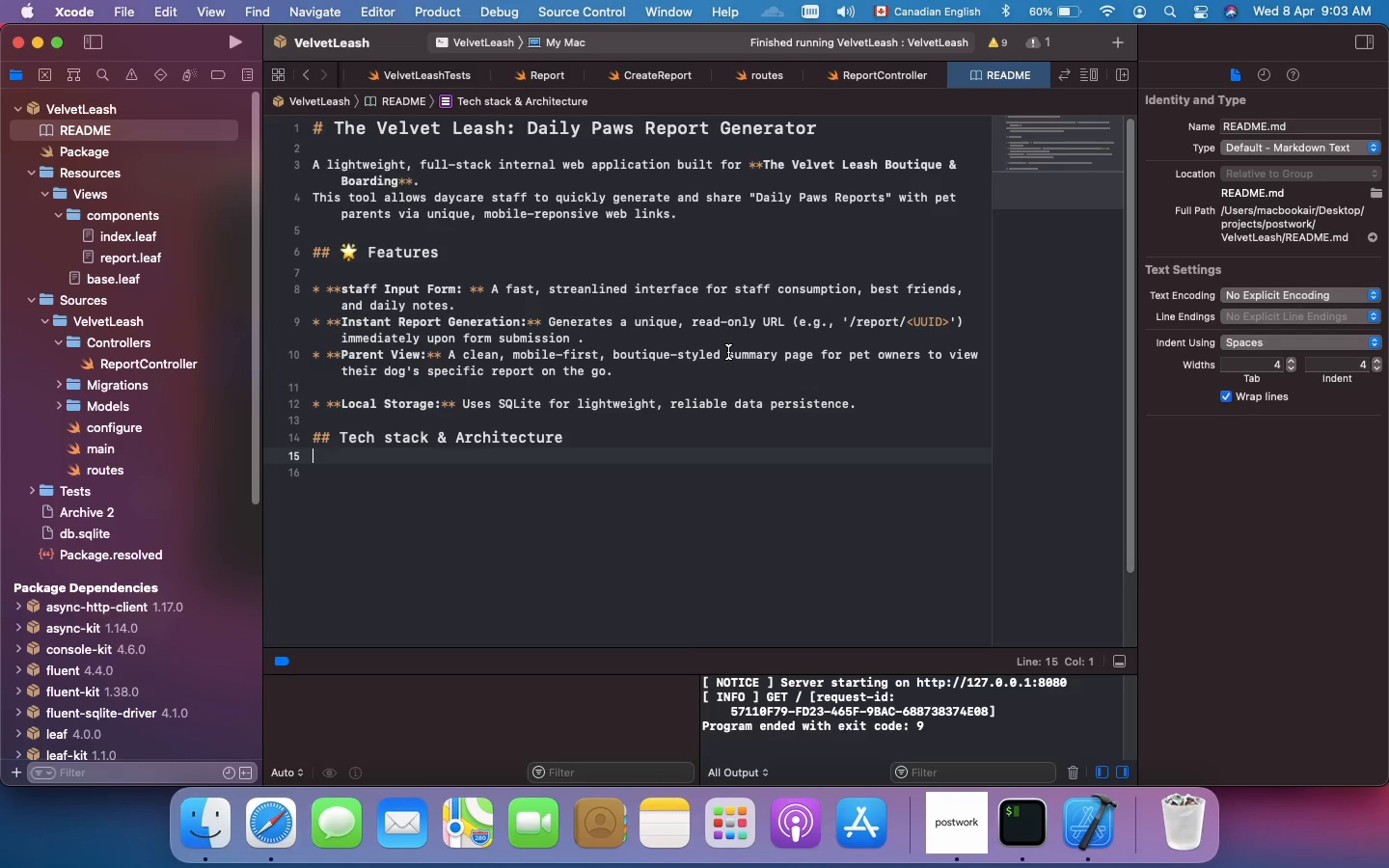 
wait(109.66)
 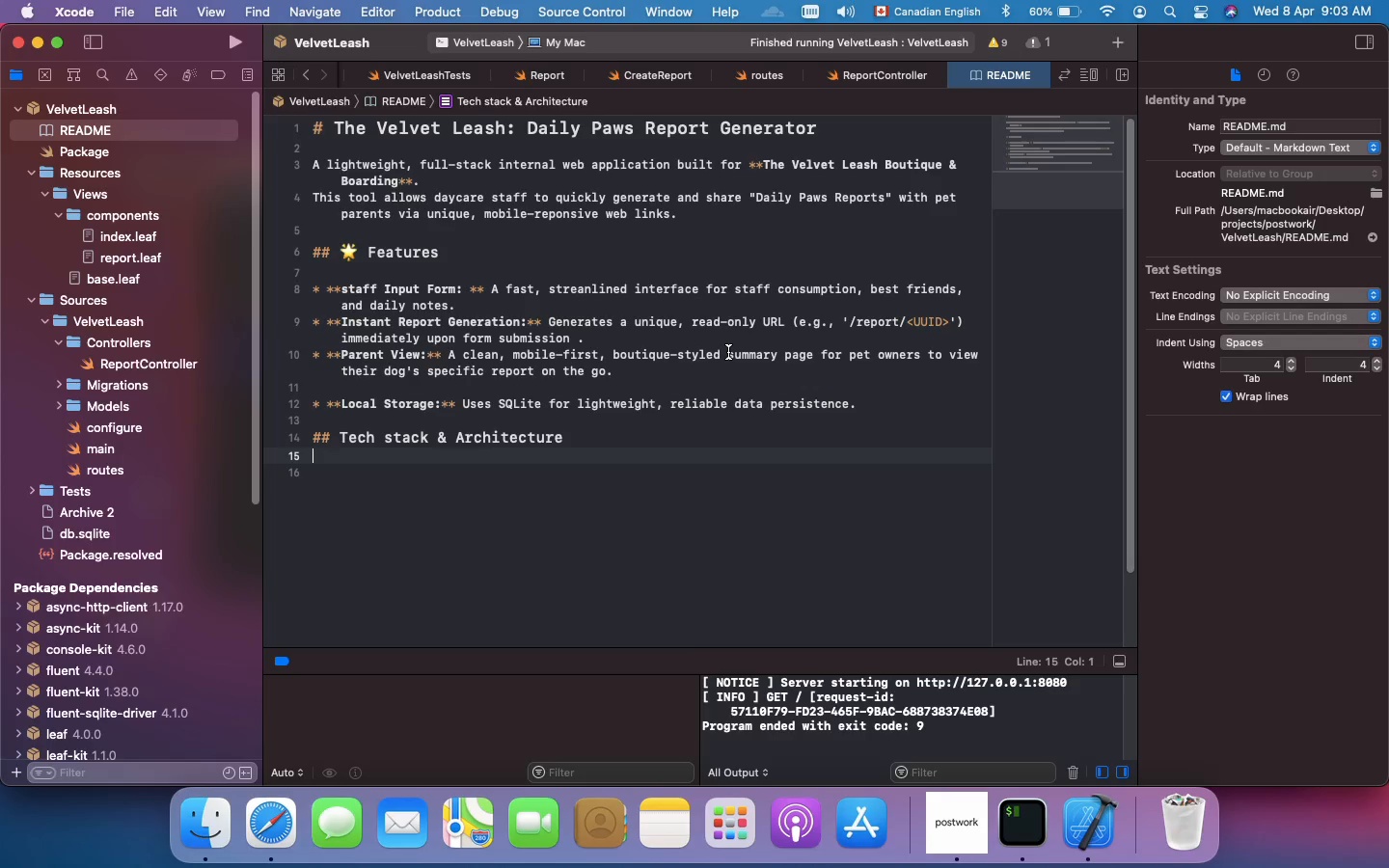 
key(Enter)
 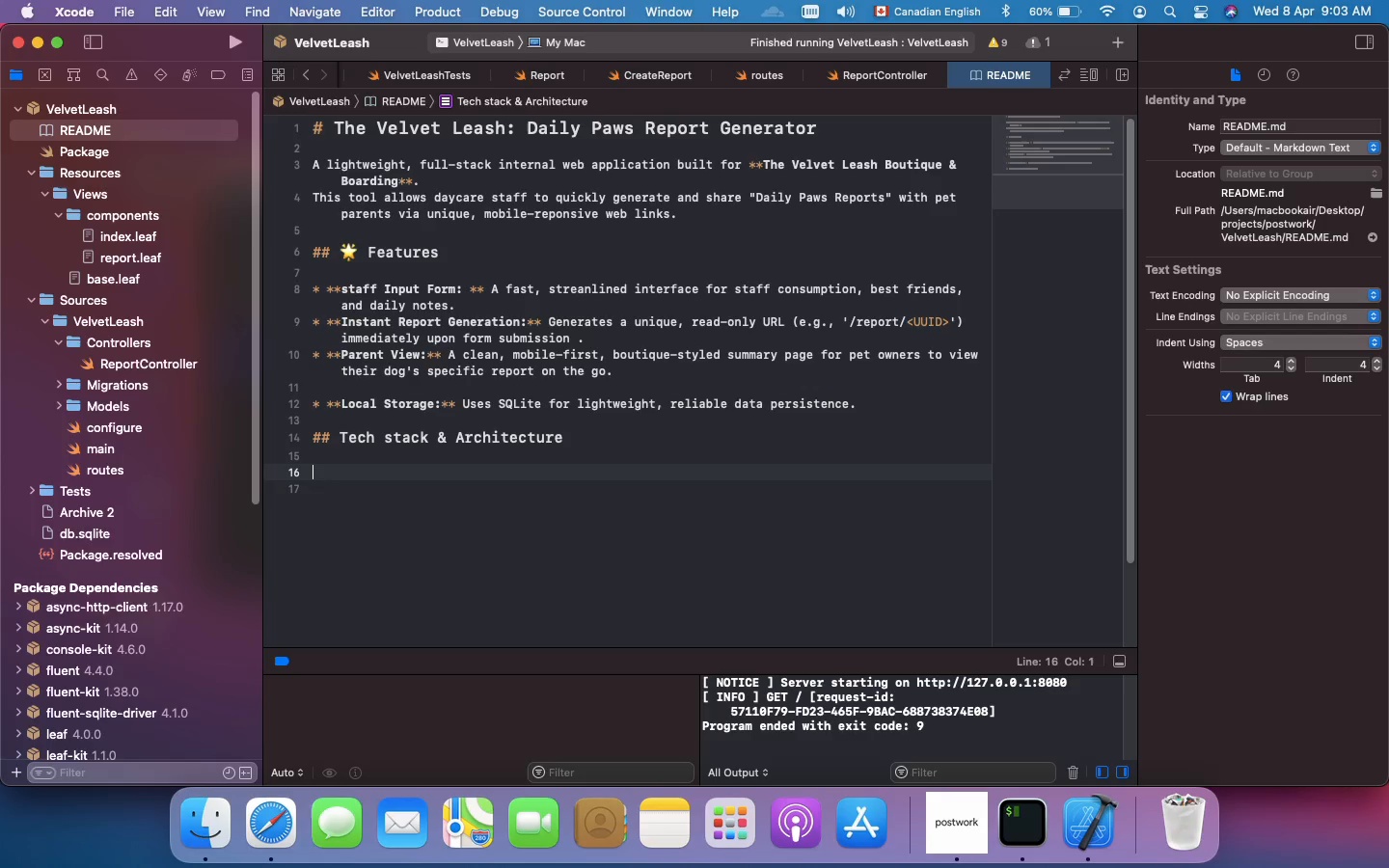 
type(* **Language)
 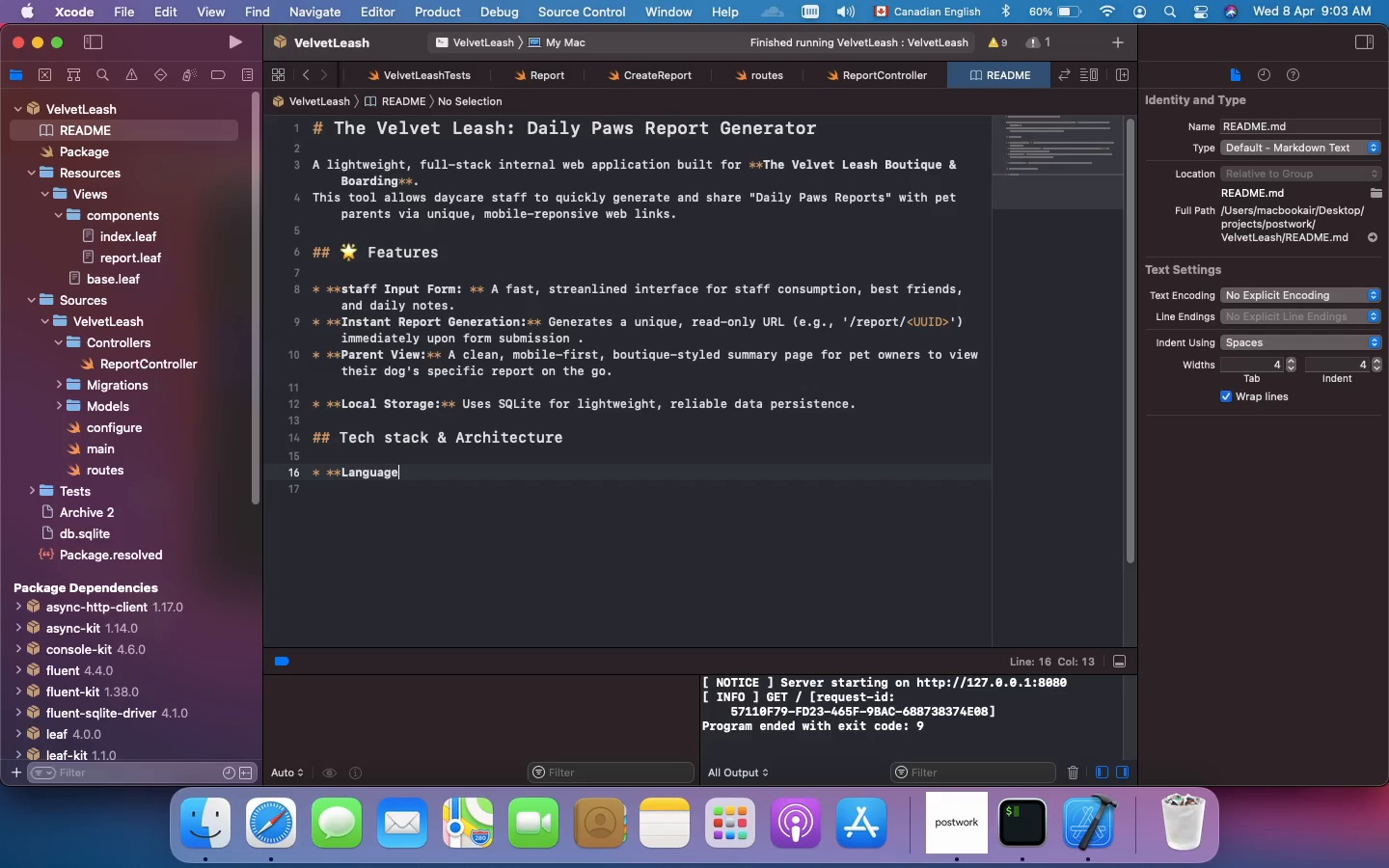 
type(: ** Swift 5.5)
 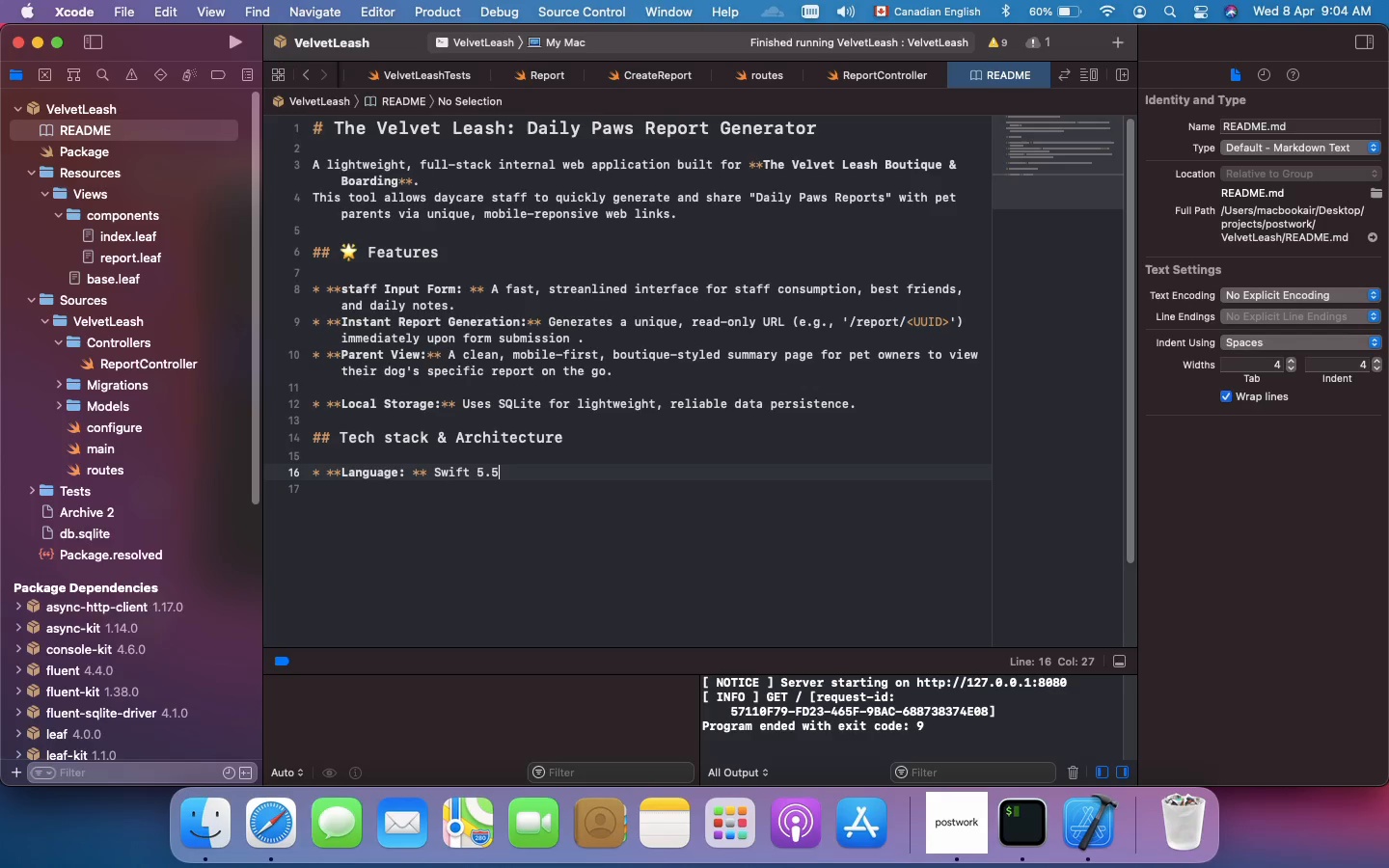 
key(Enter)
 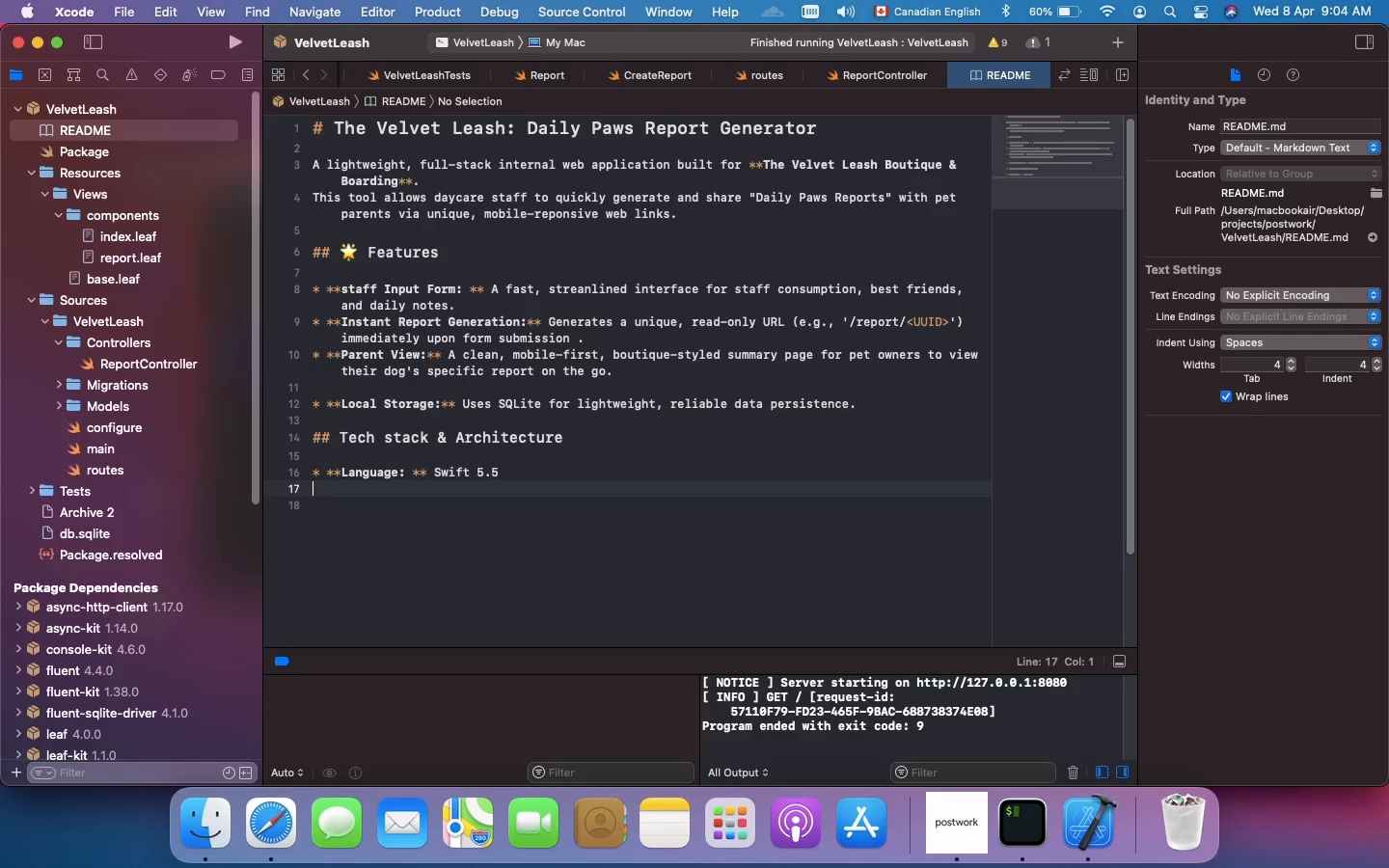 
type(* **)
 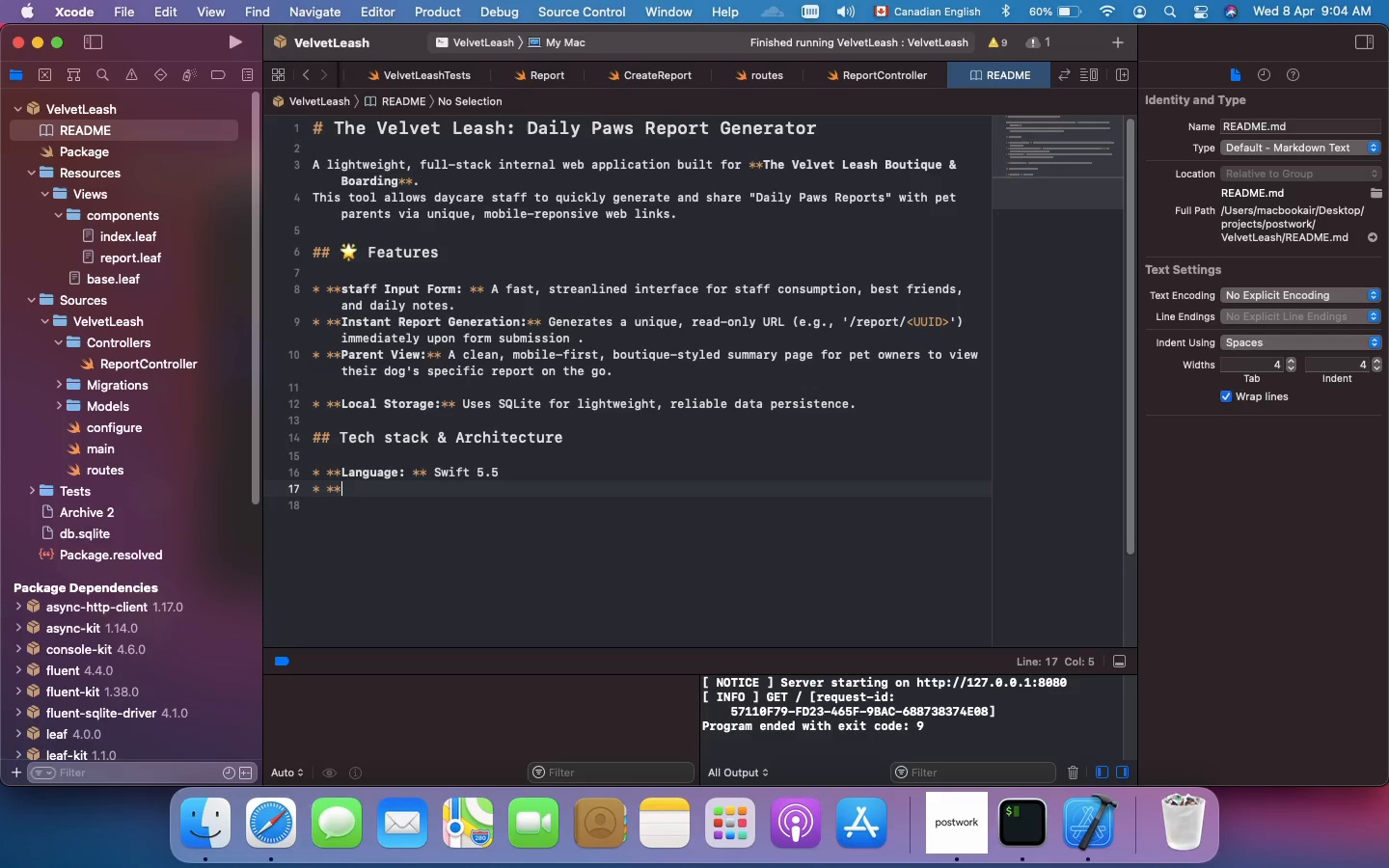 
type(Framework:** Vapor 4)
 